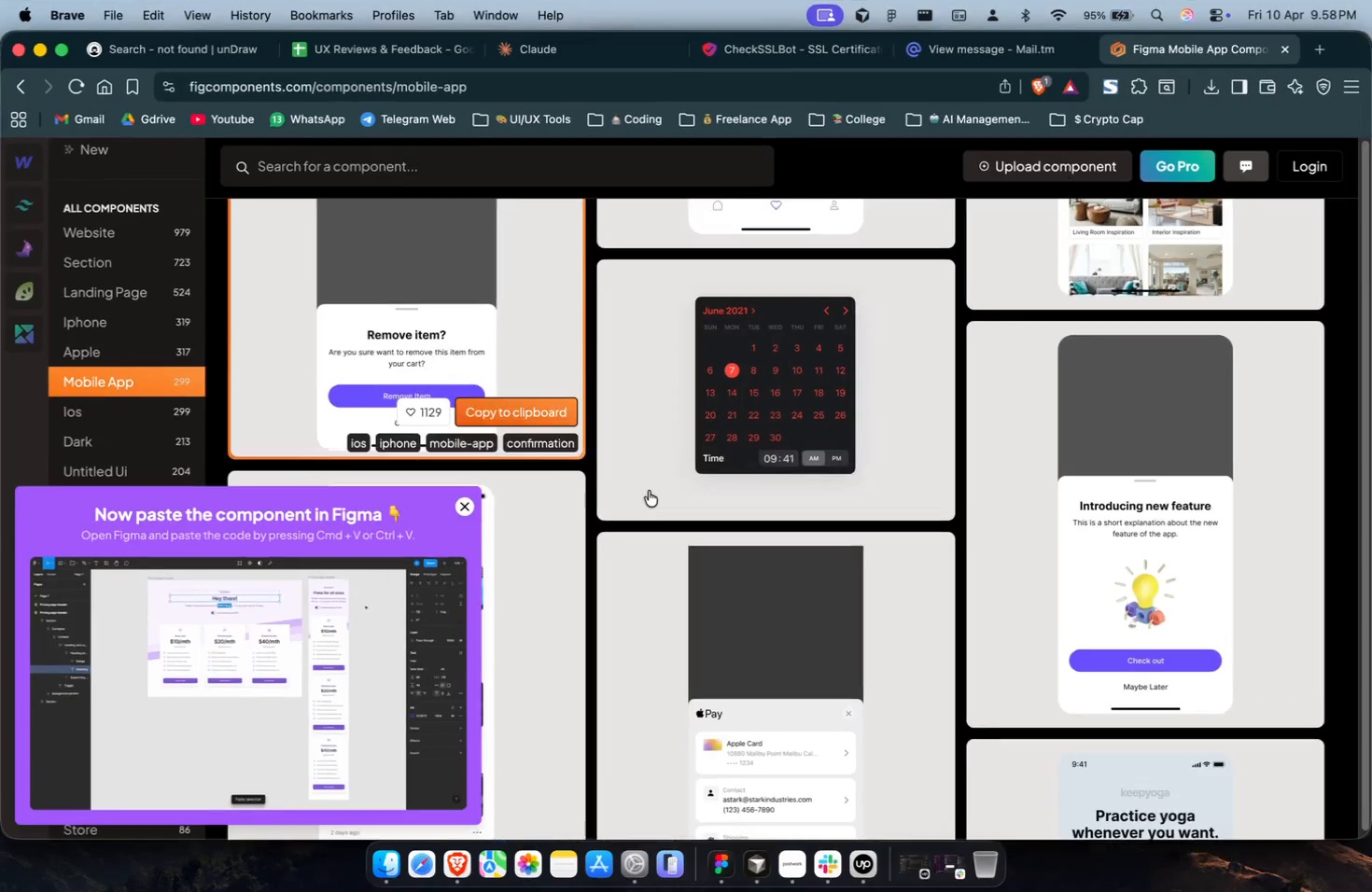 
scroll: coordinate [650, 491], scroll_direction: down, amount: 13.0
 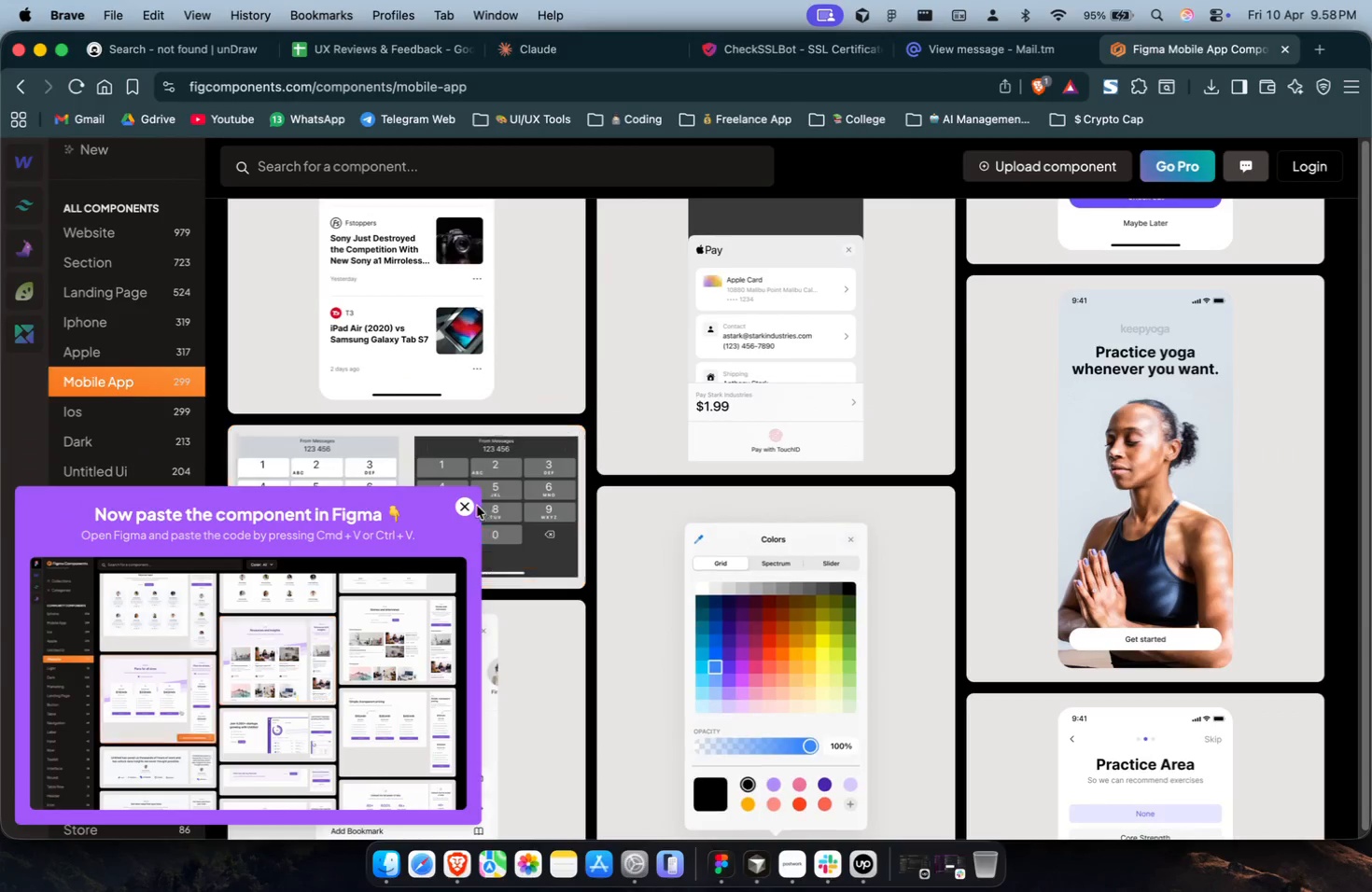 
left_click([465, 508])
 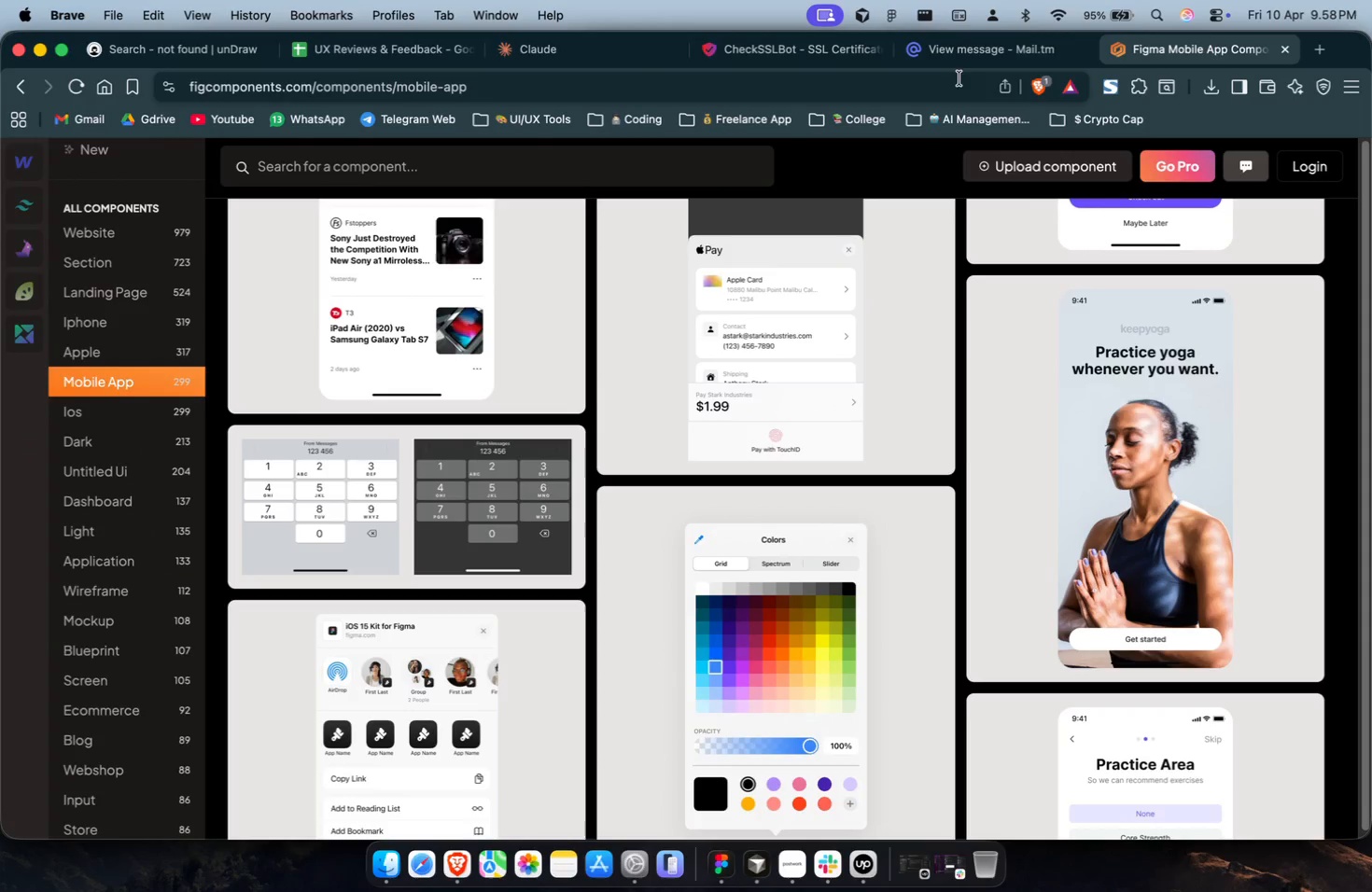 
left_click([124, 52])
 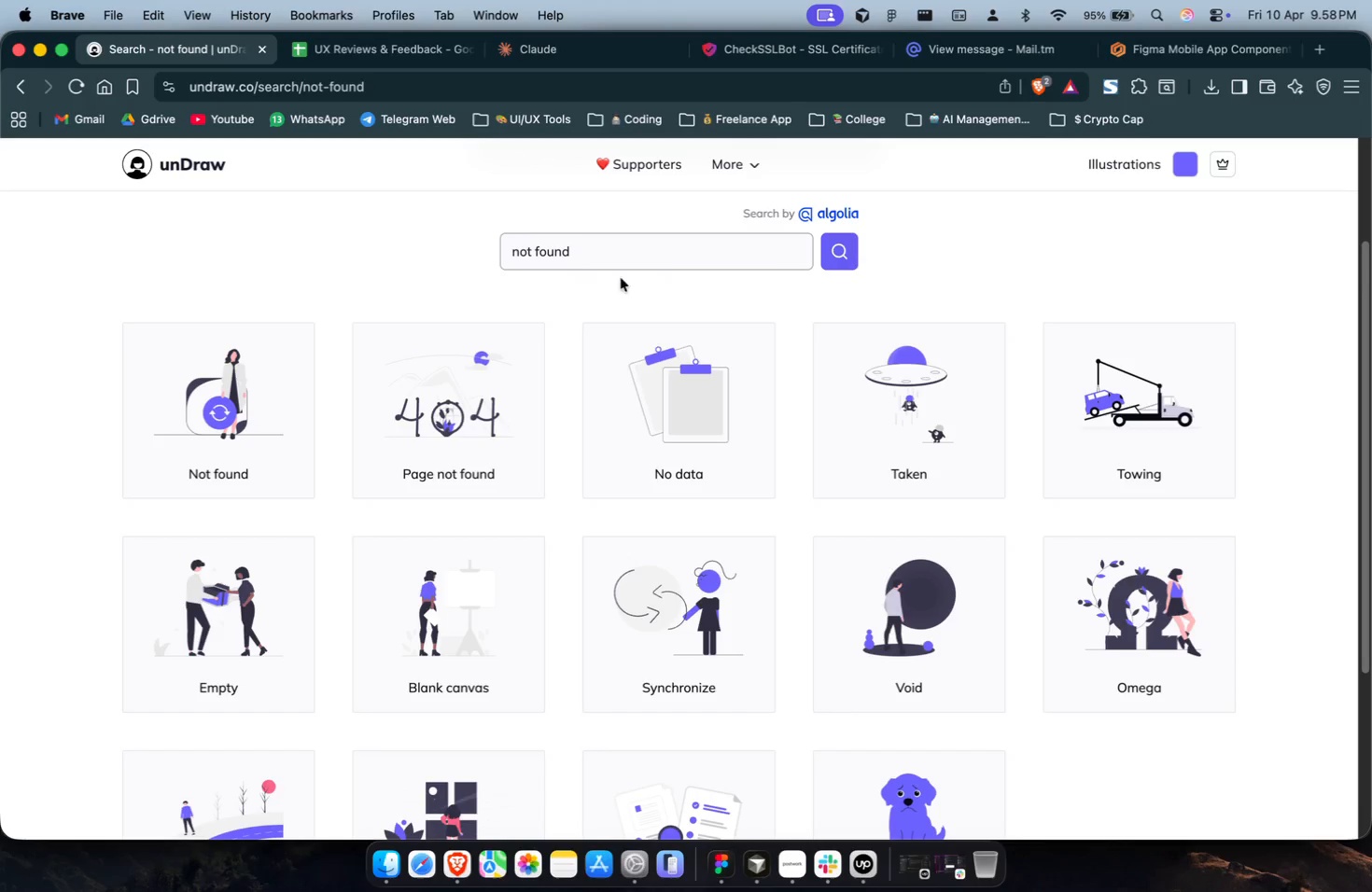 
double_click([624, 259])
 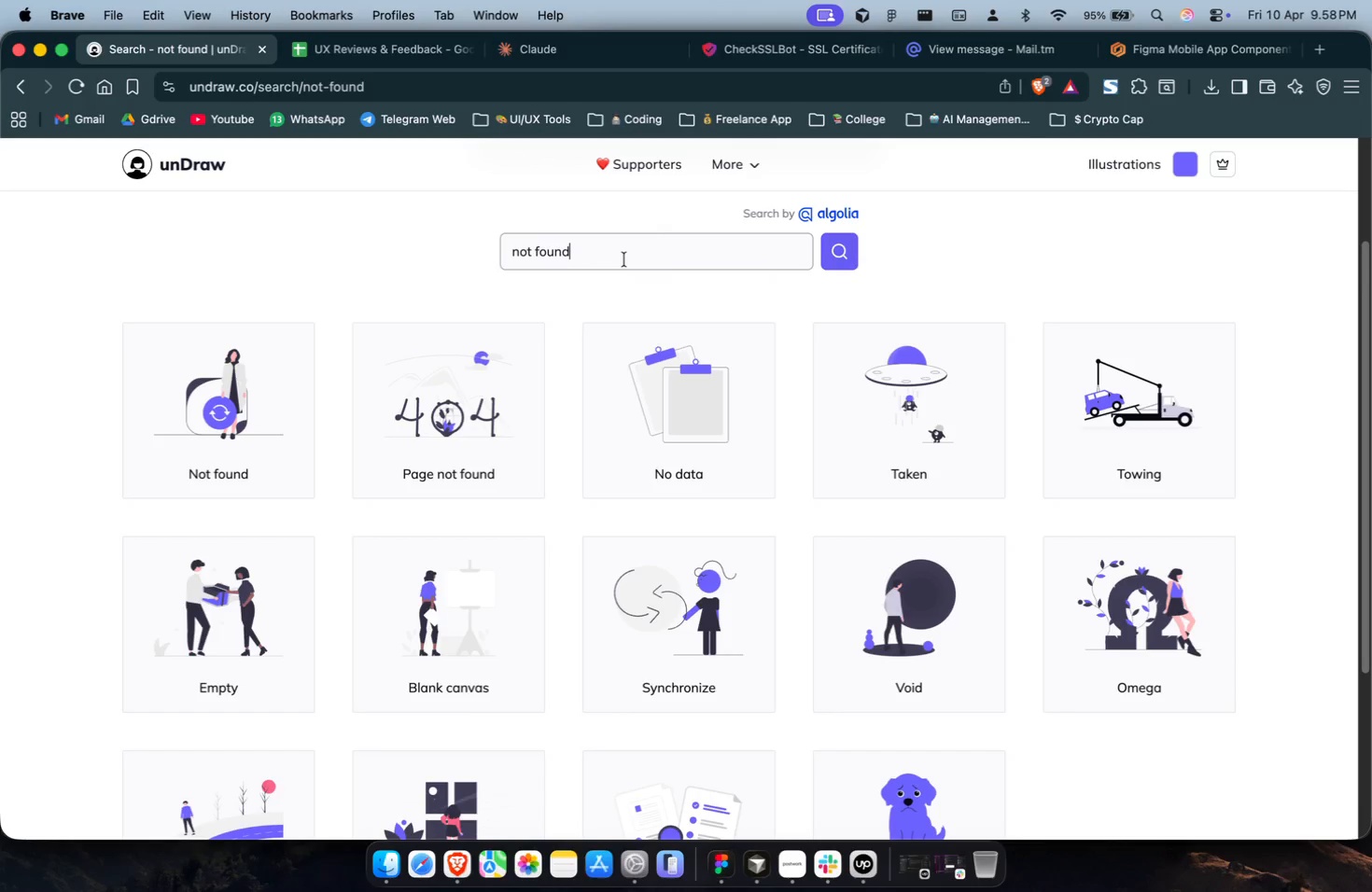 
key(Meta+CommandLeft)
 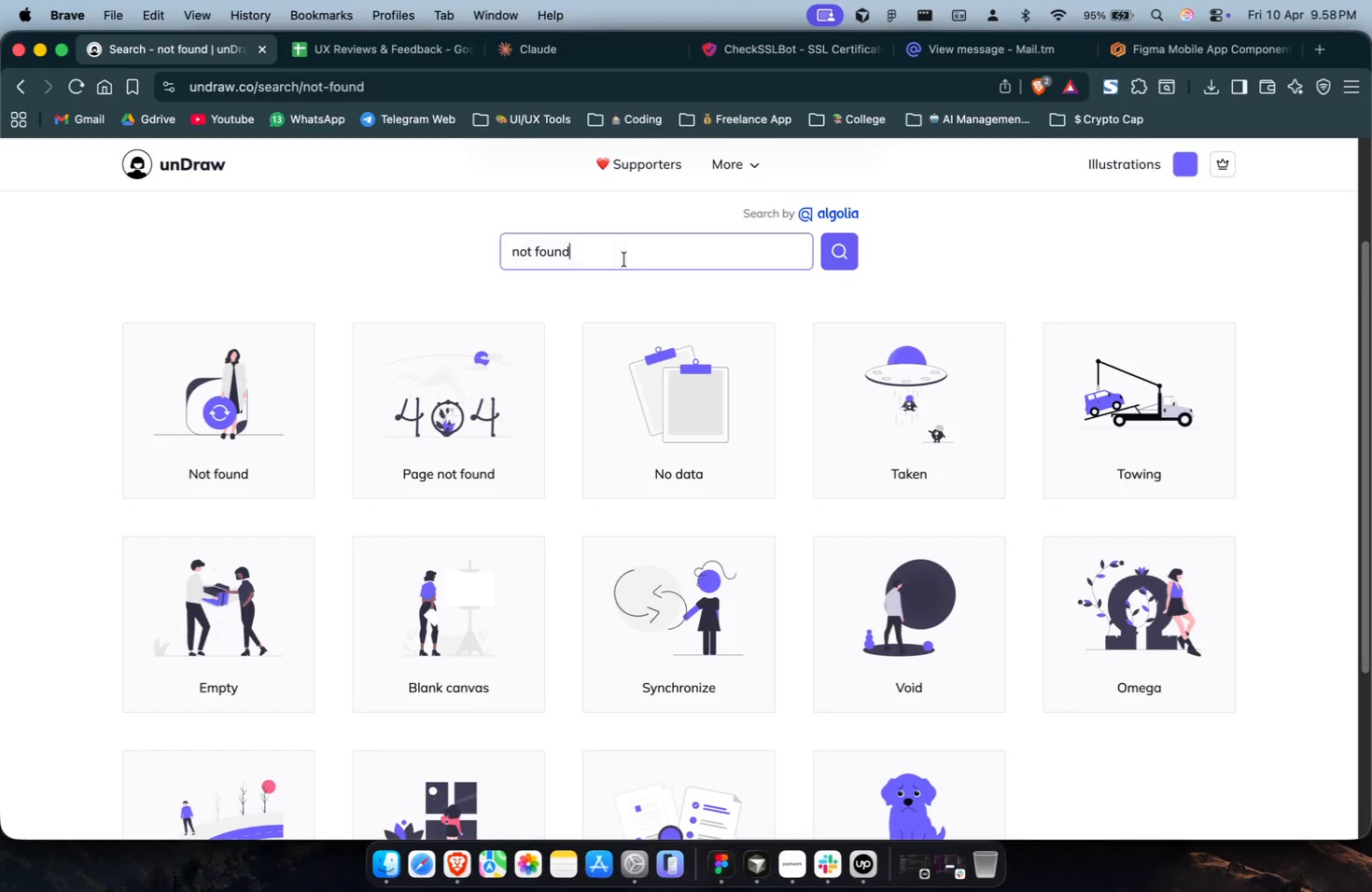 
key(Meta+A)
 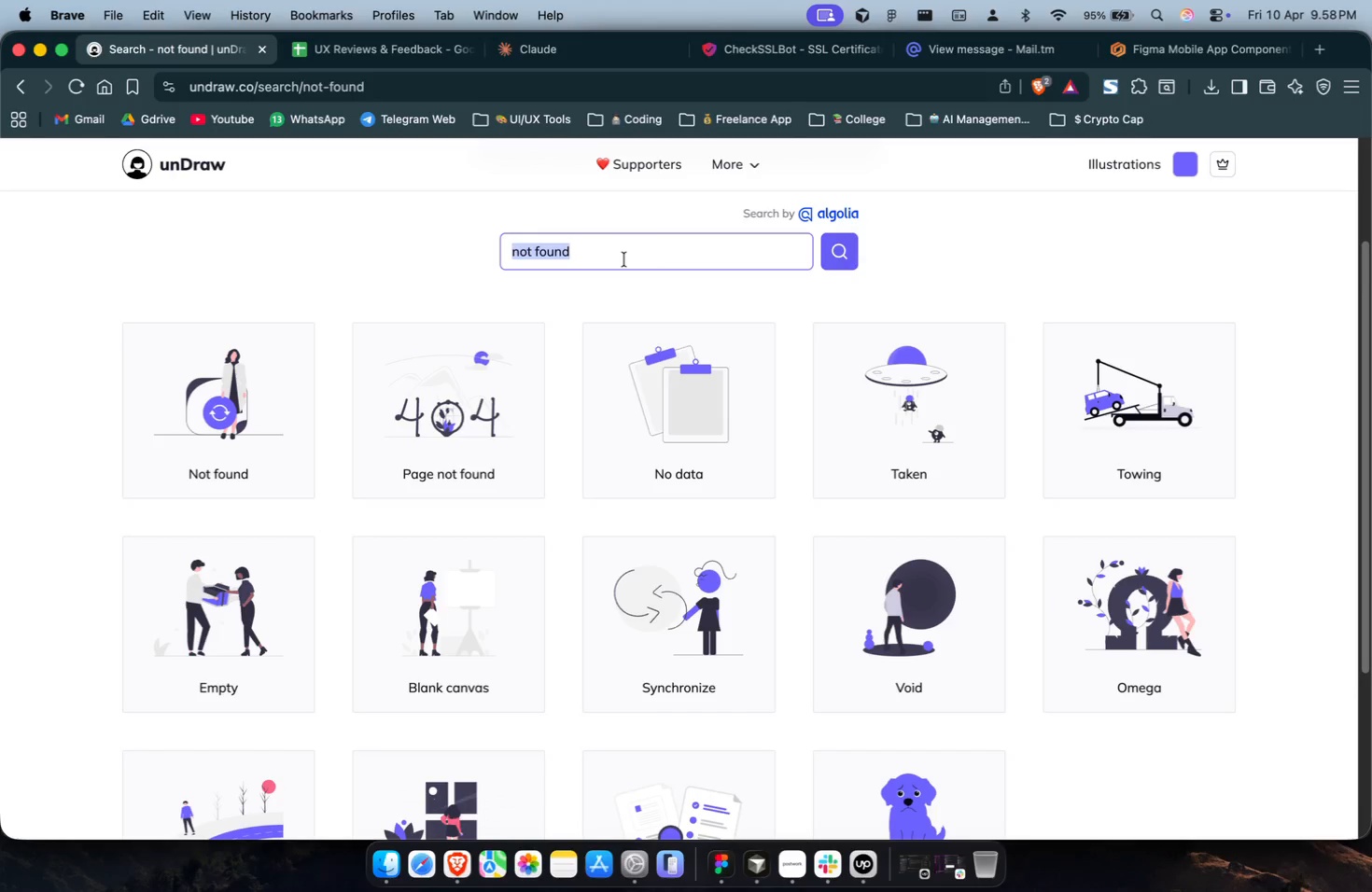 
scroll: coordinate [893, 452], scroll_direction: down, amount: 8.0
 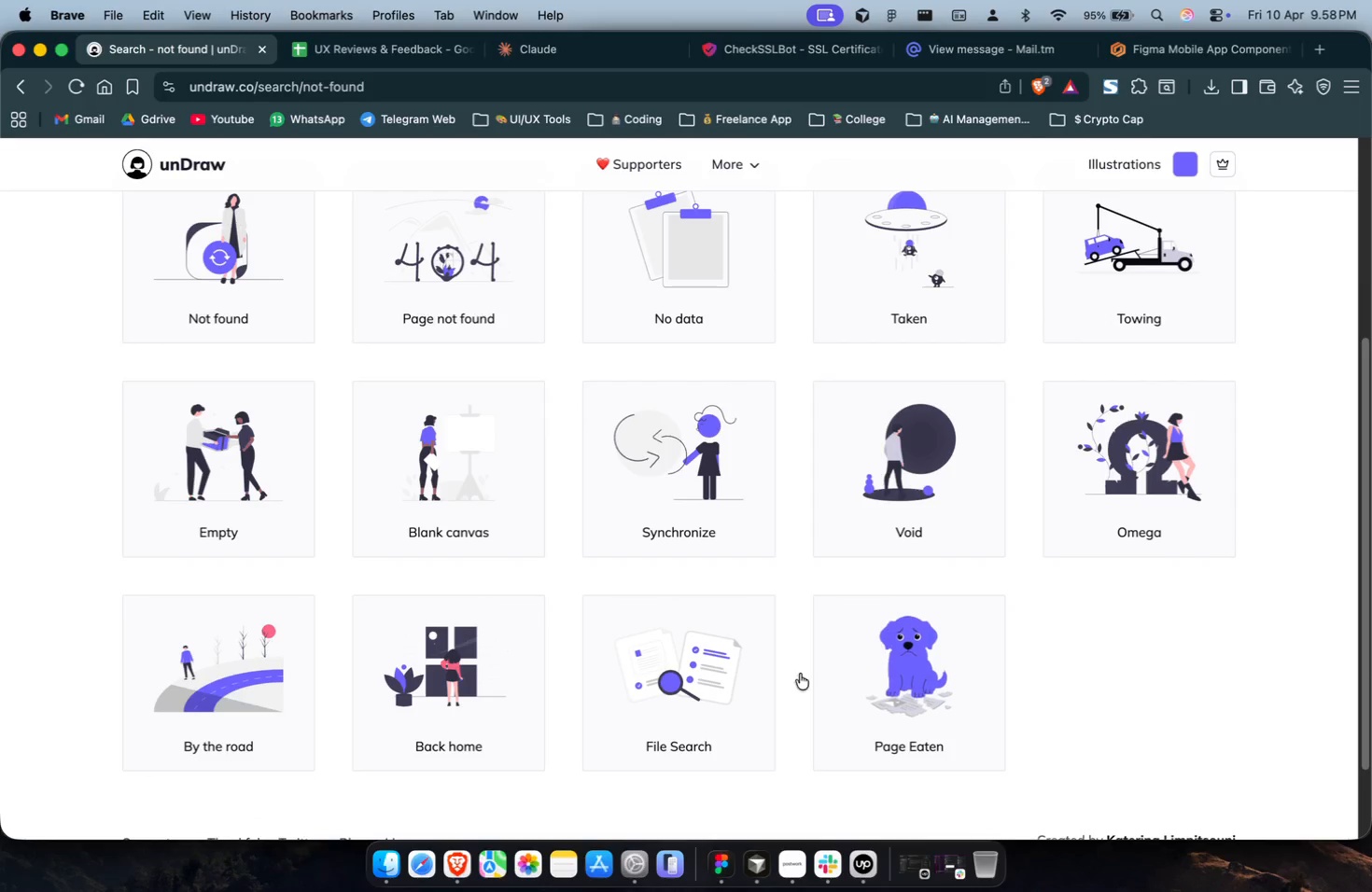 
left_click([712, 665])
 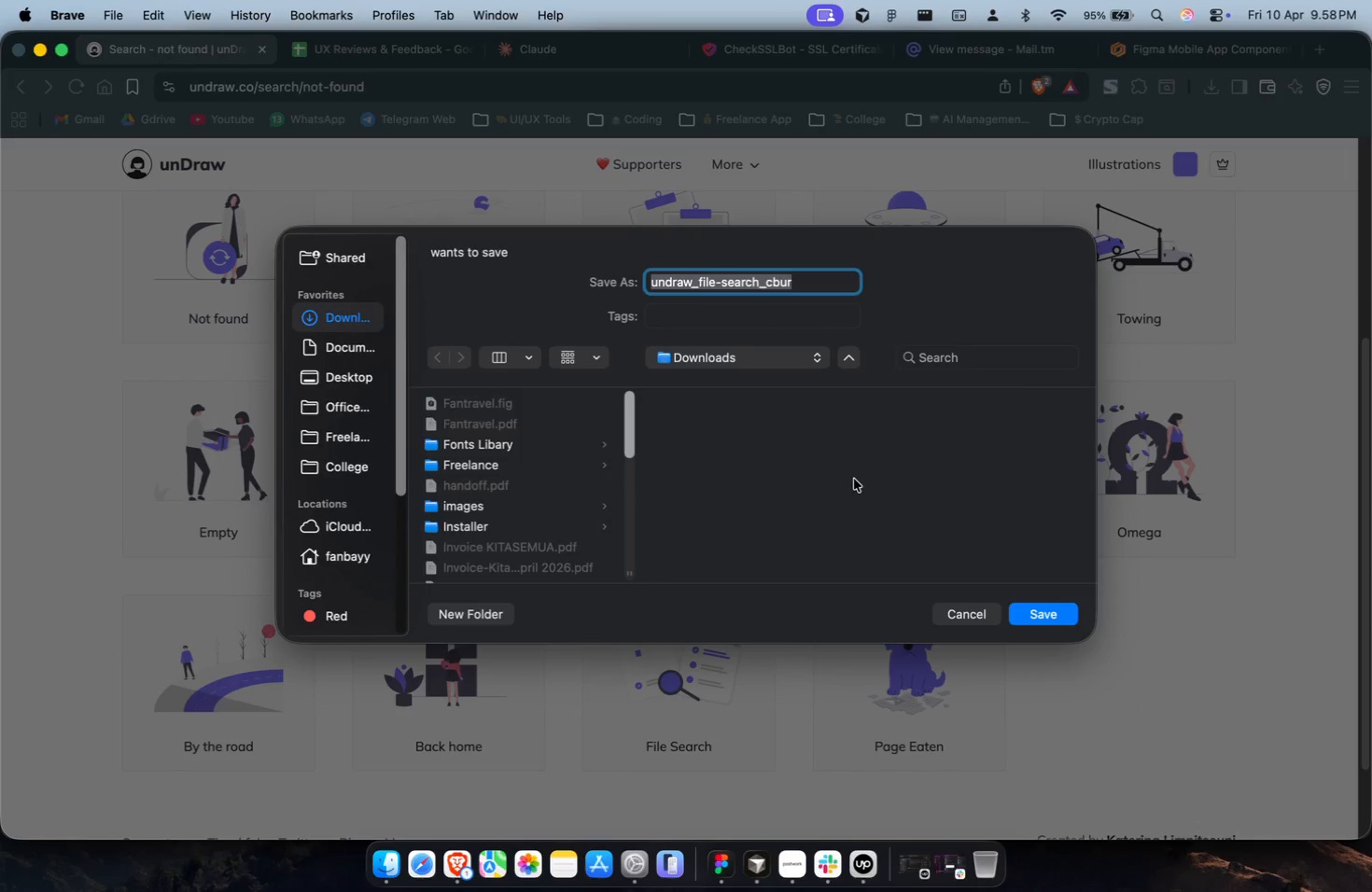 
wait(5.07)
 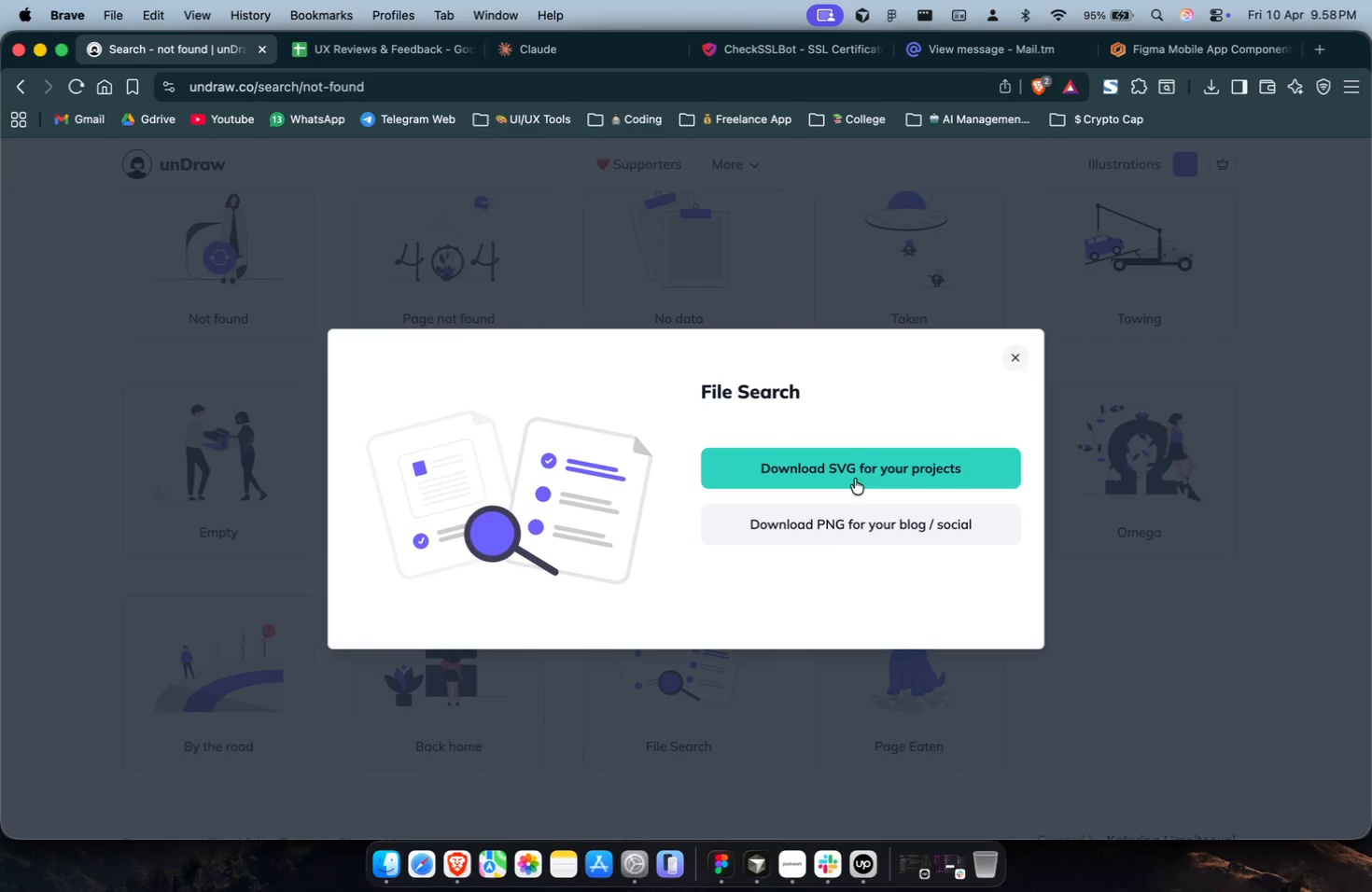 
left_click([1039, 607])
 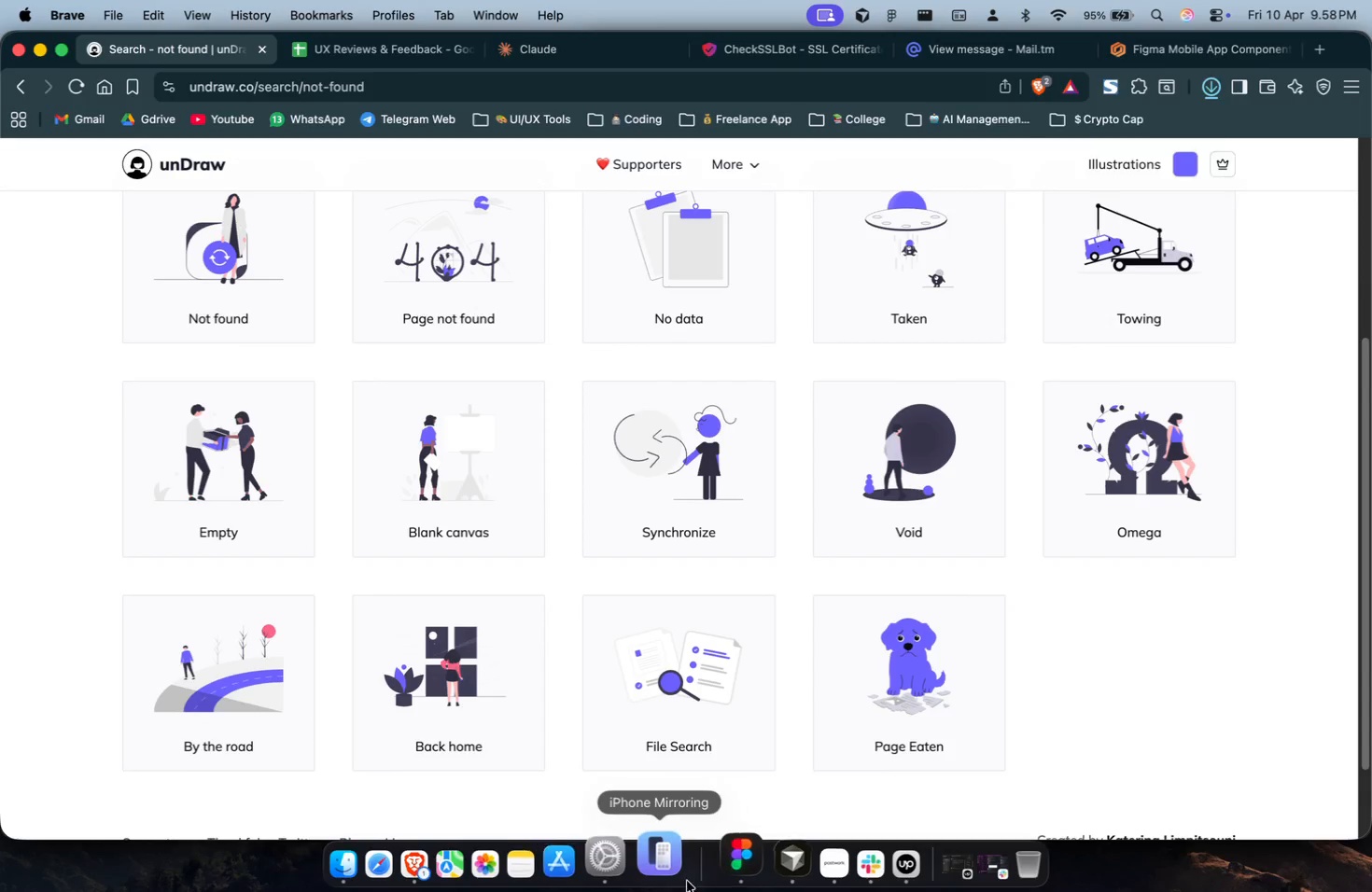 
left_click([724, 871])
 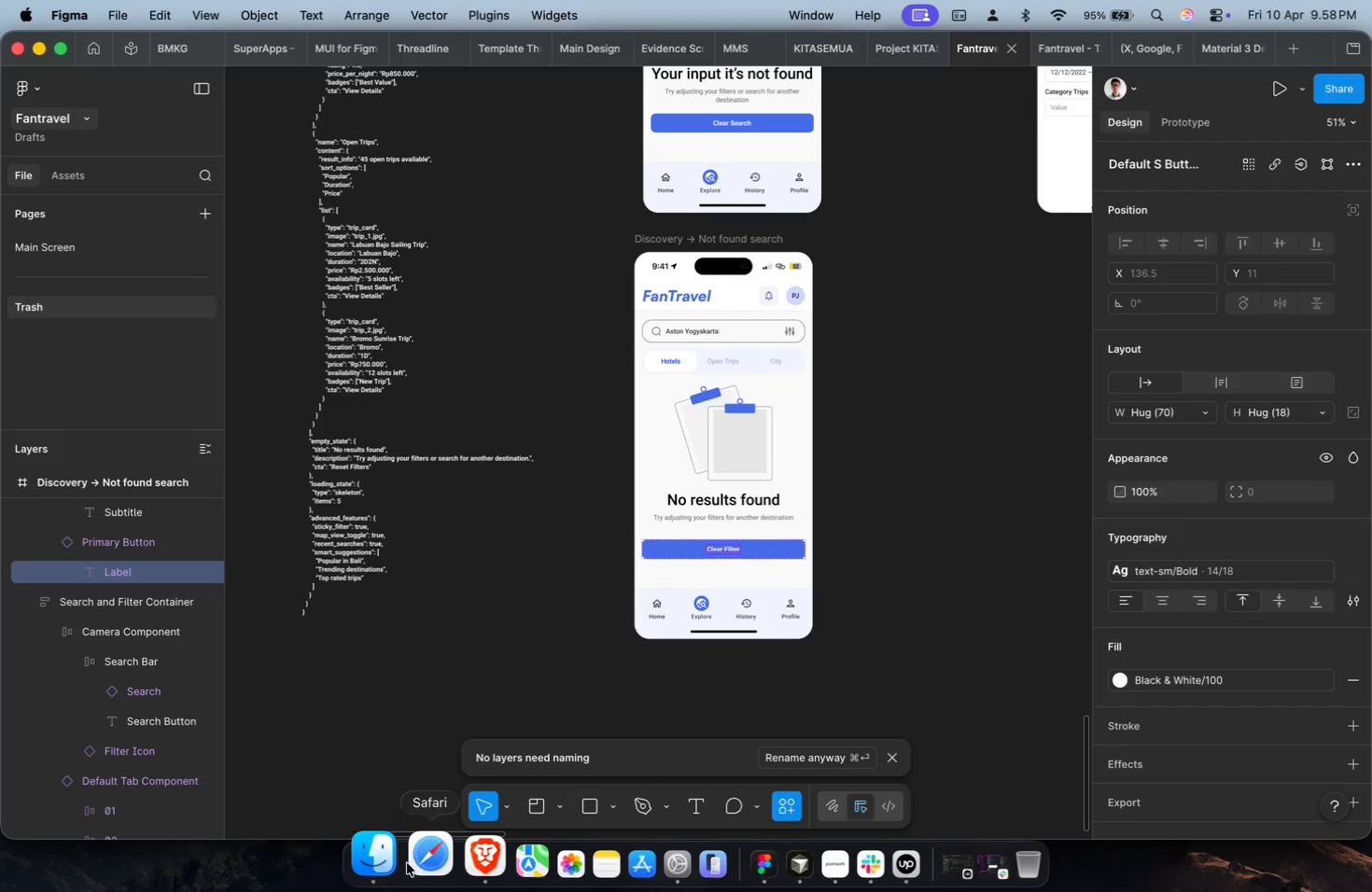 
left_click([384, 859])
 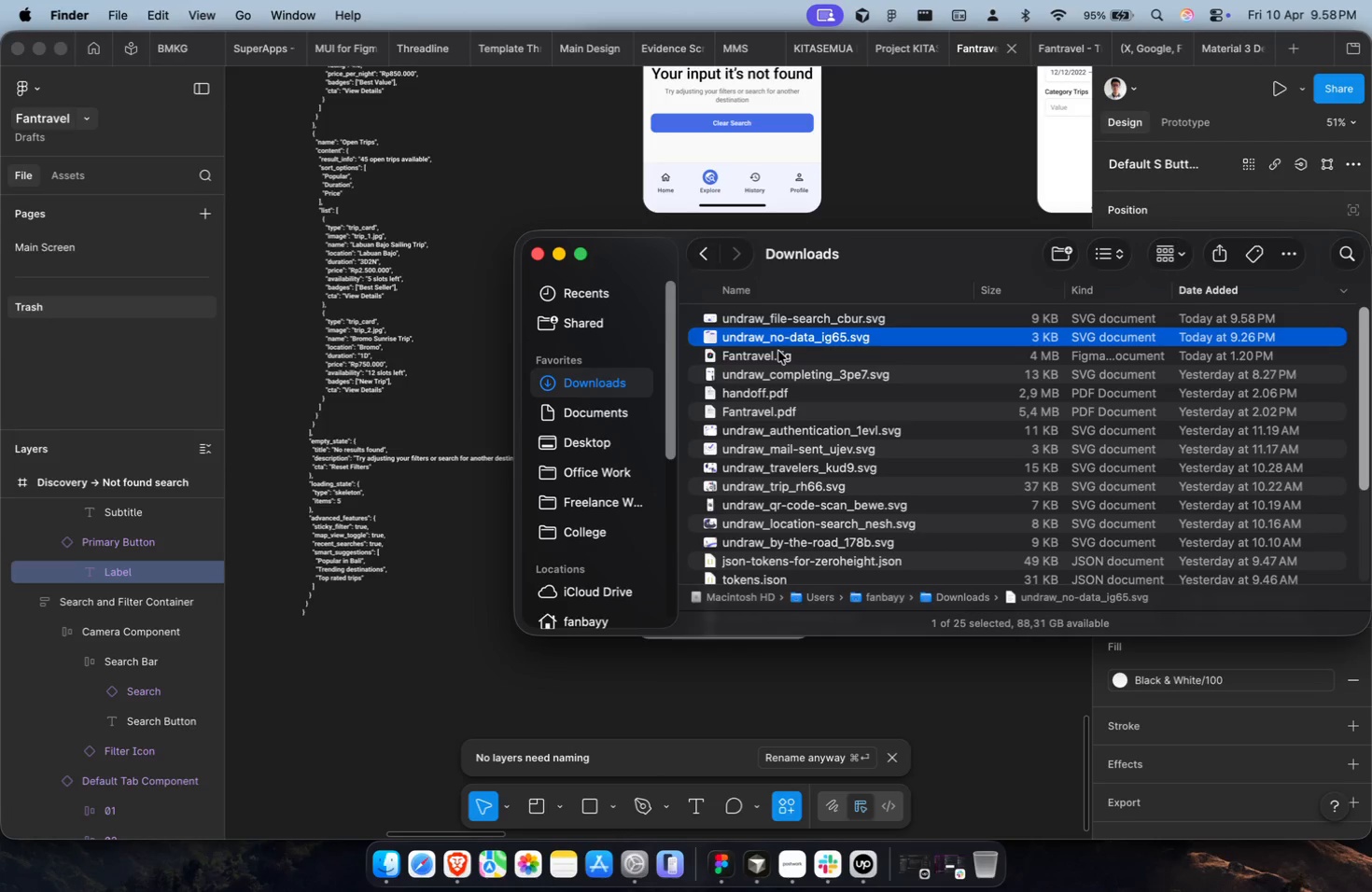 
left_click([788, 325])
 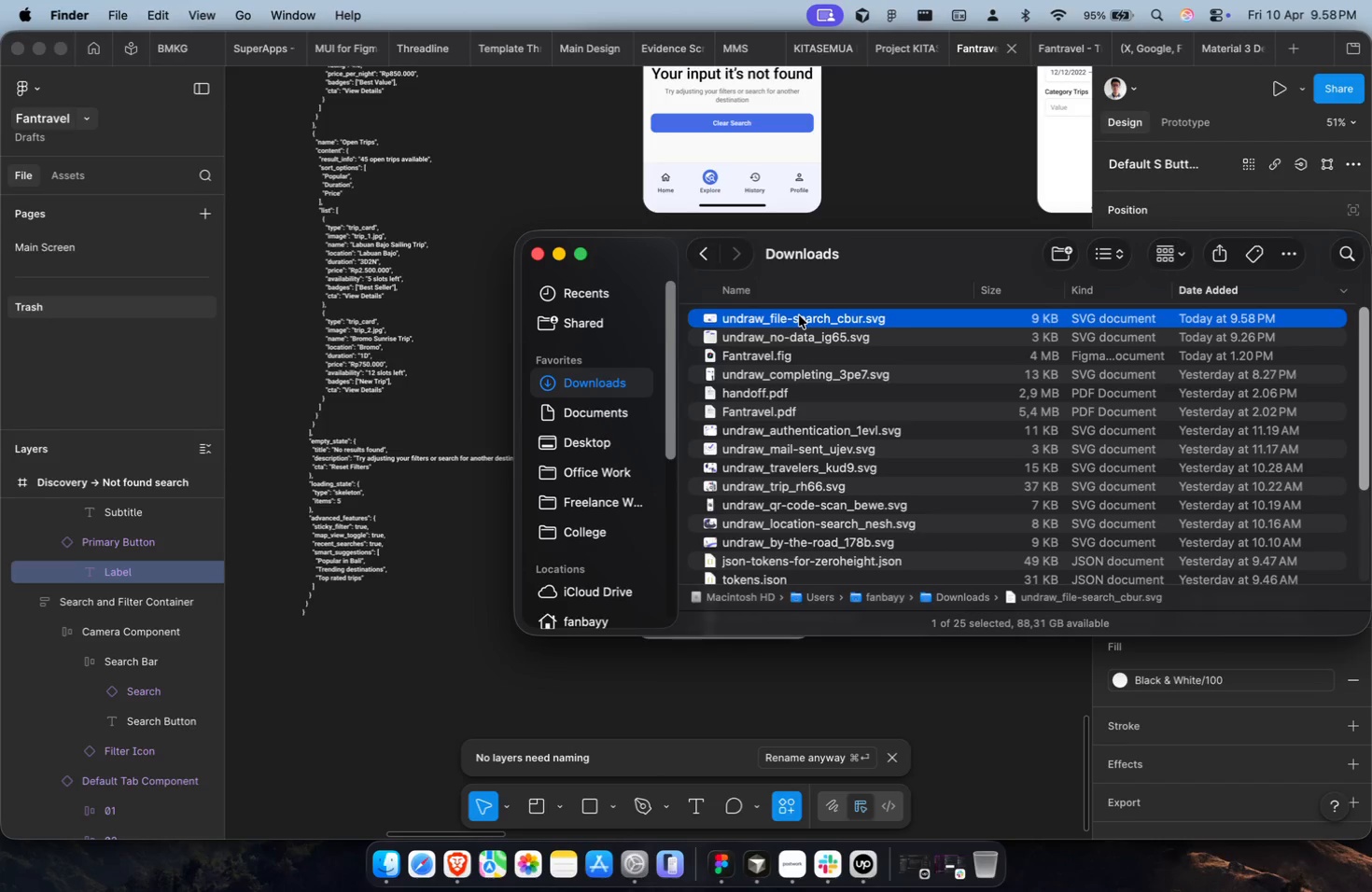 
left_click_drag(start_coordinate=[799, 315], to_coordinate=[447, 659])
 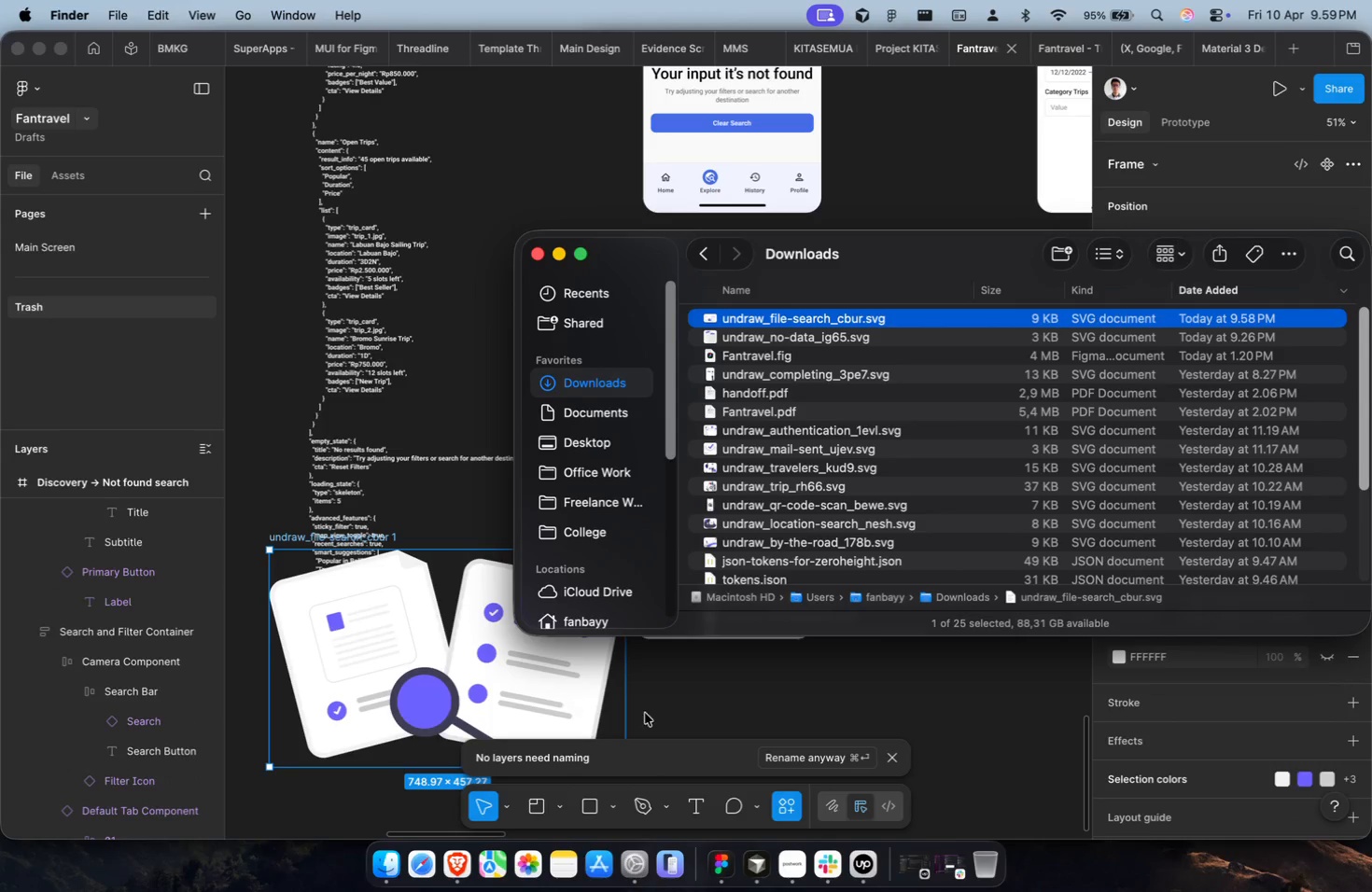 
left_click([690, 706])
 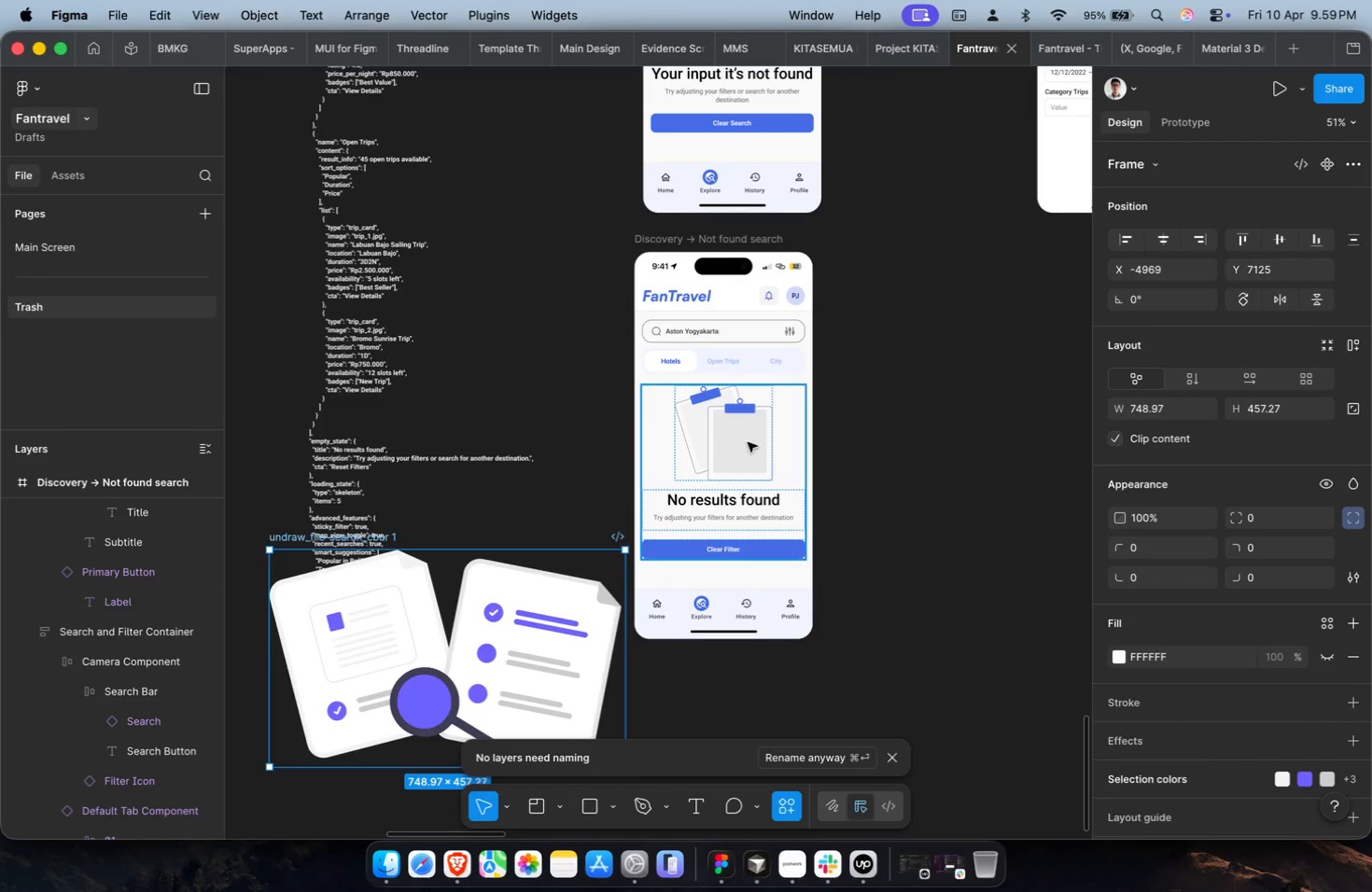 
double_click([735, 419])
 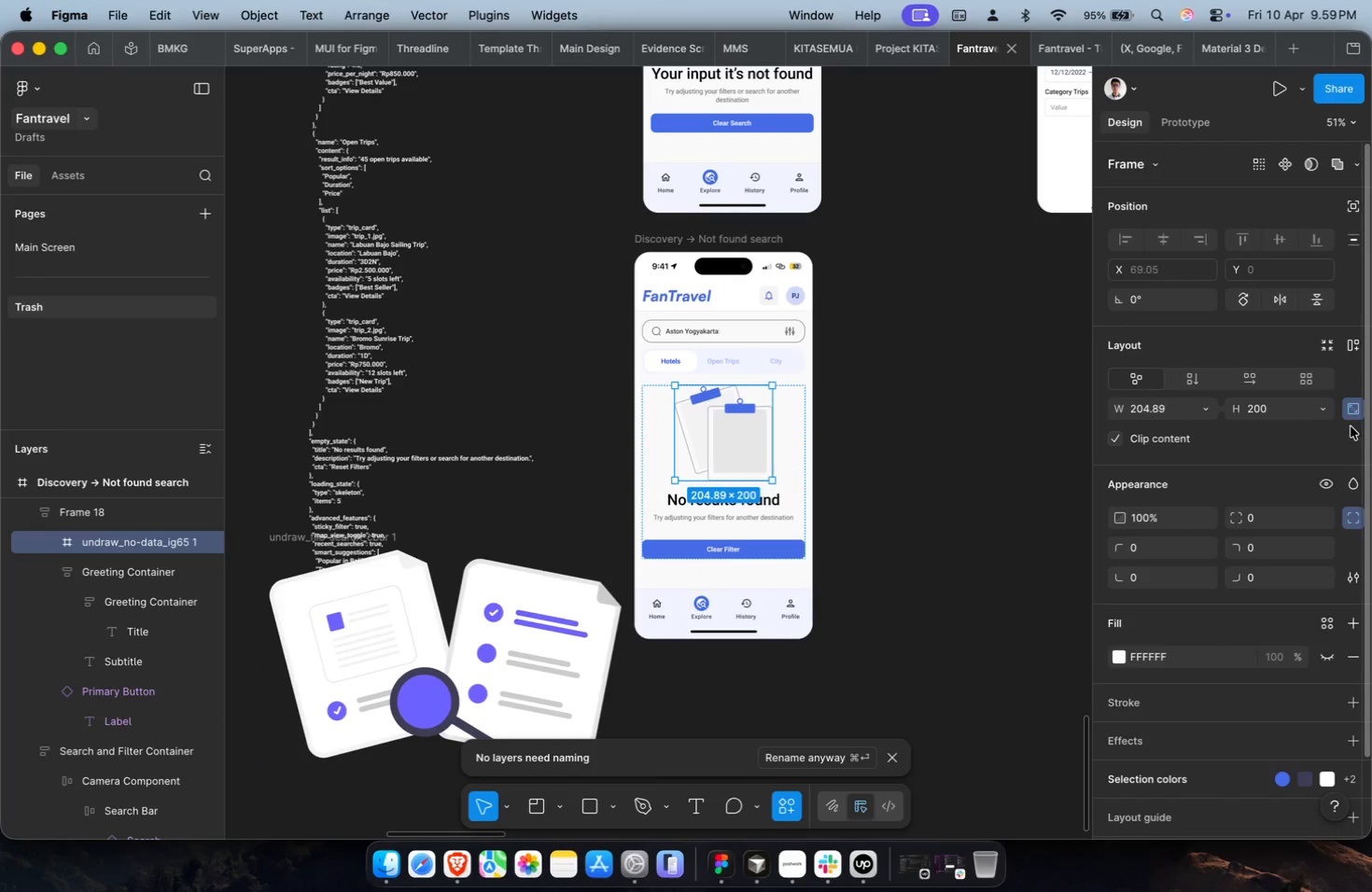 
left_click([1280, 422])
 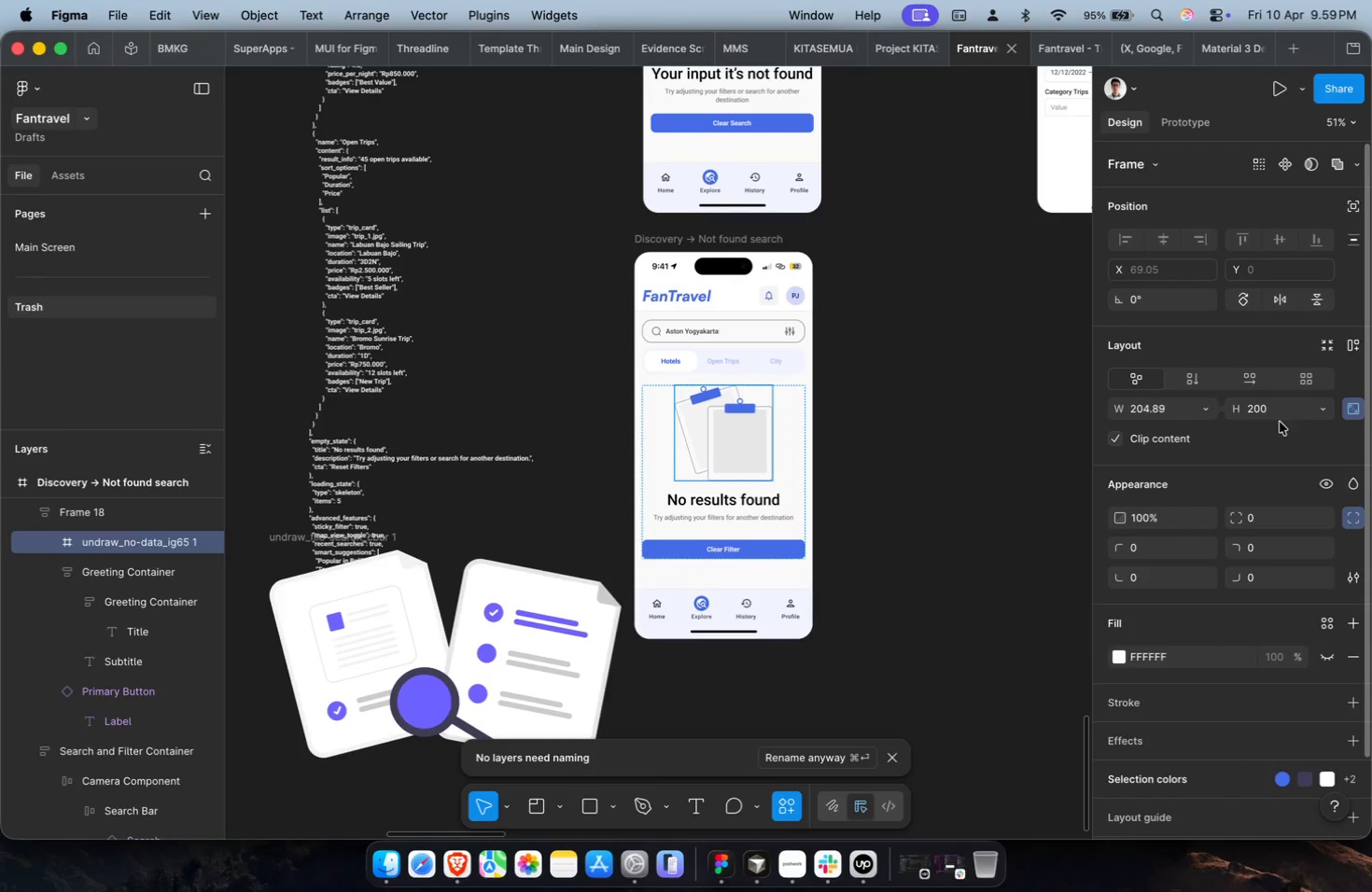 
key(Meta+CommandLeft)
 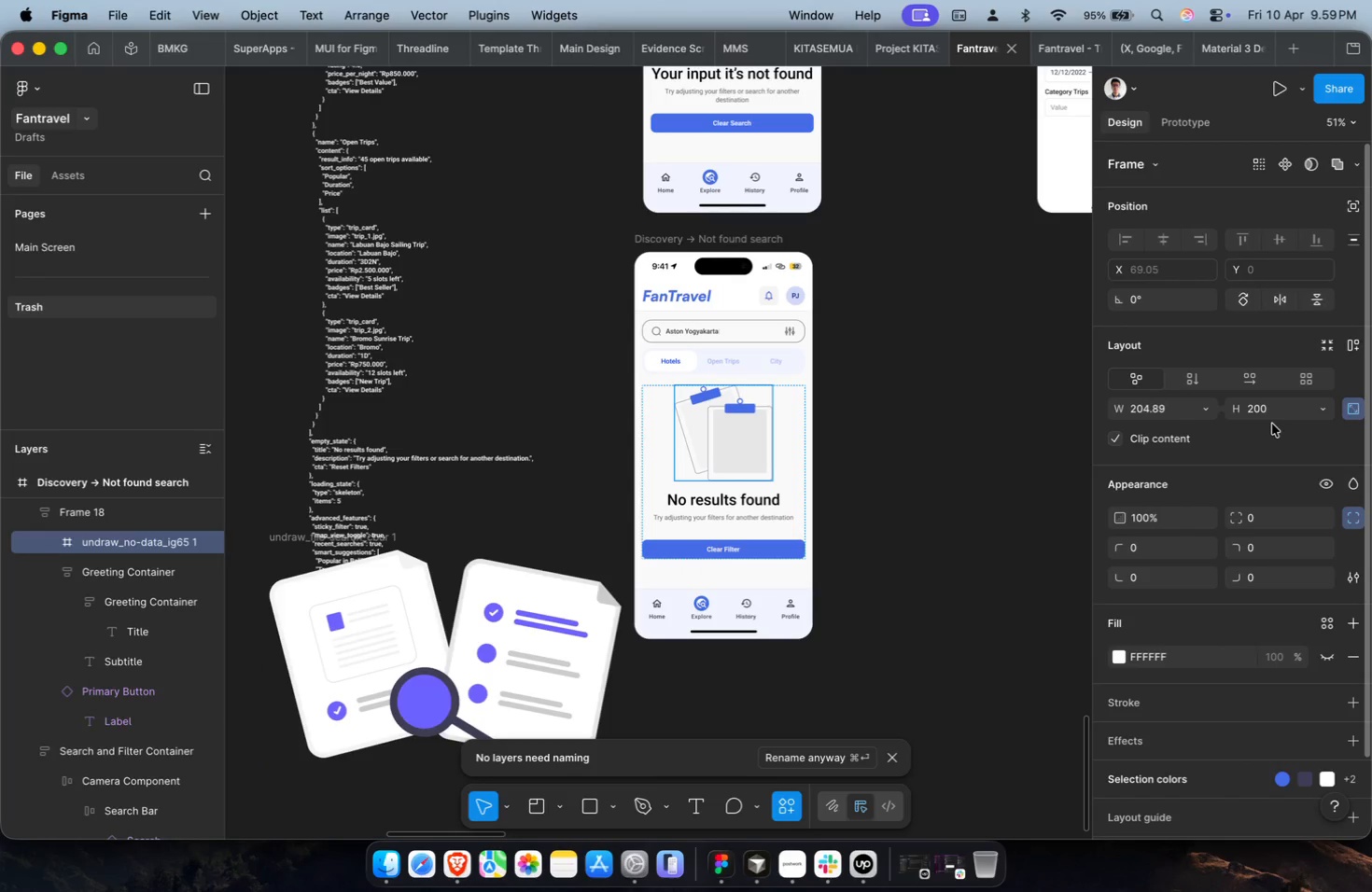 
double_click([1275, 408])
 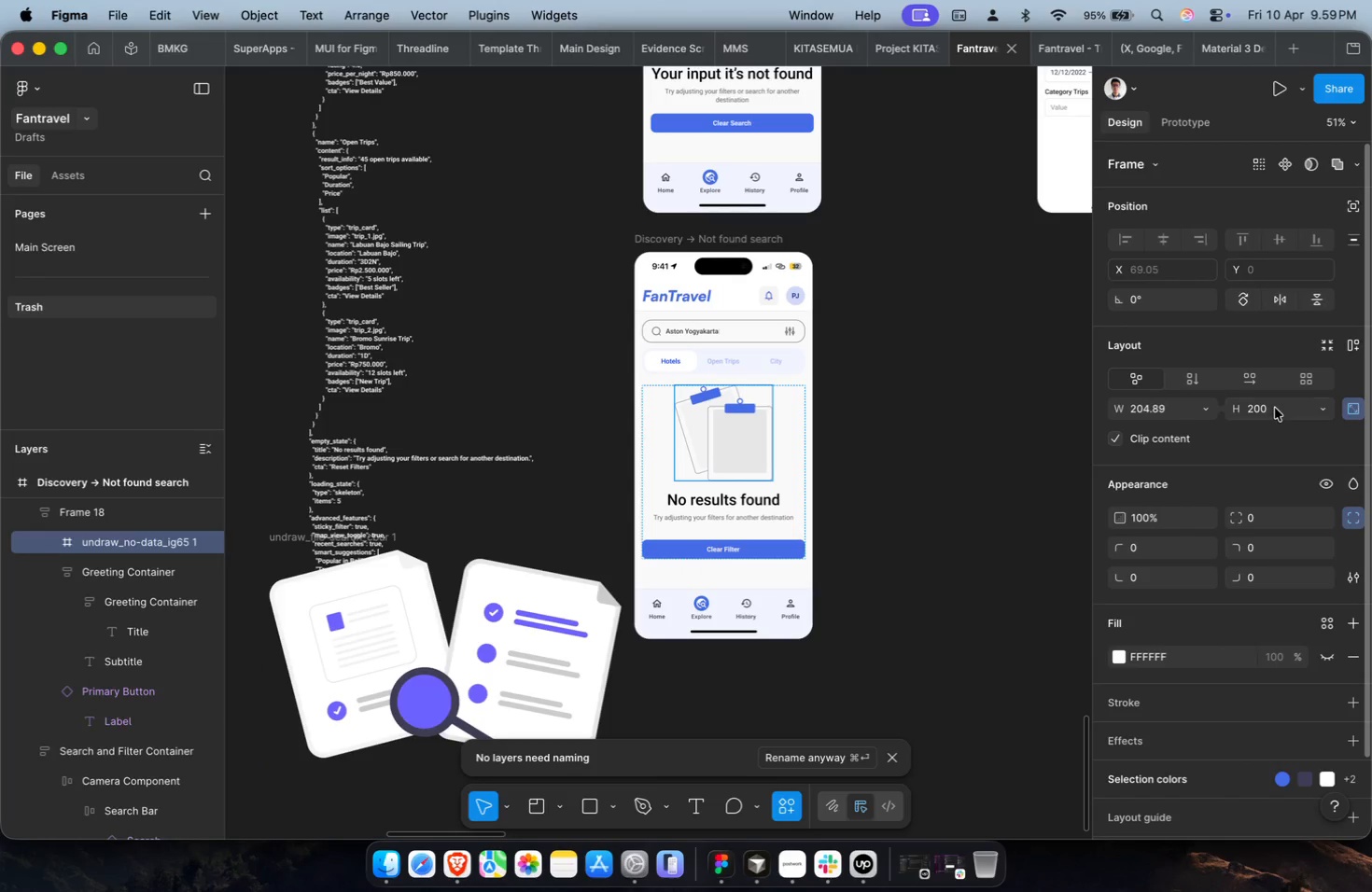 
key(Meta+CommandLeft)
 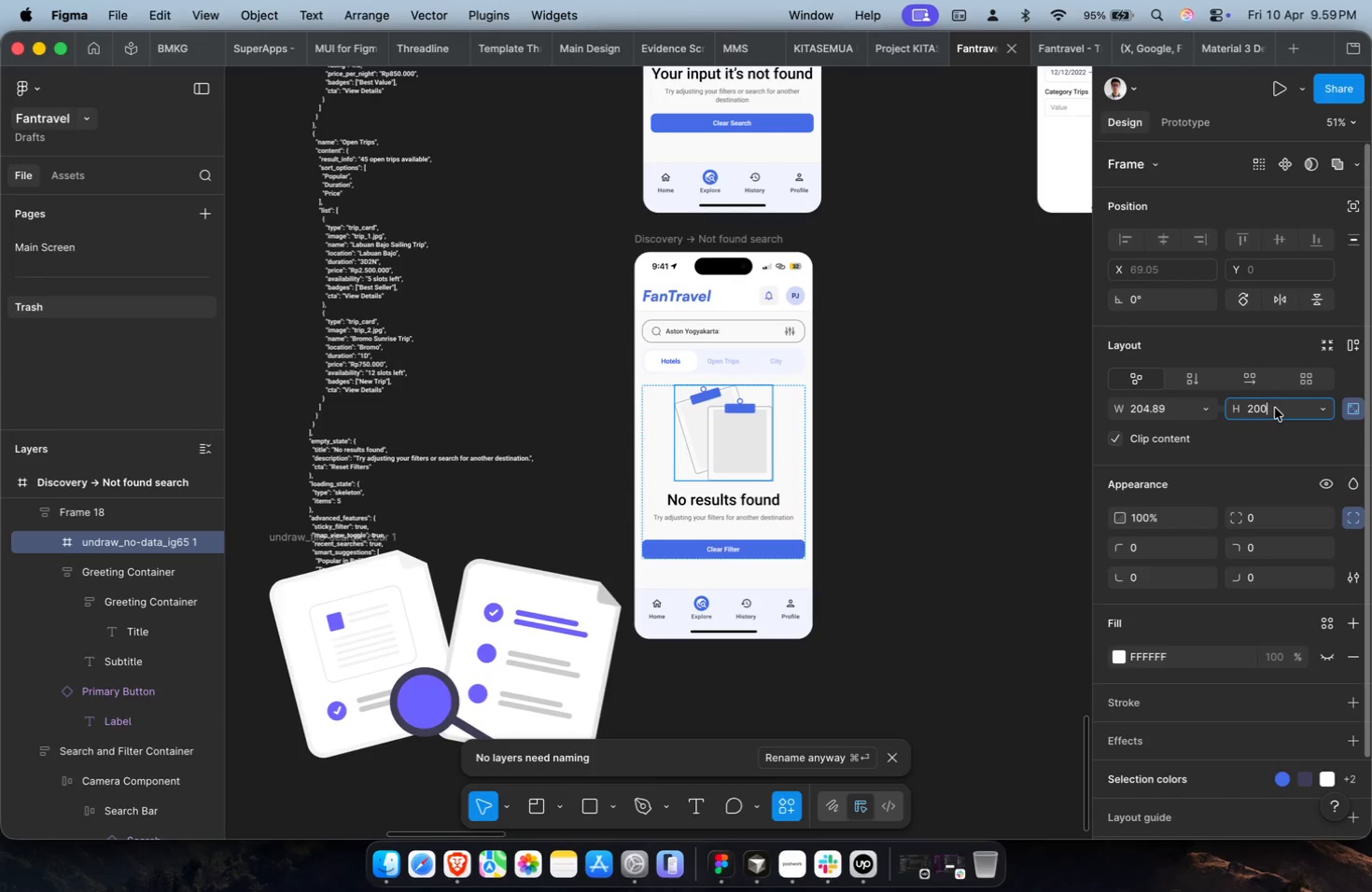 
key(Meta+C)
 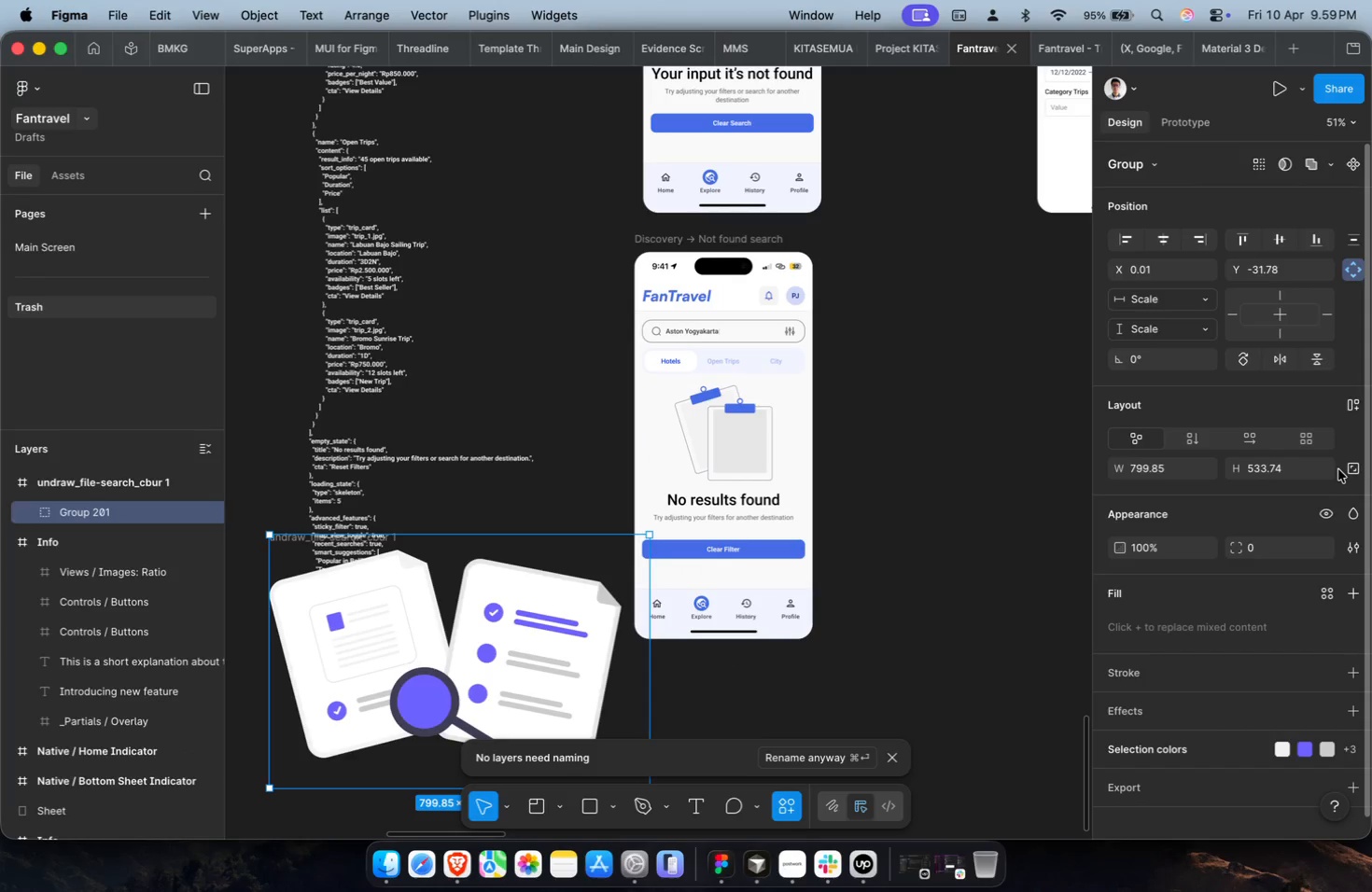 
double_click([1292, 472])
 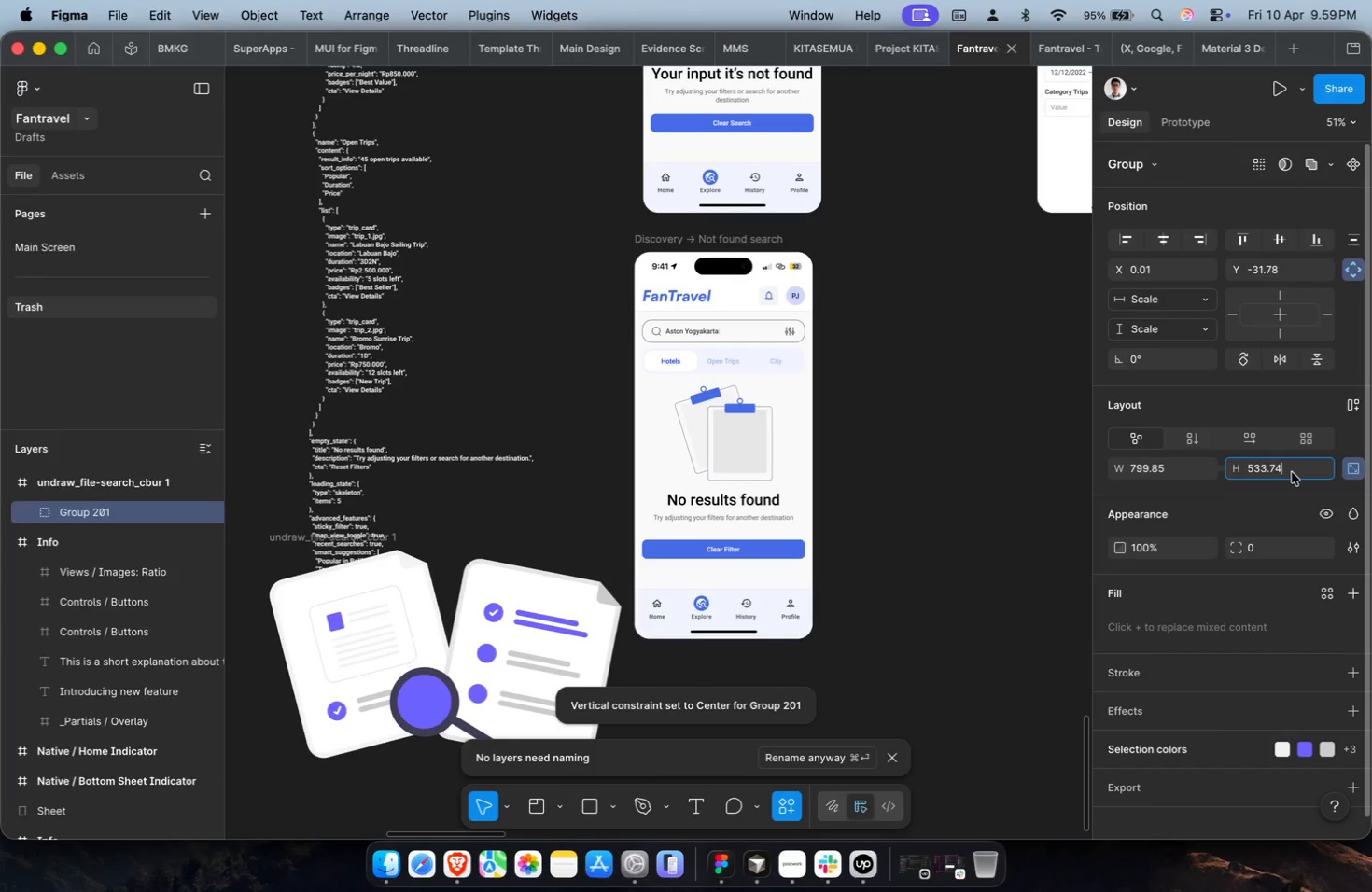 
key(Meta+CommandLeft)
 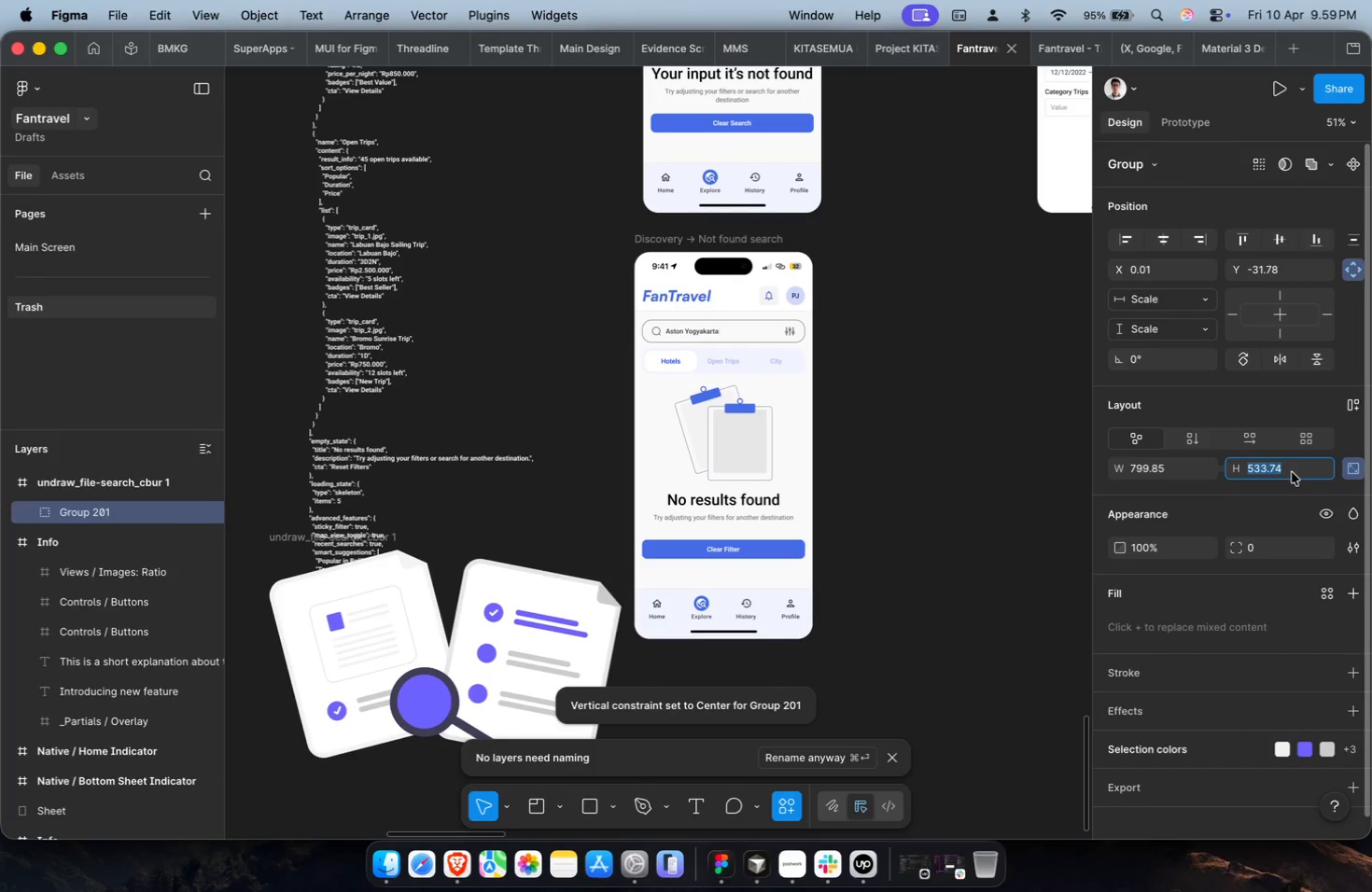 
key(Meta+V)
 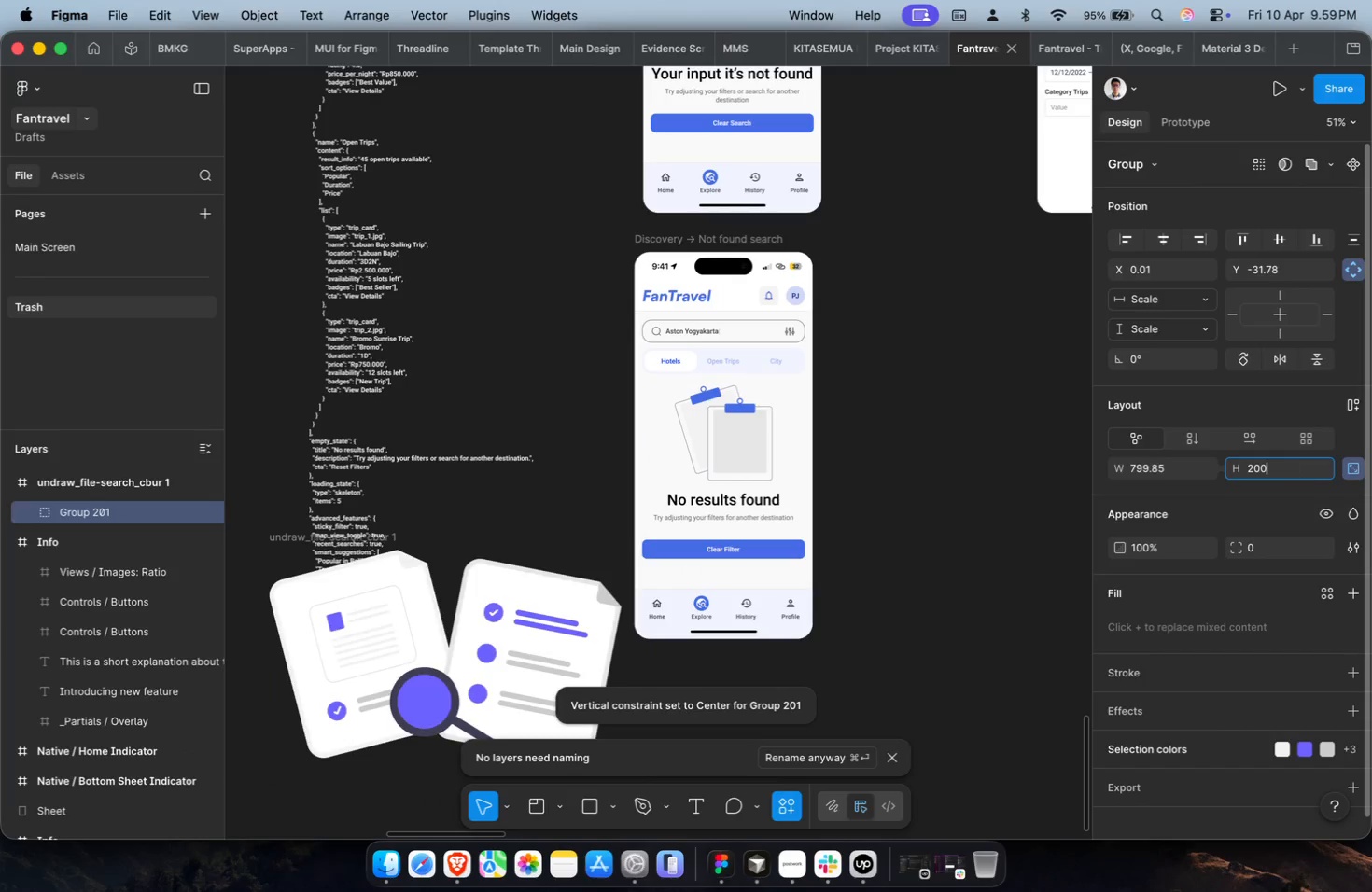 
key(Enter)
 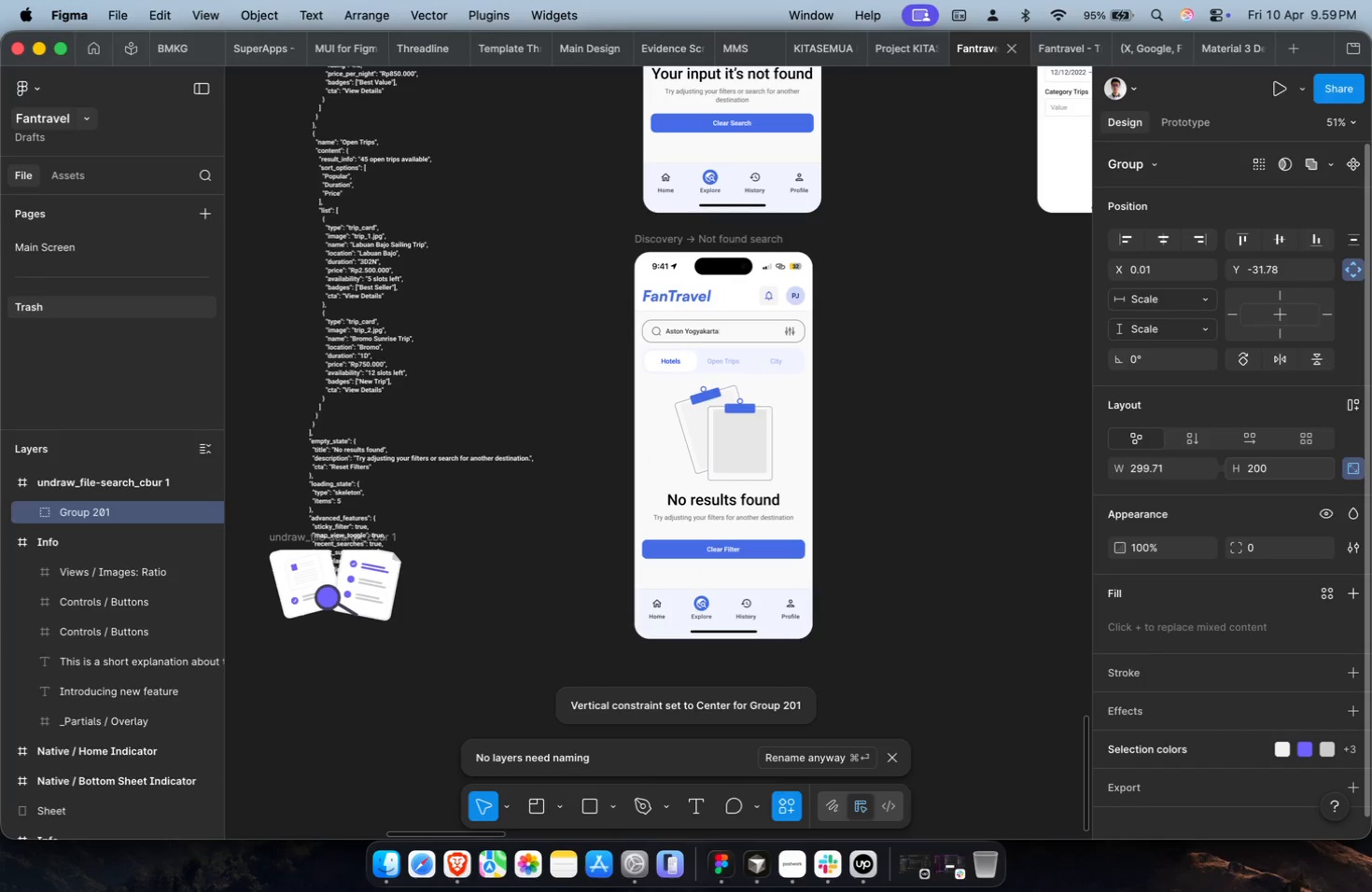 
key(Meta+X)
 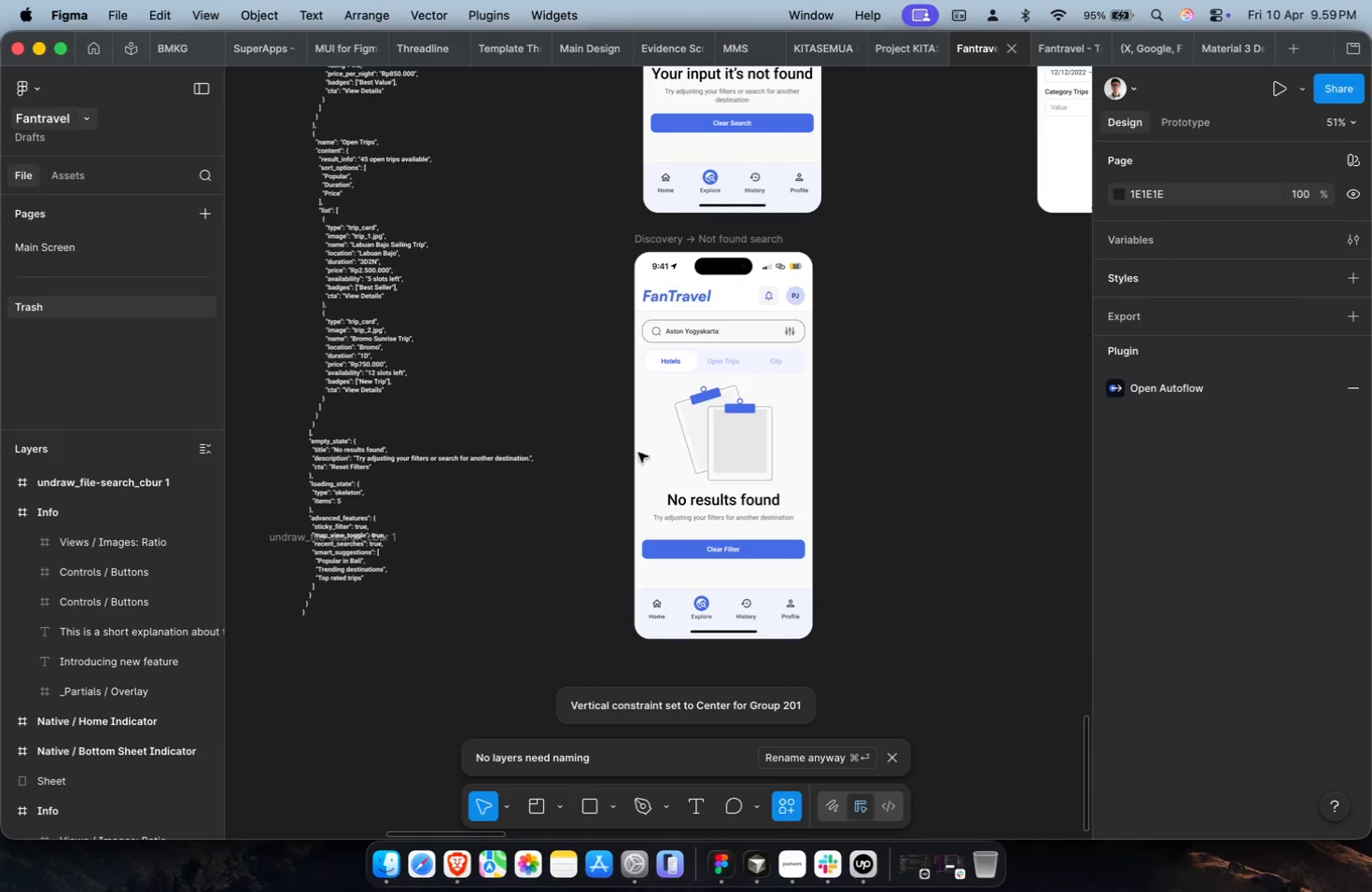 
key(Meta+CommandLeft)
 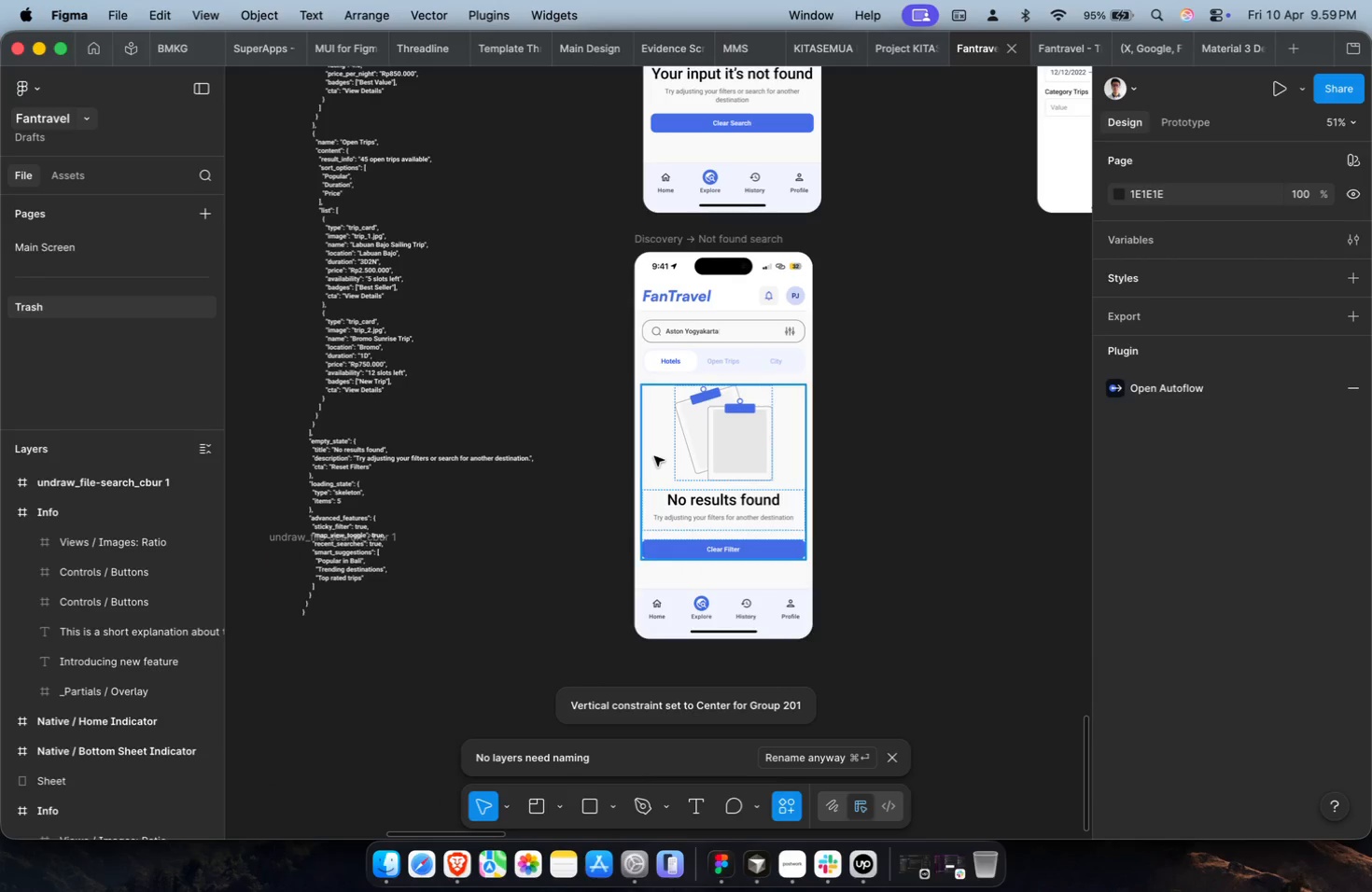 
key(Meta+Z)
 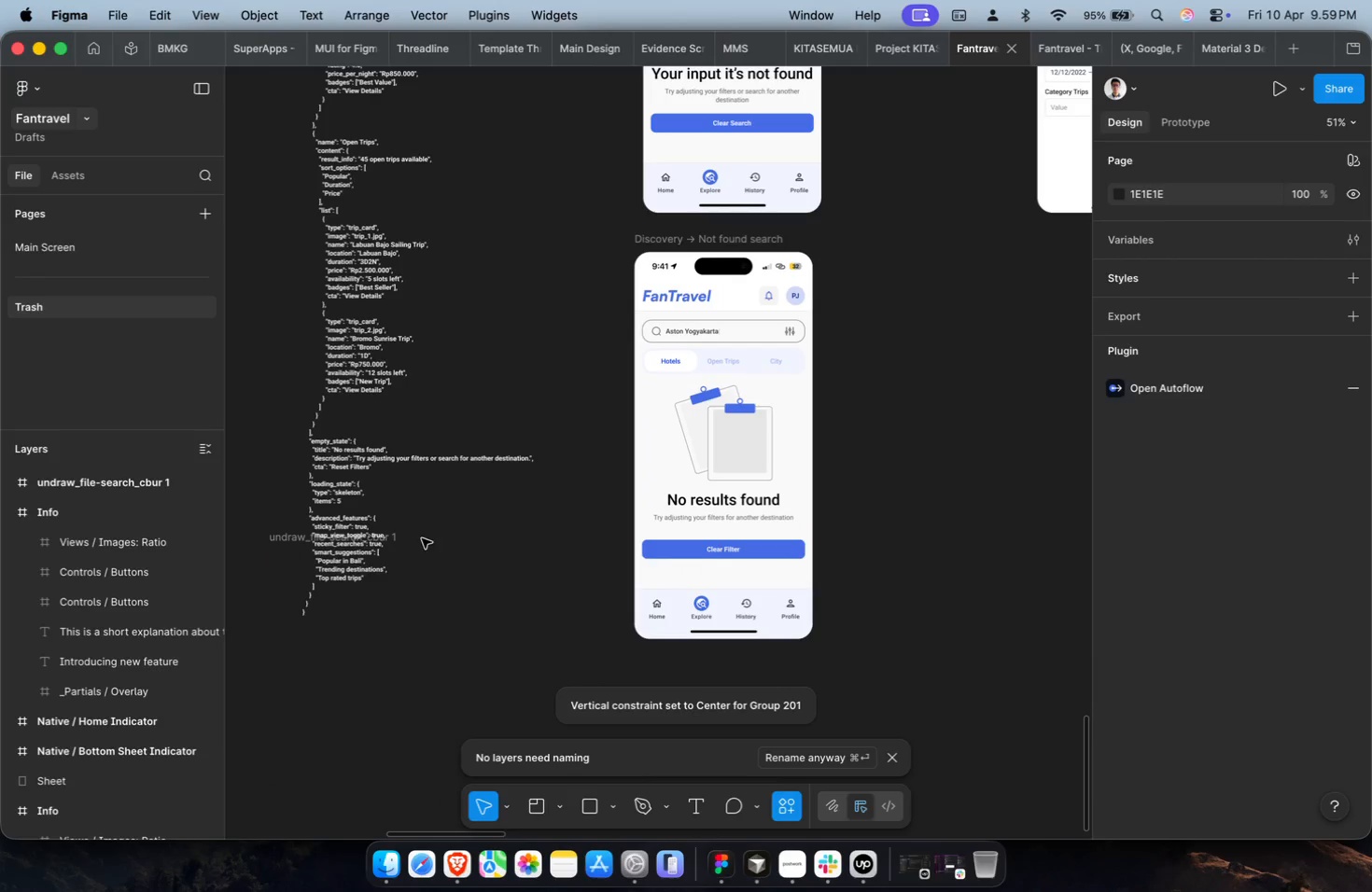 
key(Meta+Z)
 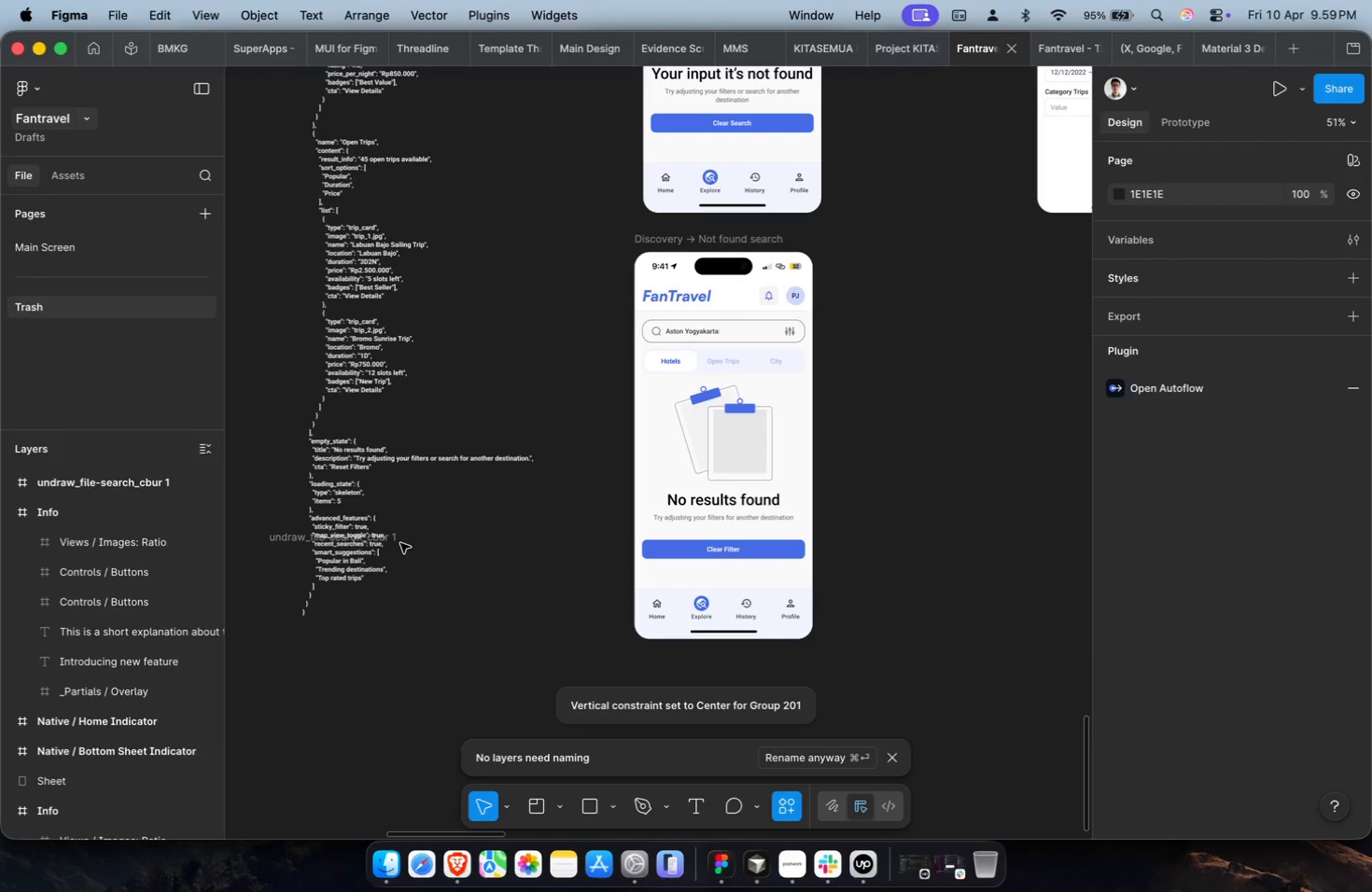 
left_click([358, 537])
 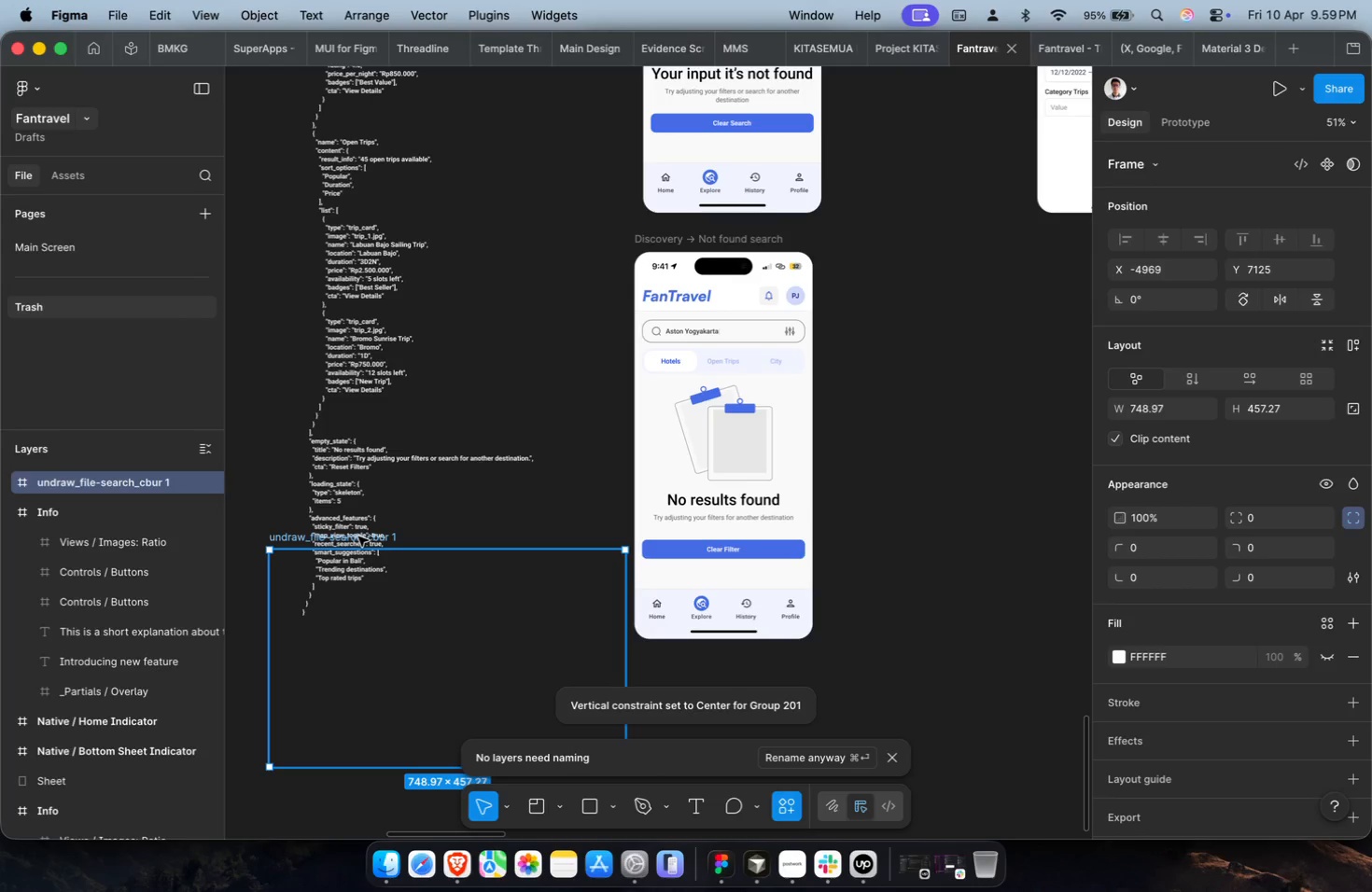 
key(Backspace)
 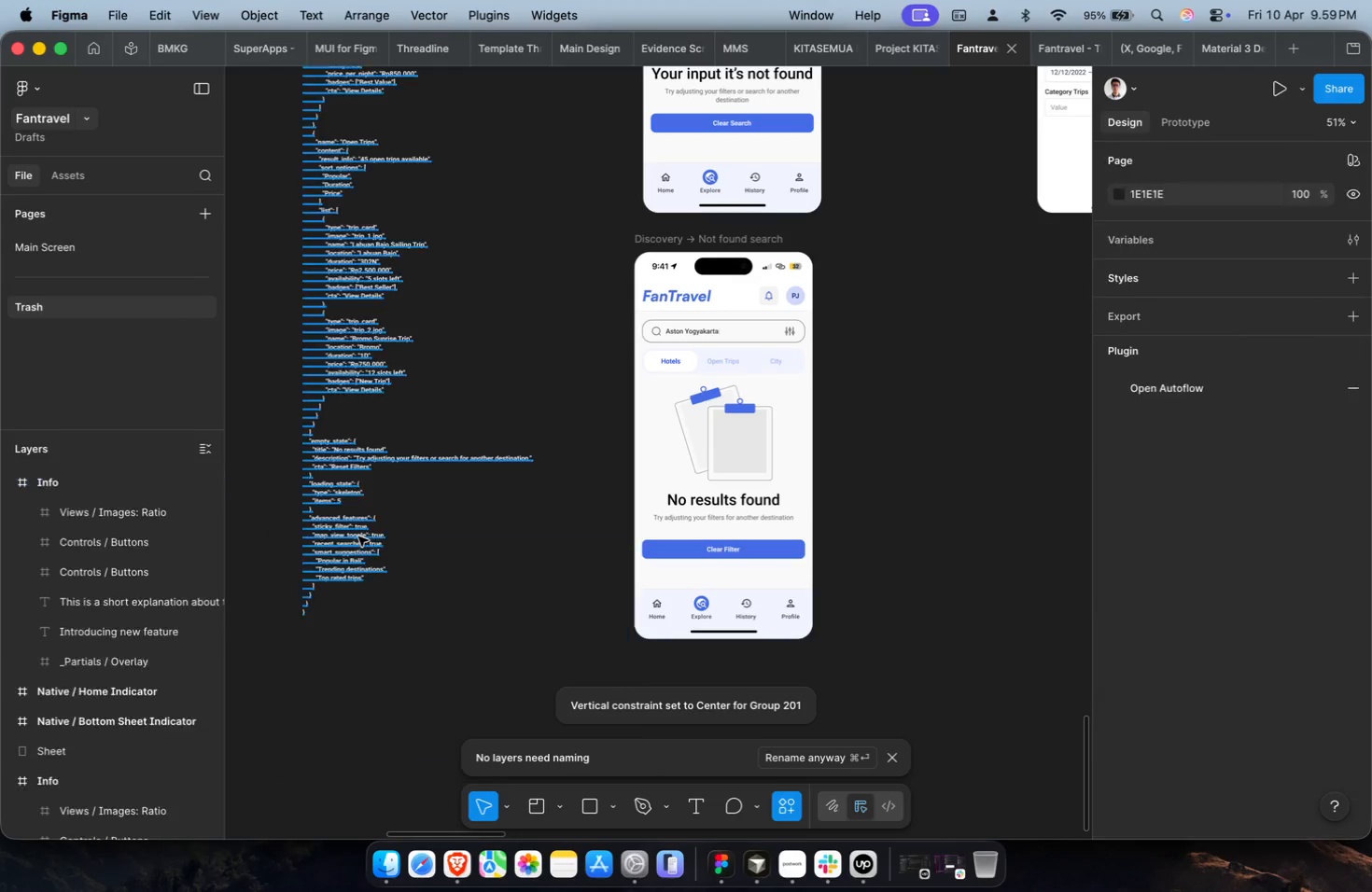 
key(Meta+V)
 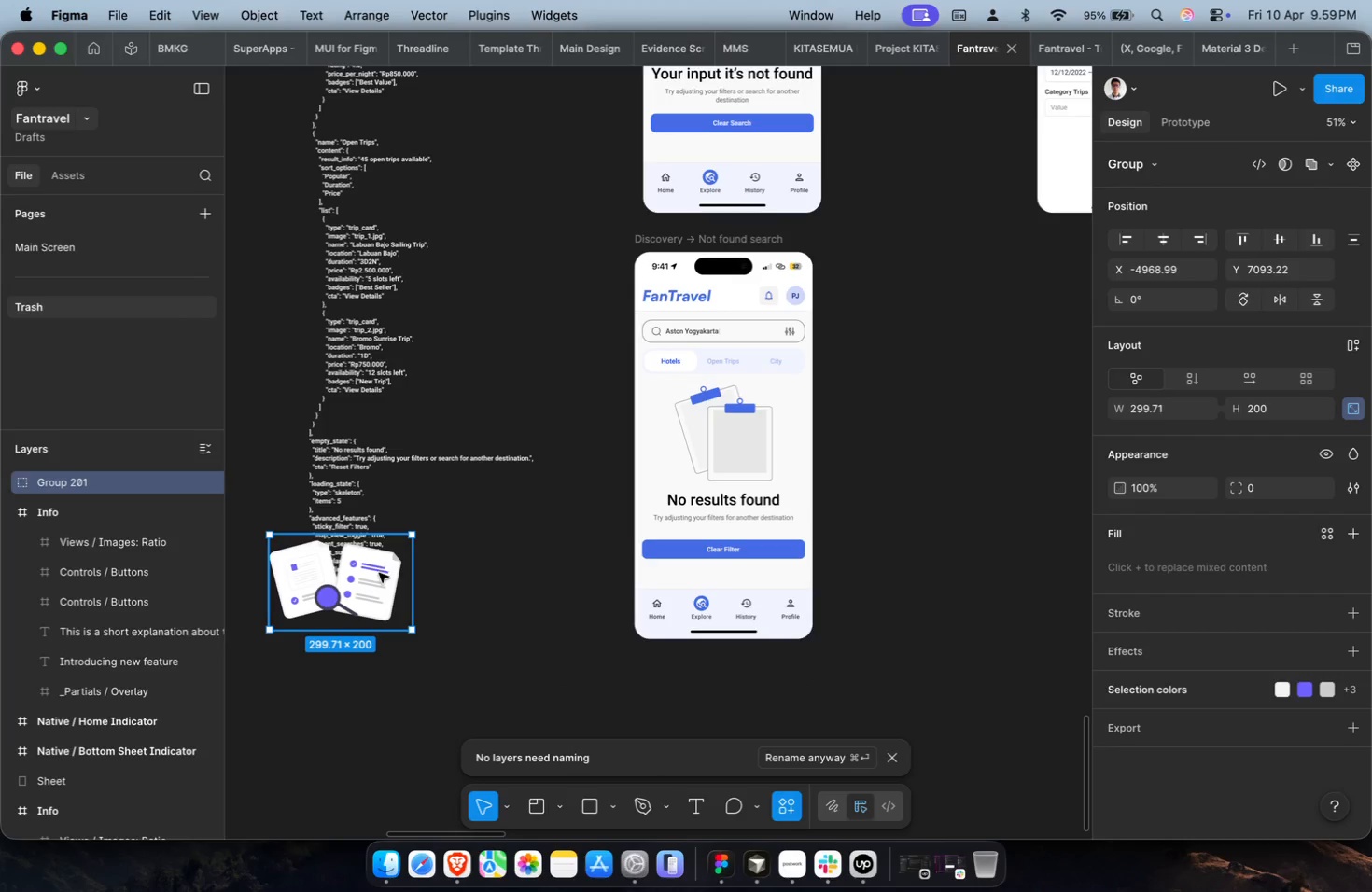 
key(Meta+CommandLeft)
 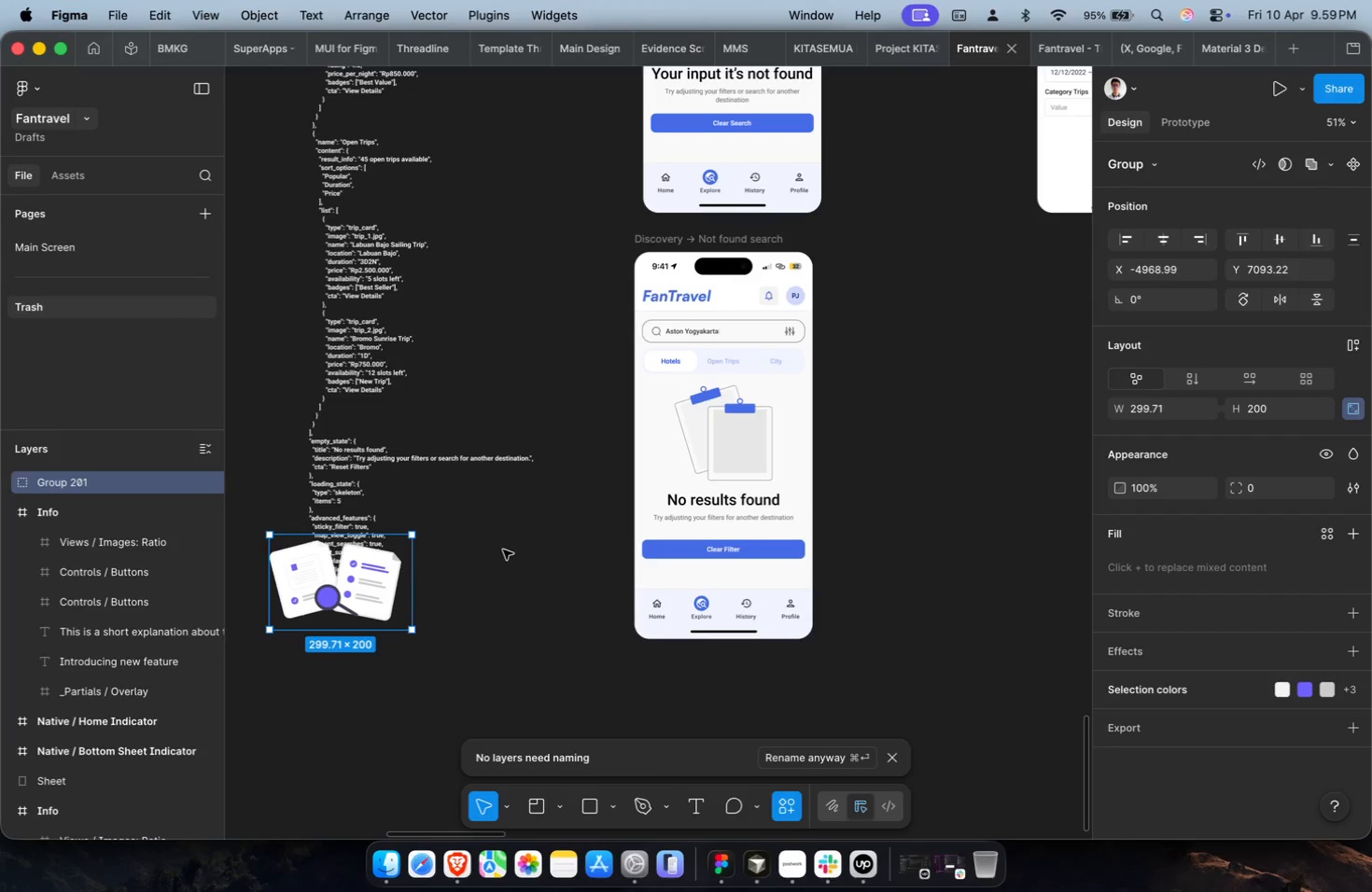 
key(Meta+X)
 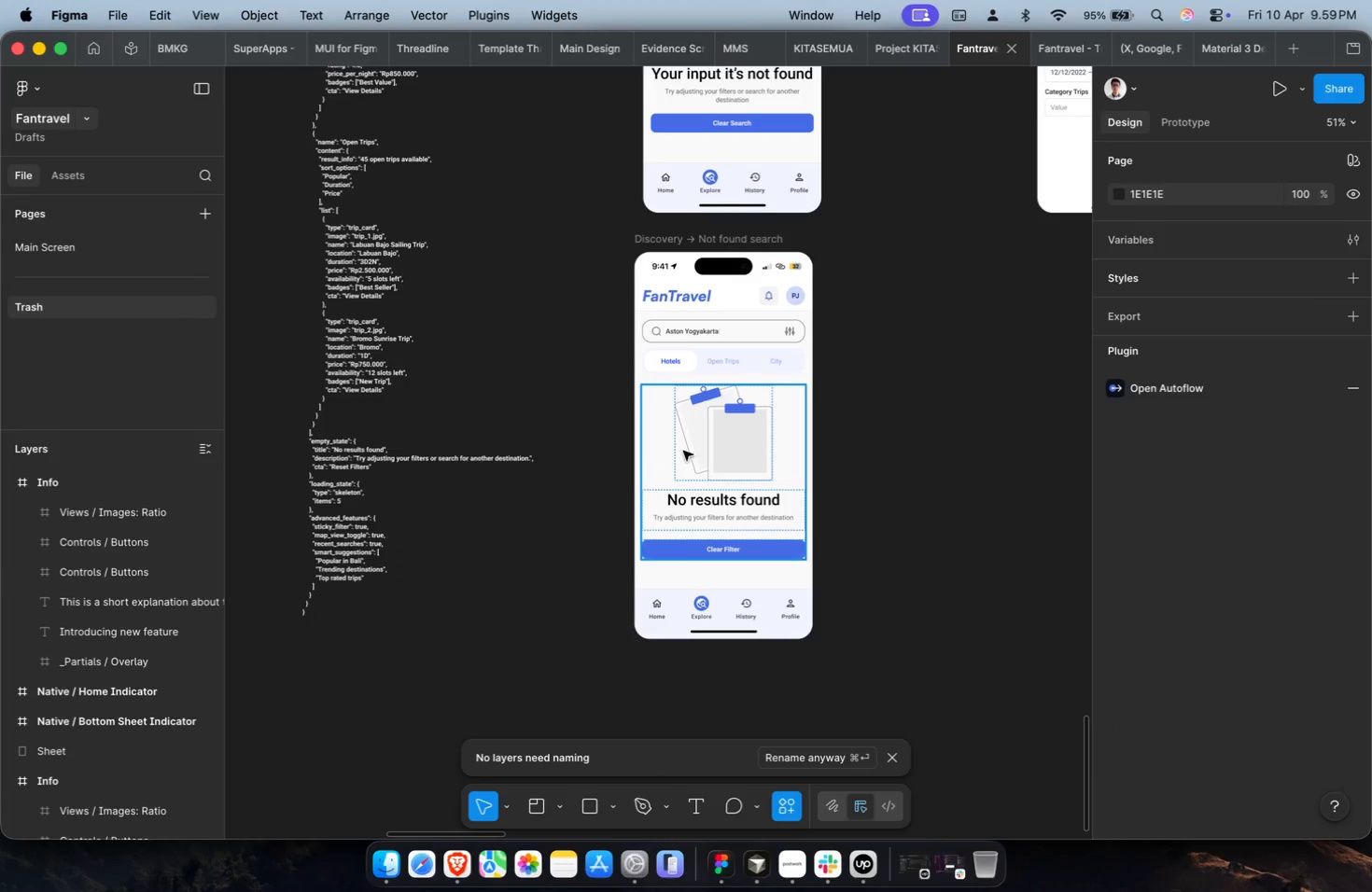 
double_click([683, 451])
 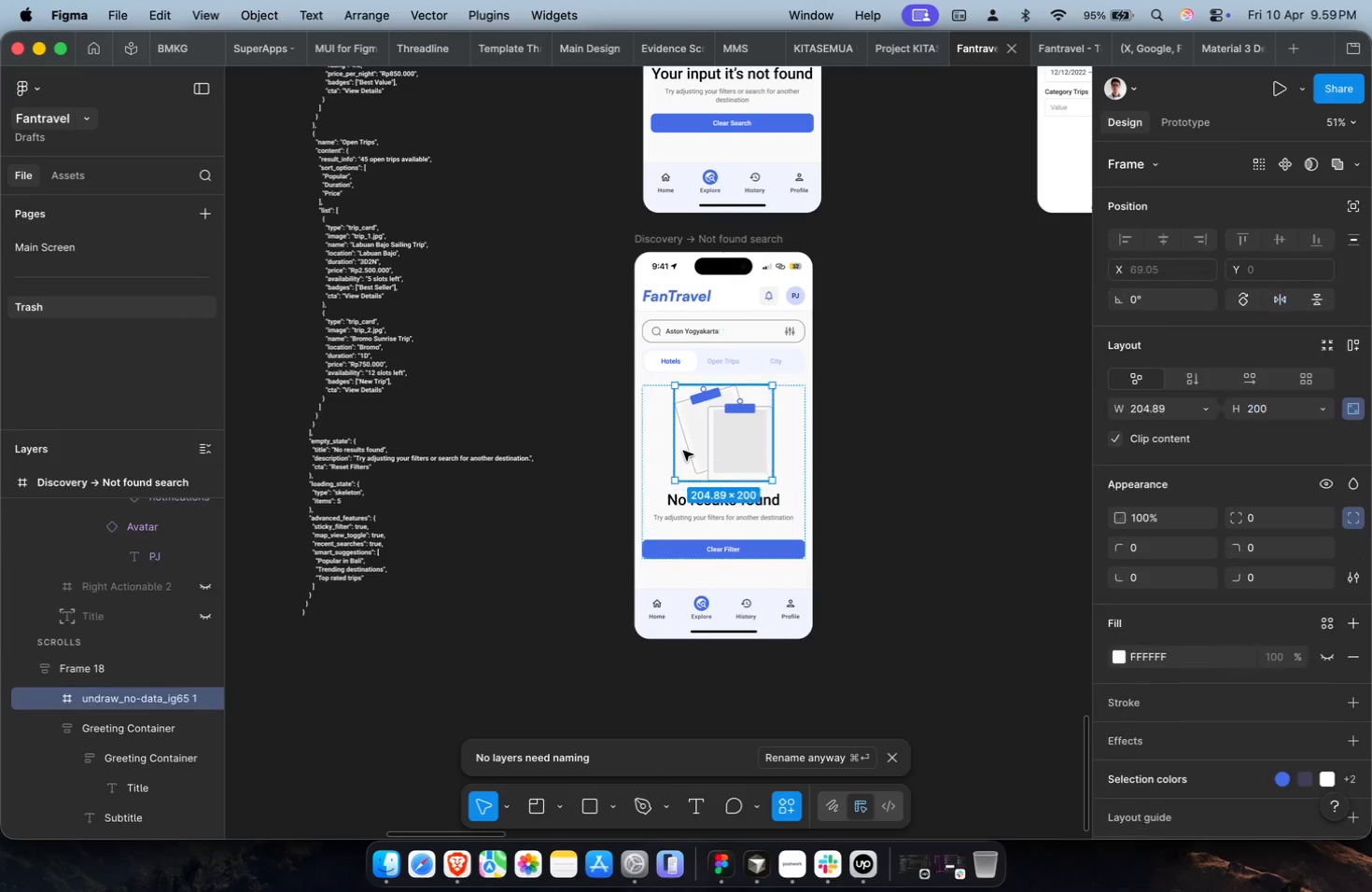 
key(Meta+Shift+R)
 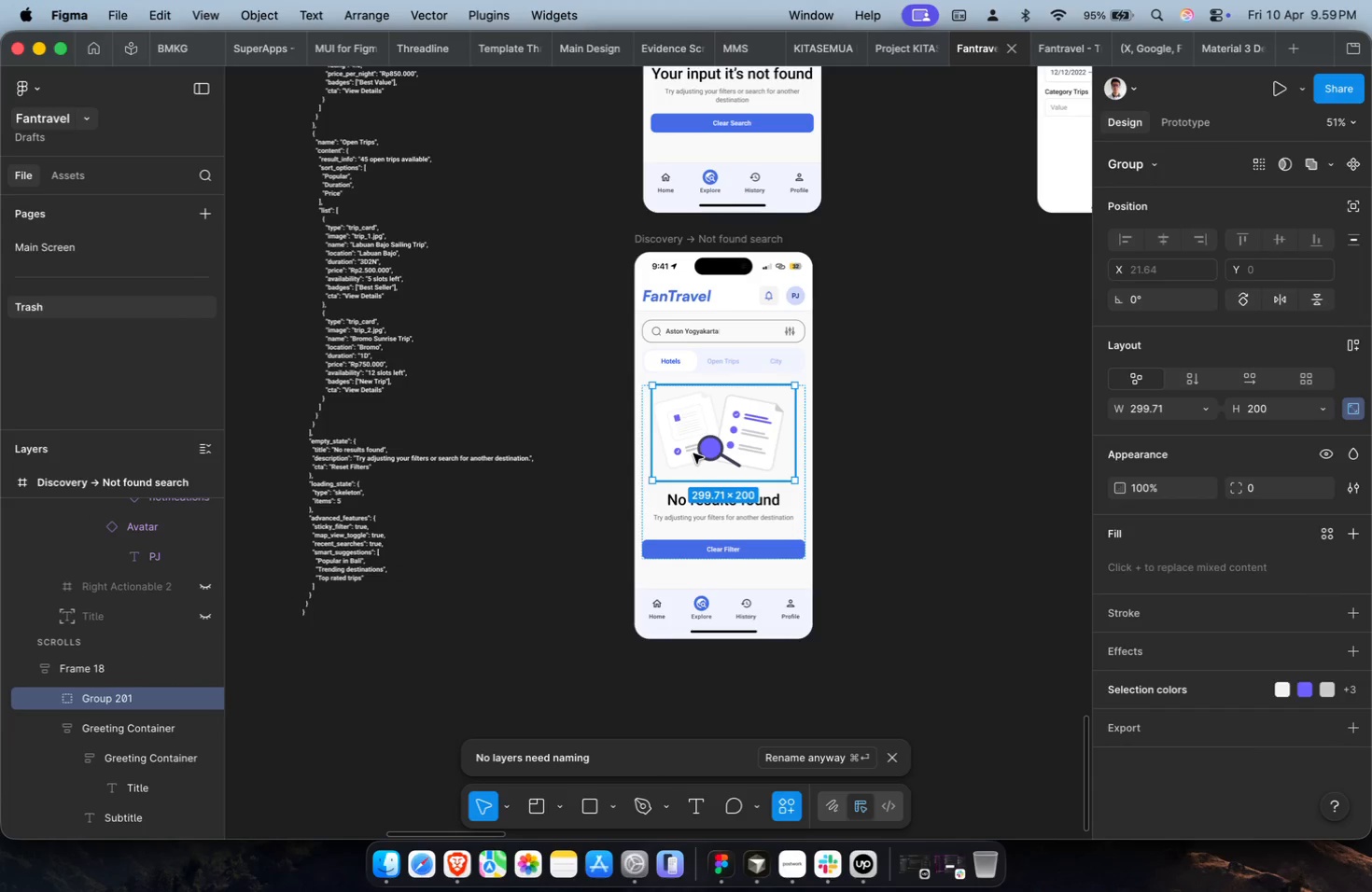 
hold_key(key=CommandLeft, duration=0.57)
 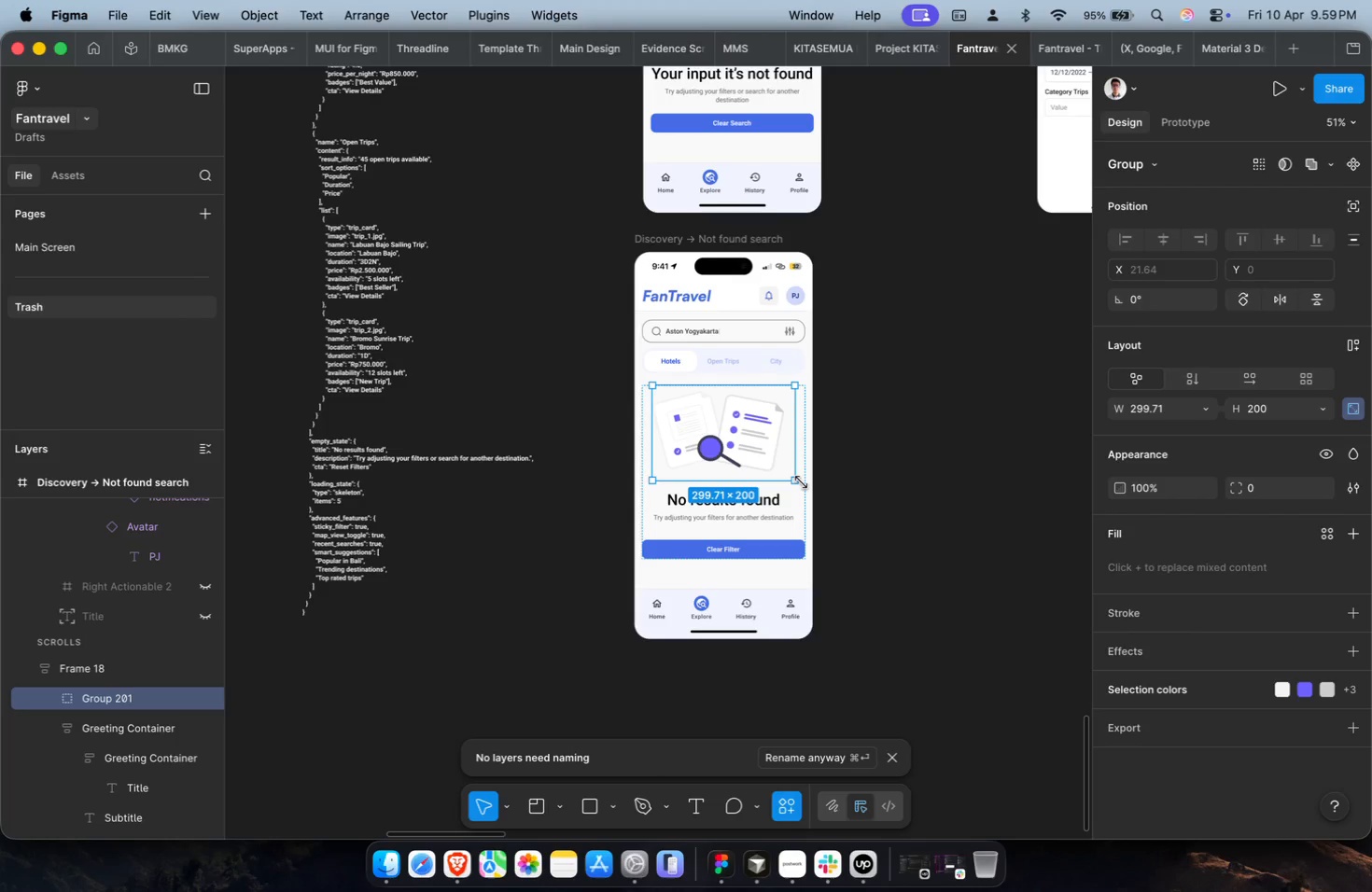 
wait(11.37)
 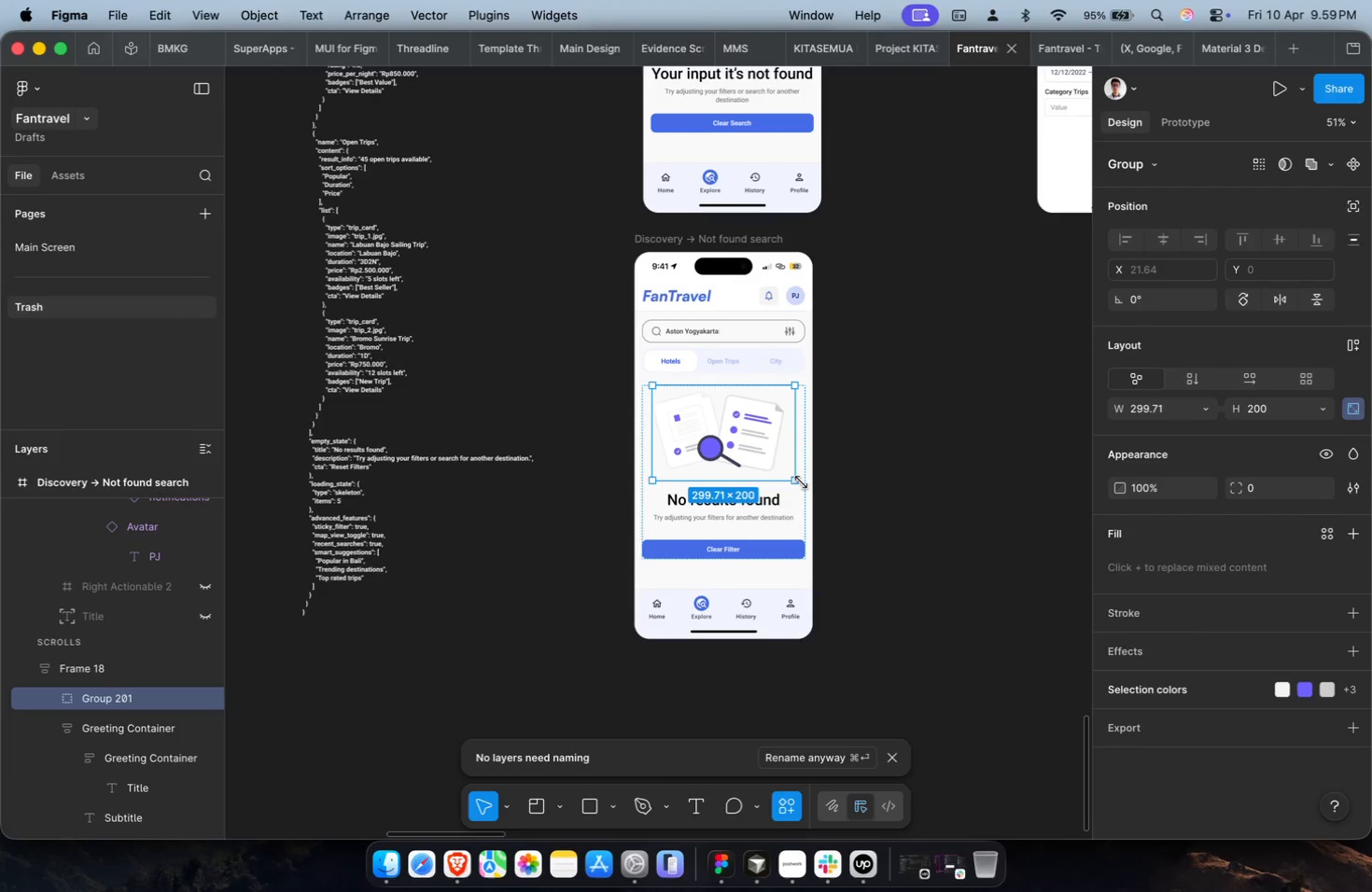 
hold_key(key=CommandLeft, duration=0.47)
scroll: coordinate [795, 500], scroll_direction: down, amount: 5.0
 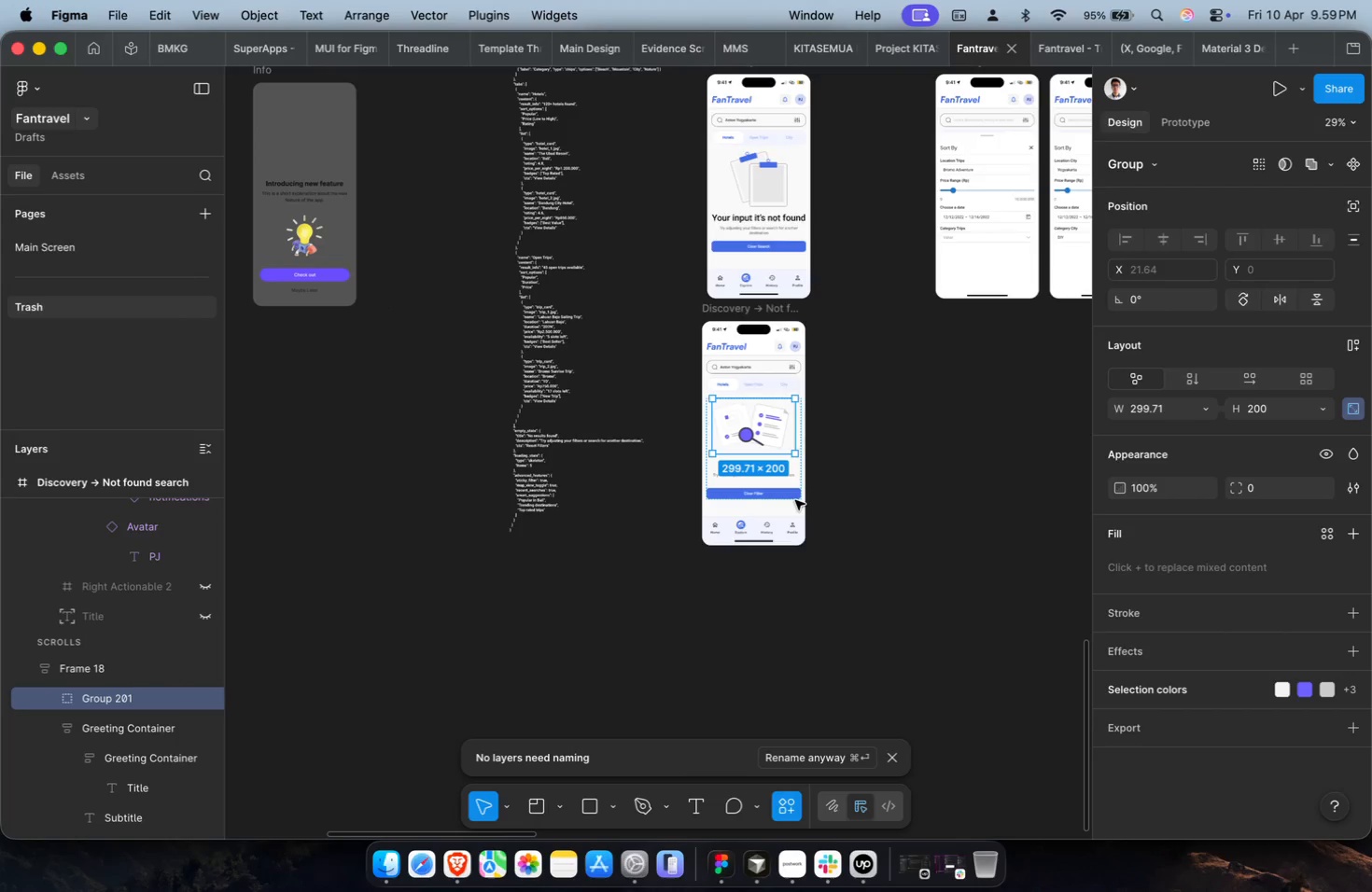 
hold_key(key=ShiftLeft, duration=0.34)
scroll: coordinate [732, 517], scroll_direction: down, amount: 2.0
 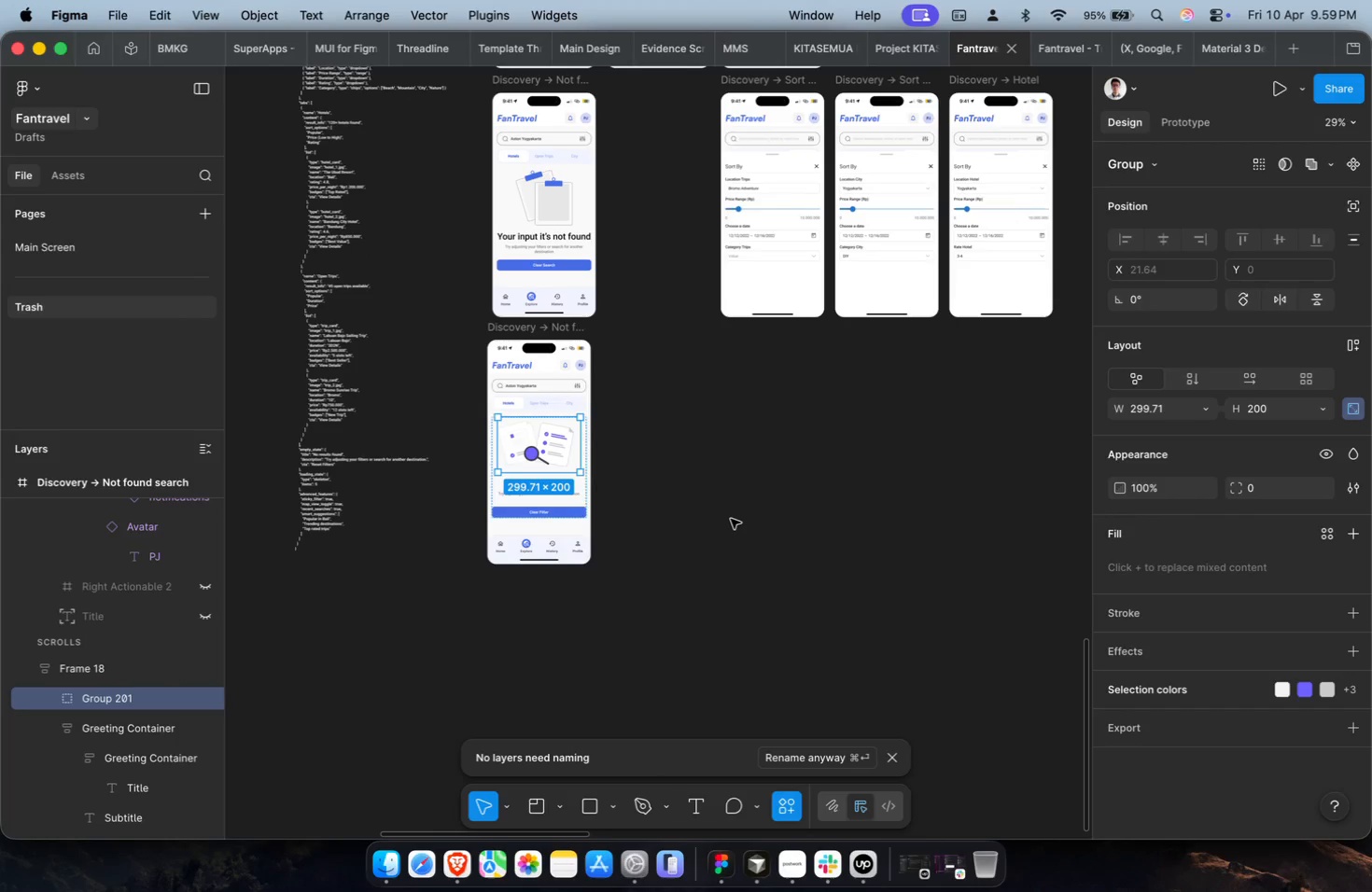 
hold_key(key=ShiftLeft, duration=0.34)
 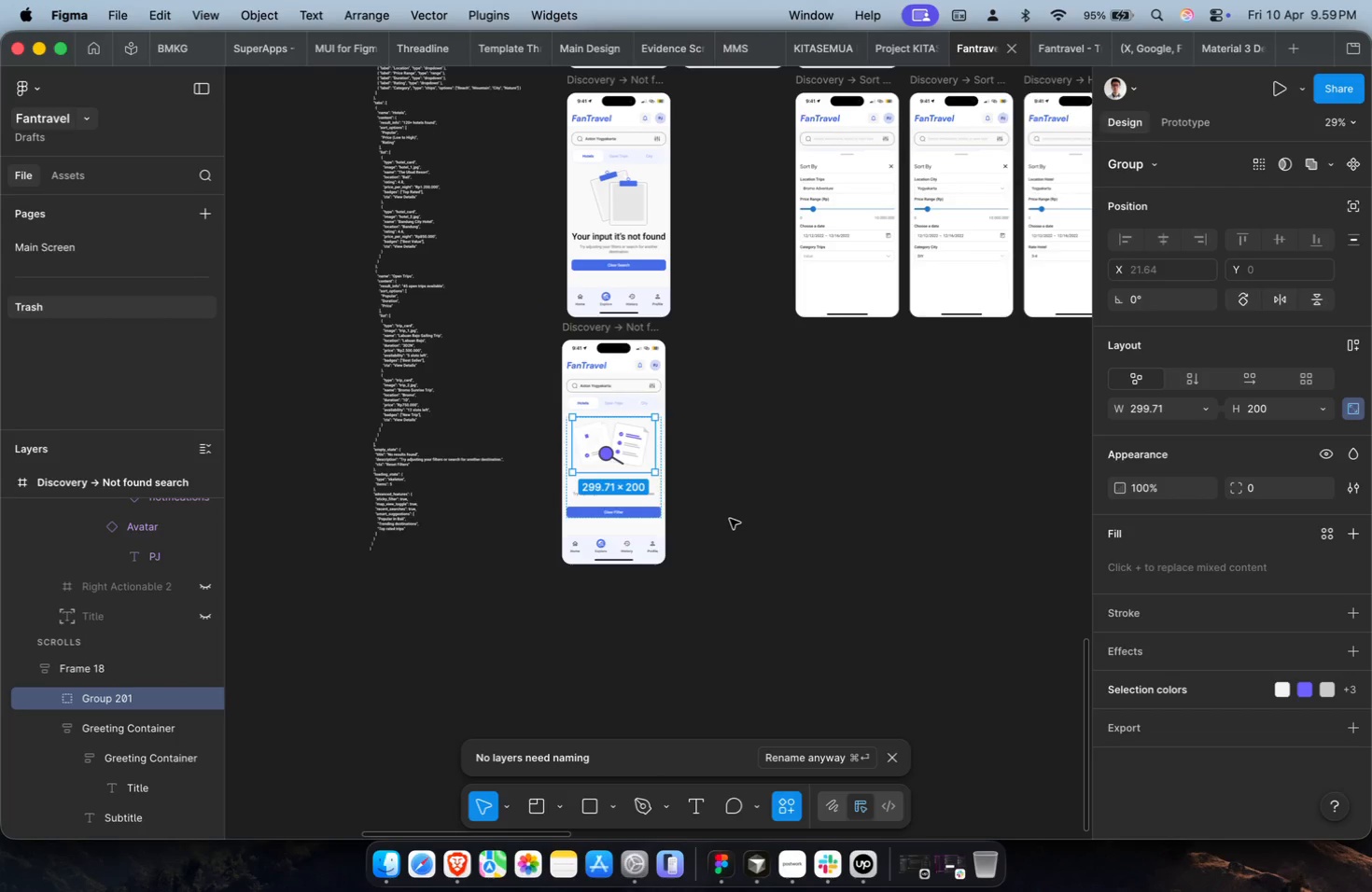 
hold_key(key=ShiftLeft, duration=0.54)
 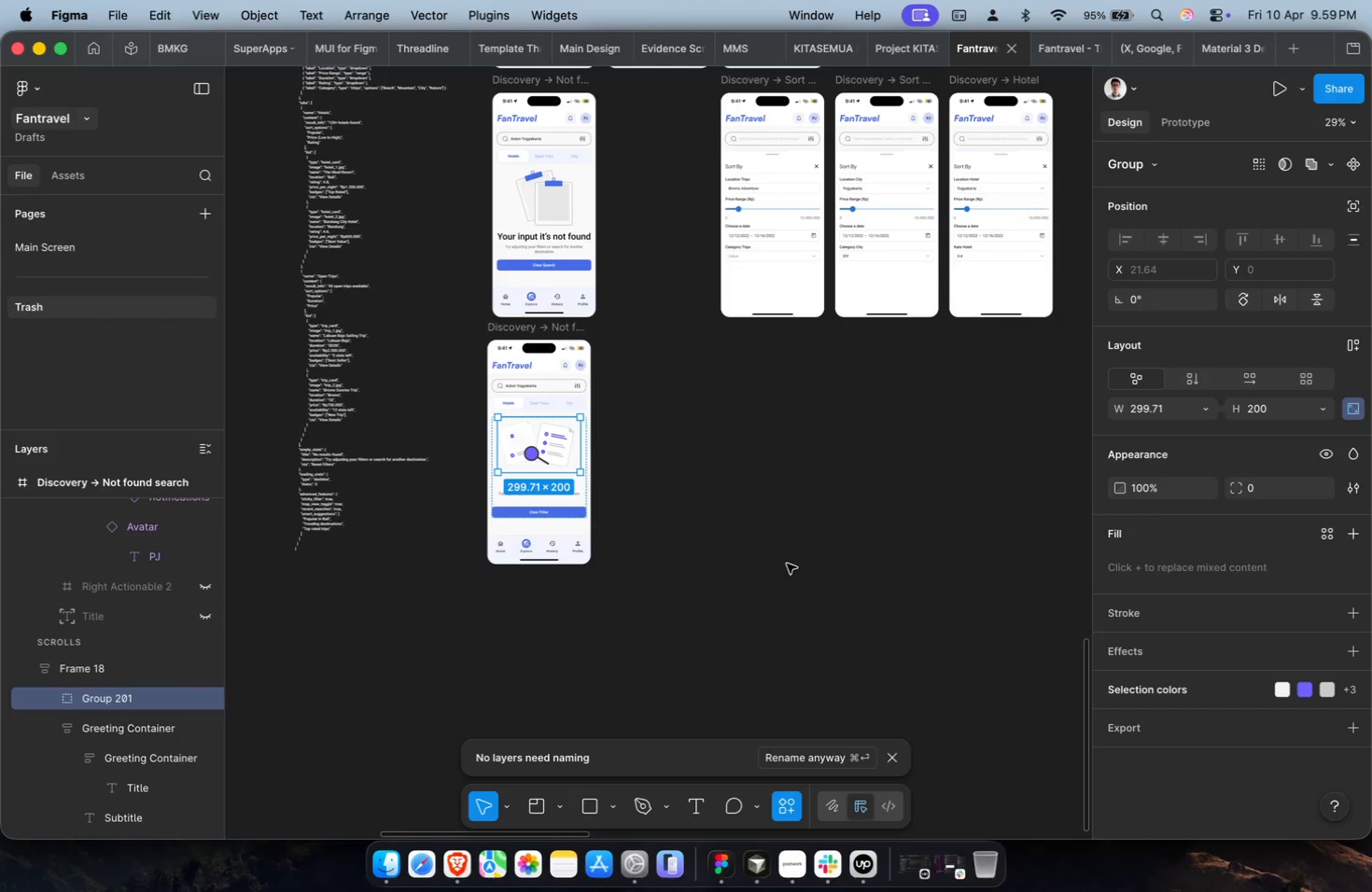 
scroll: coordinate [730, 519], scroll_direction: up, amount: 2.0
 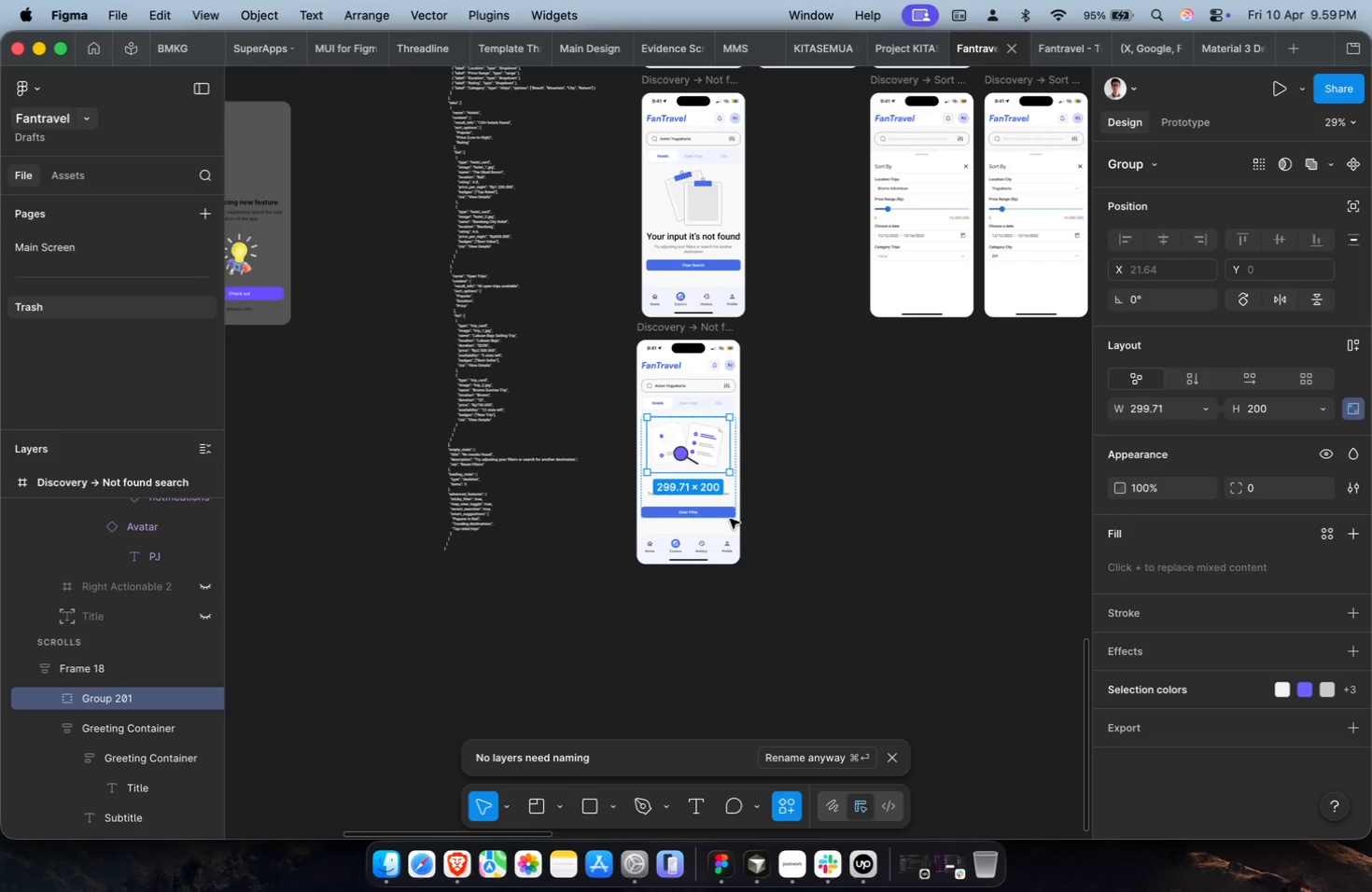 
scroll: coordinate [730, 520], scroll_direction: down, amount: 2.0
 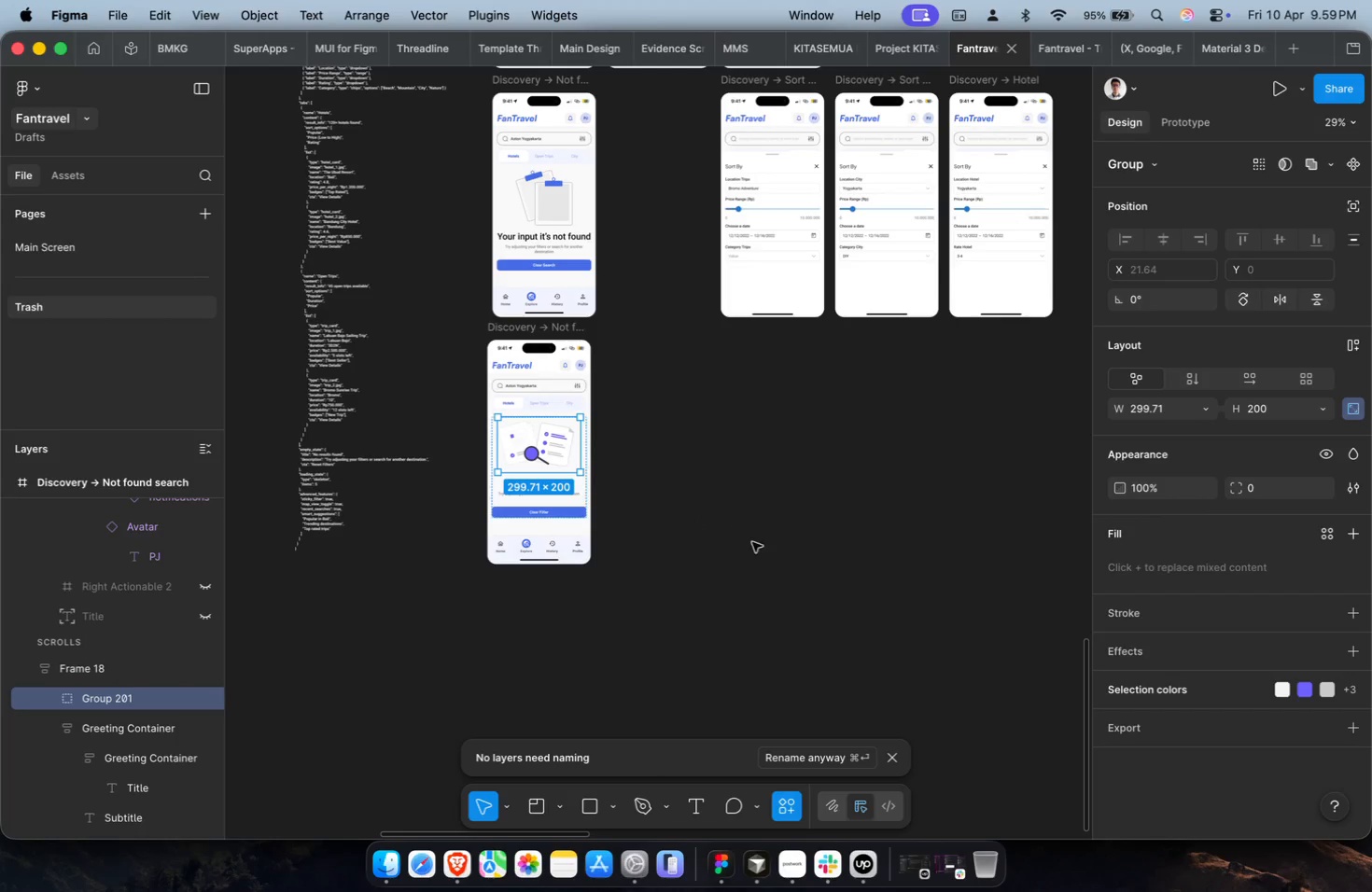 
left_click([788, 564])
 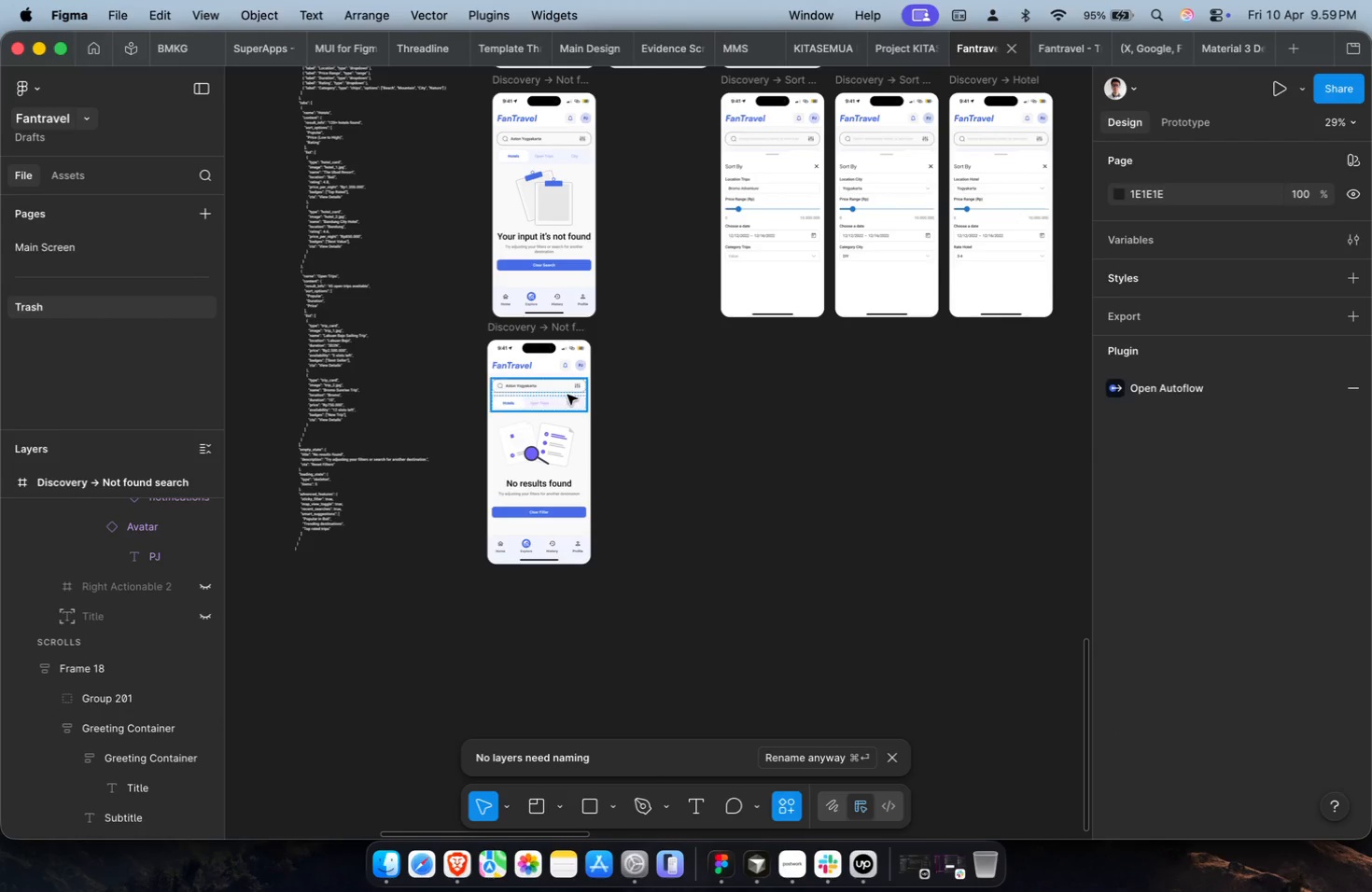 
hold_key(key=CommandLeft, duration=2.18)
scroll: coordinate [557, 388], scroll_direction: up, amount: 11.0
 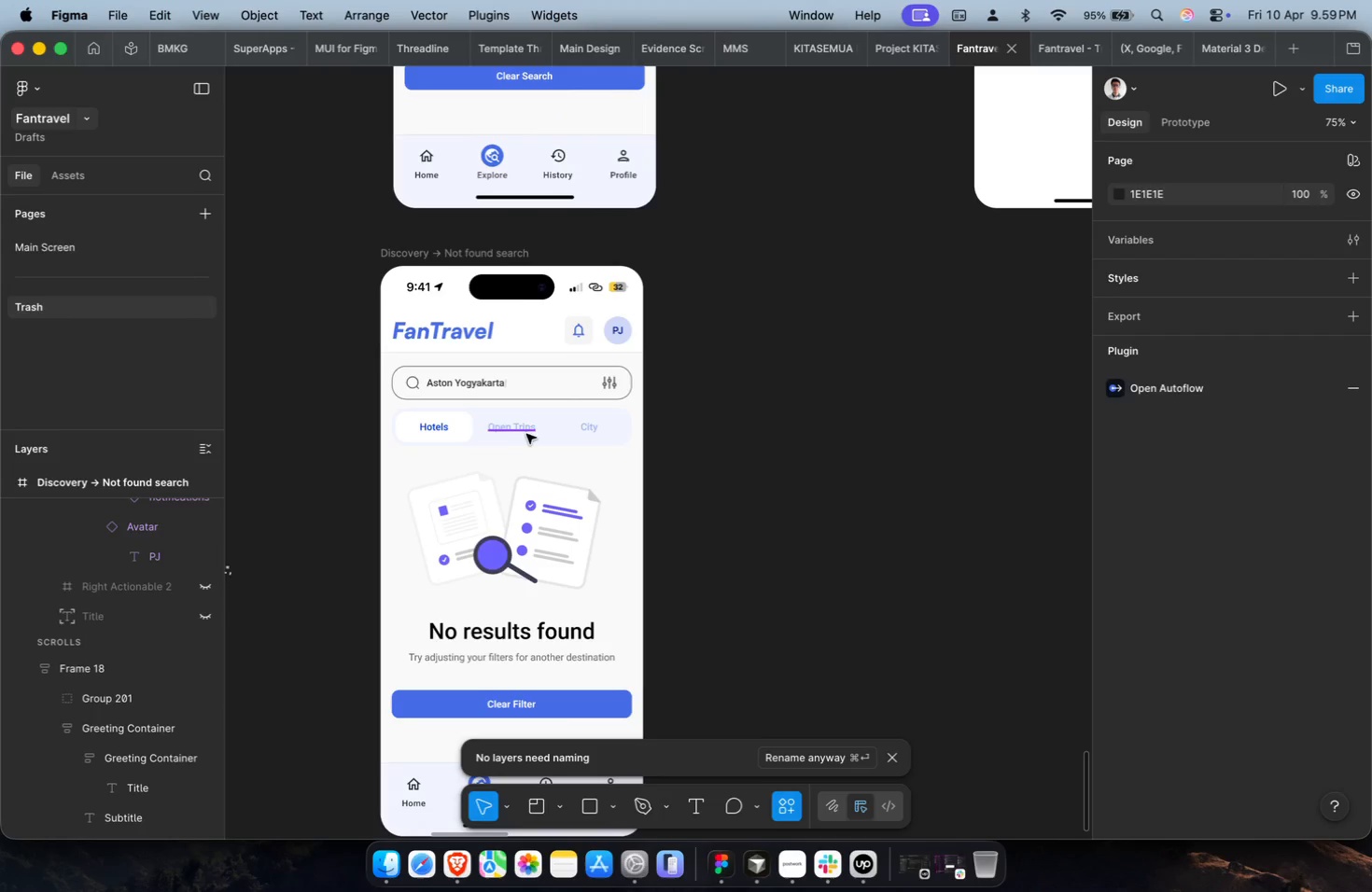 
left_click([530, 433])
 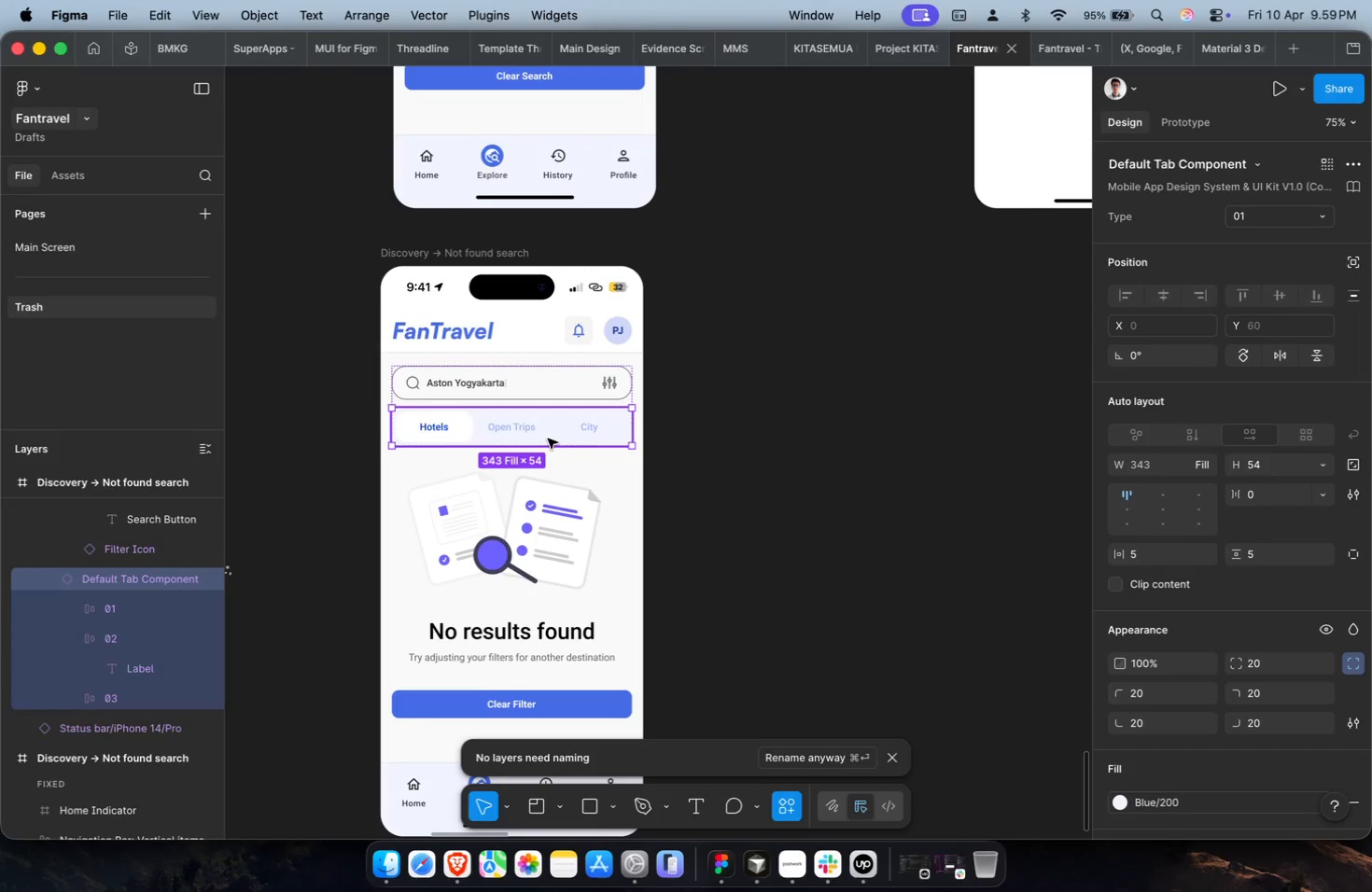 
hold_key(key=CommandLeft, duration=0.36)
scroll: coordinate [548, 439], scroll_direction: down, amount: 8.0
 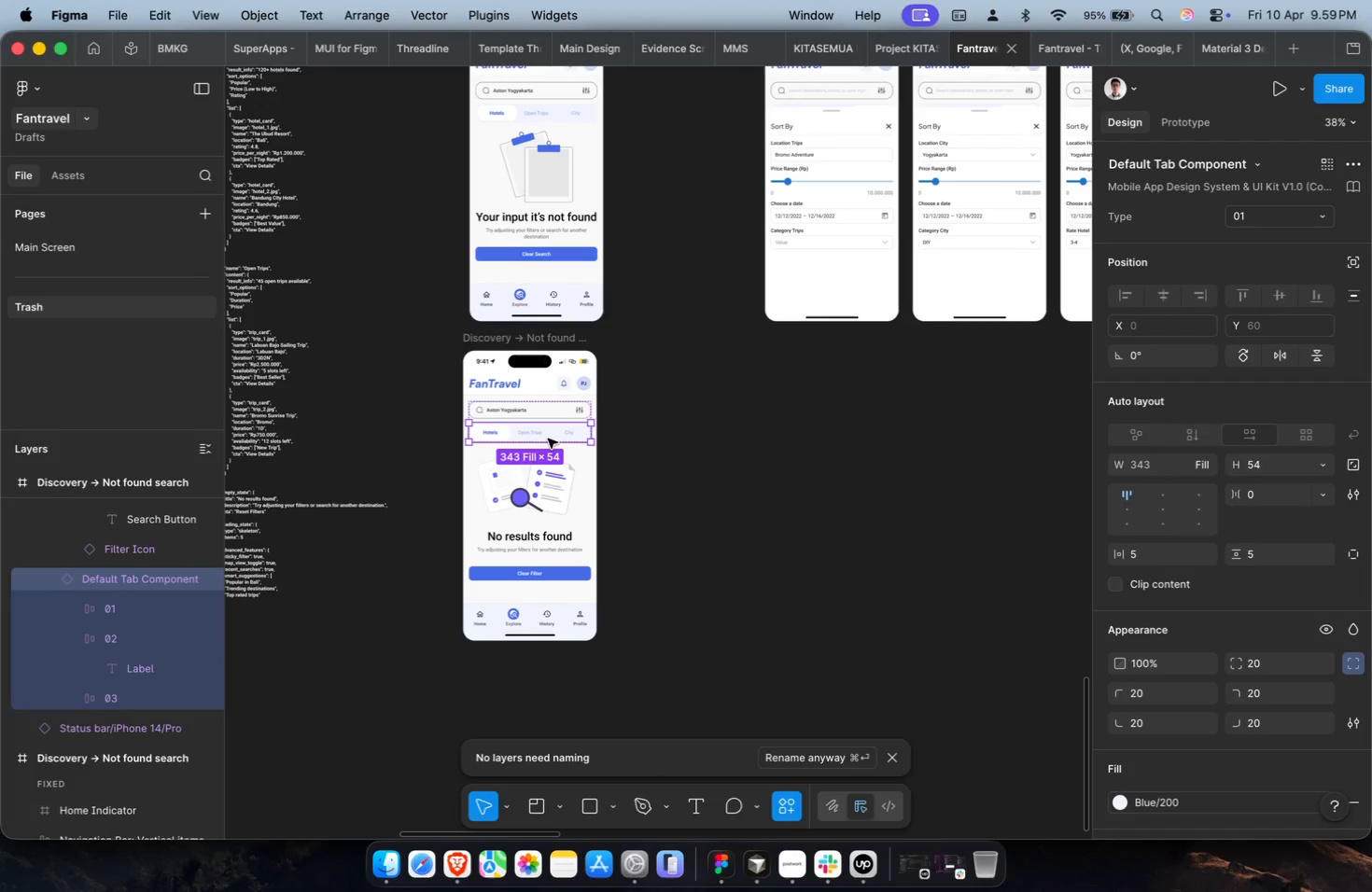 
hold_key(key=CommandLeft, duration=2.88)
scroll: coordinate [544, 436], scroll_direction: up, amount: 7.0
 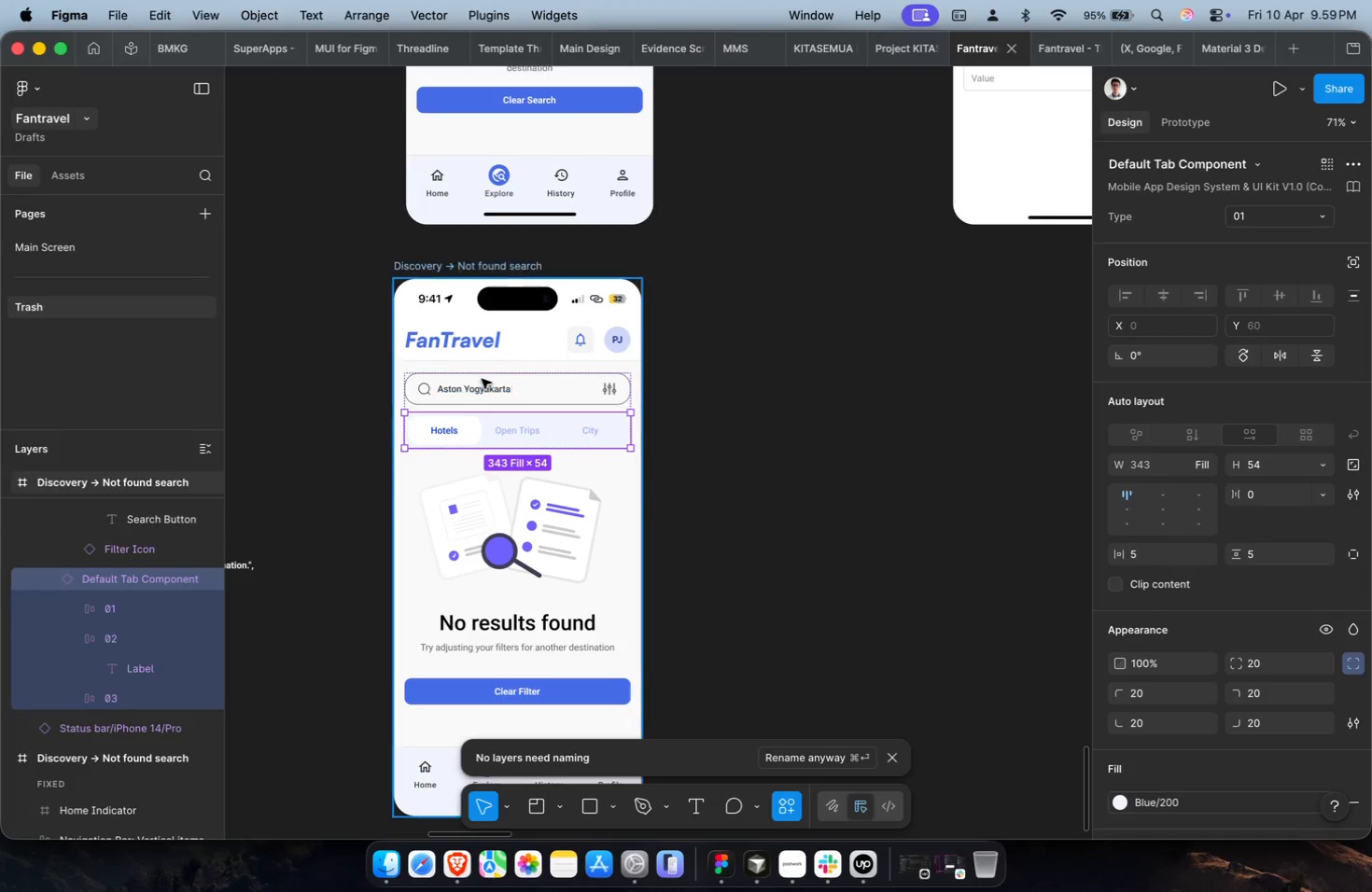 
left_click([482, 379])
 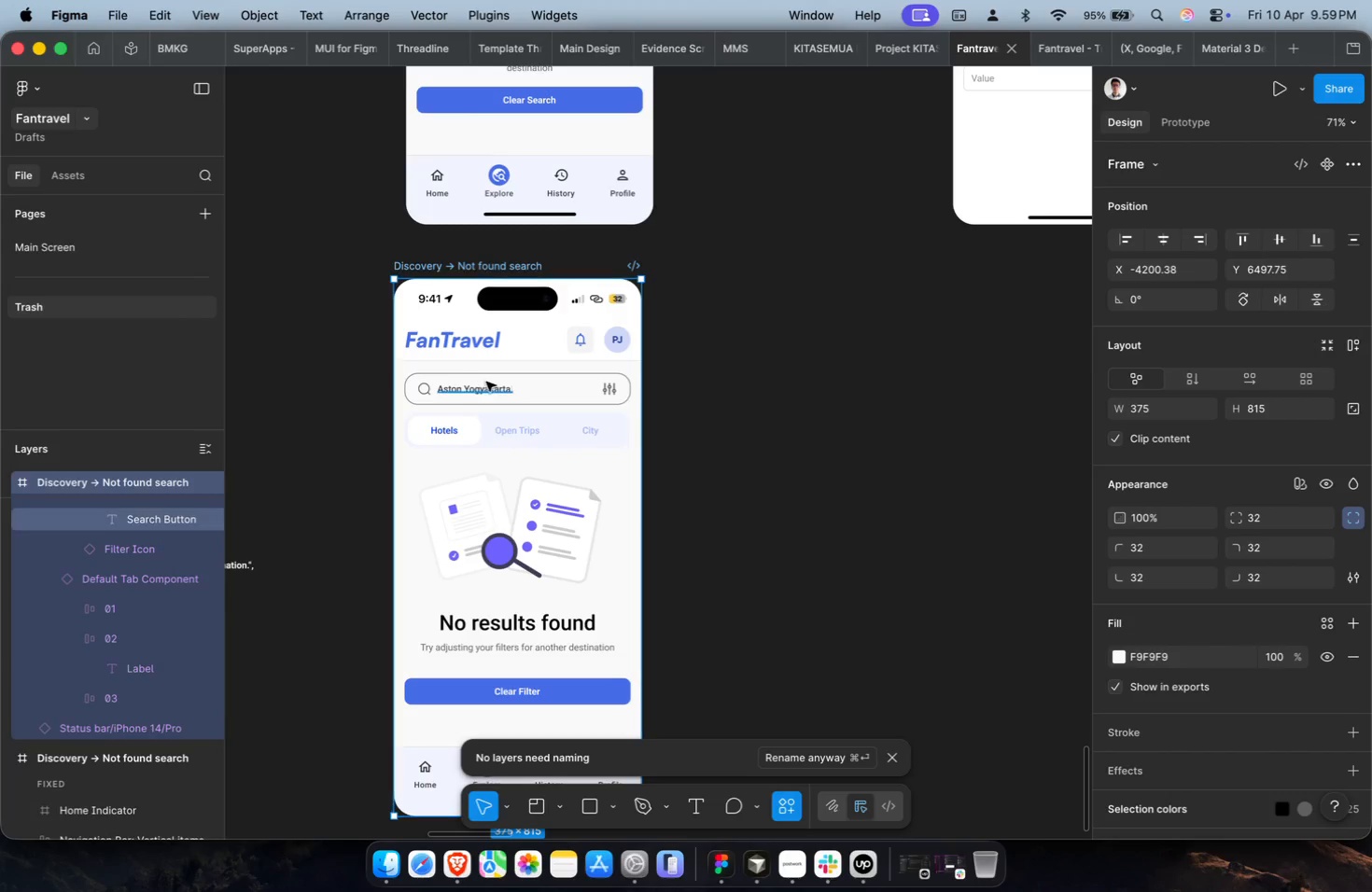 
left_click([486, 382])
 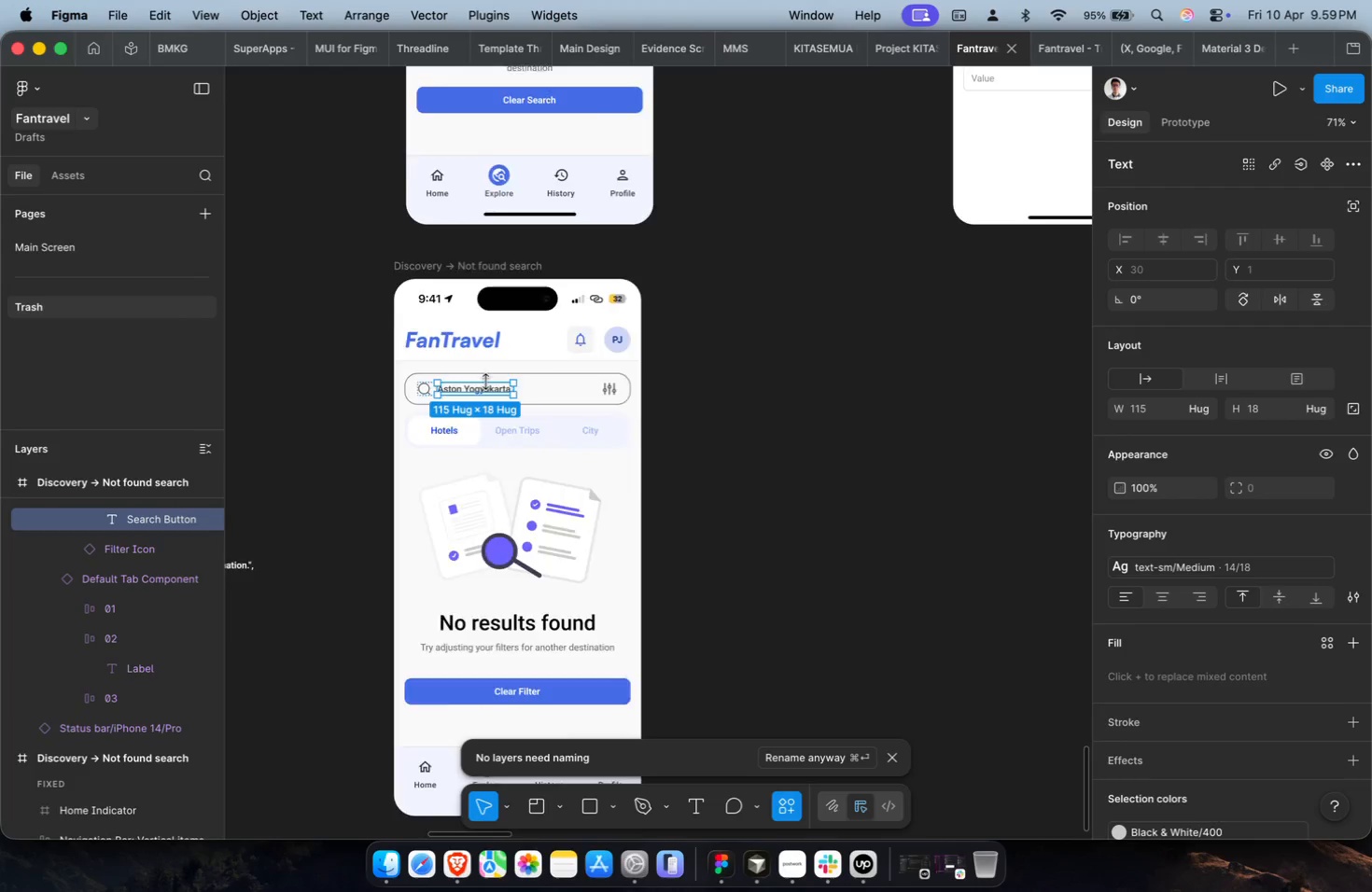 
key(Meta+CommandLeft)
 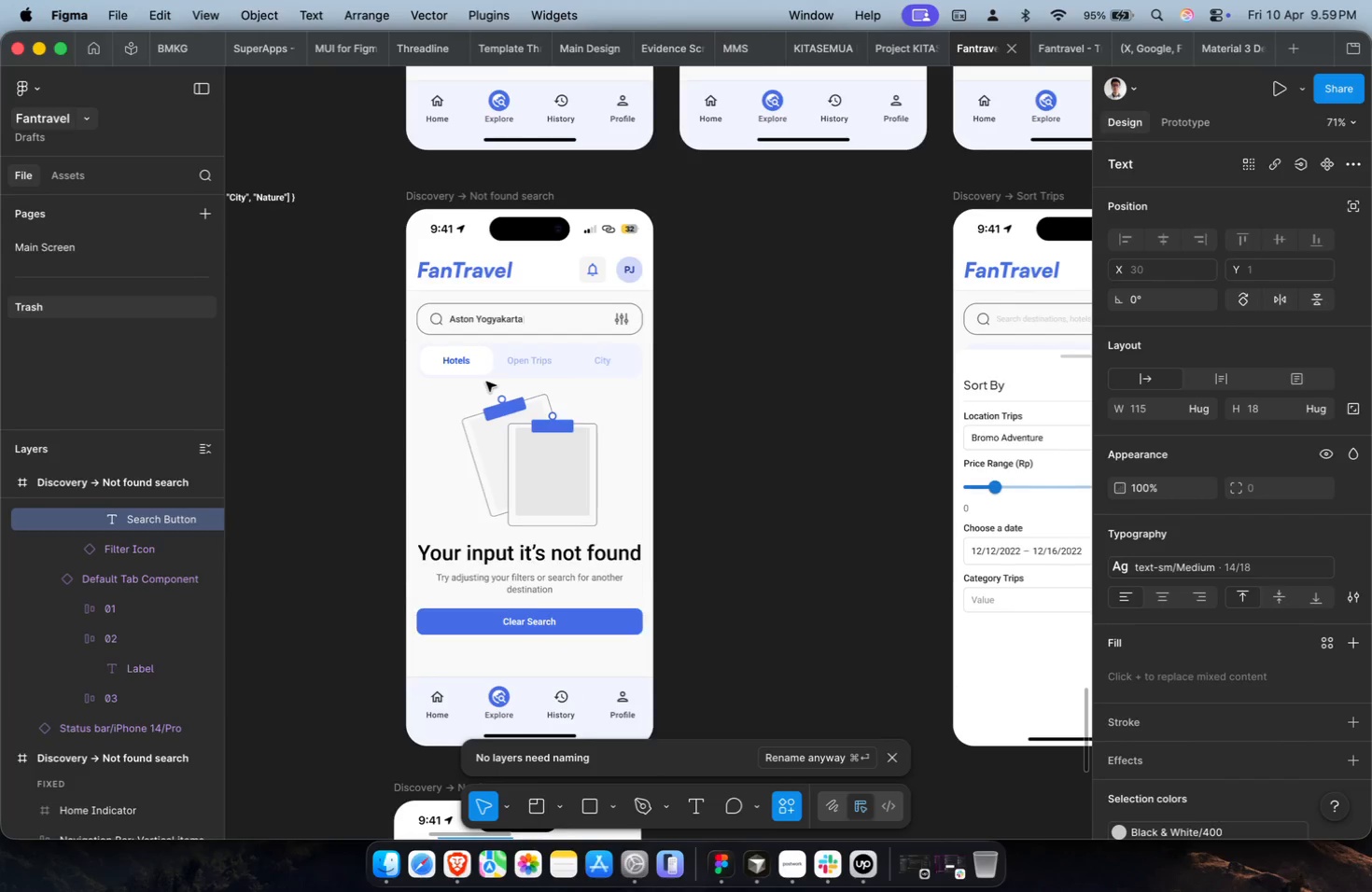 
scroll: coordinate [486, 382], scroll_direction: up, amount: 19.0
 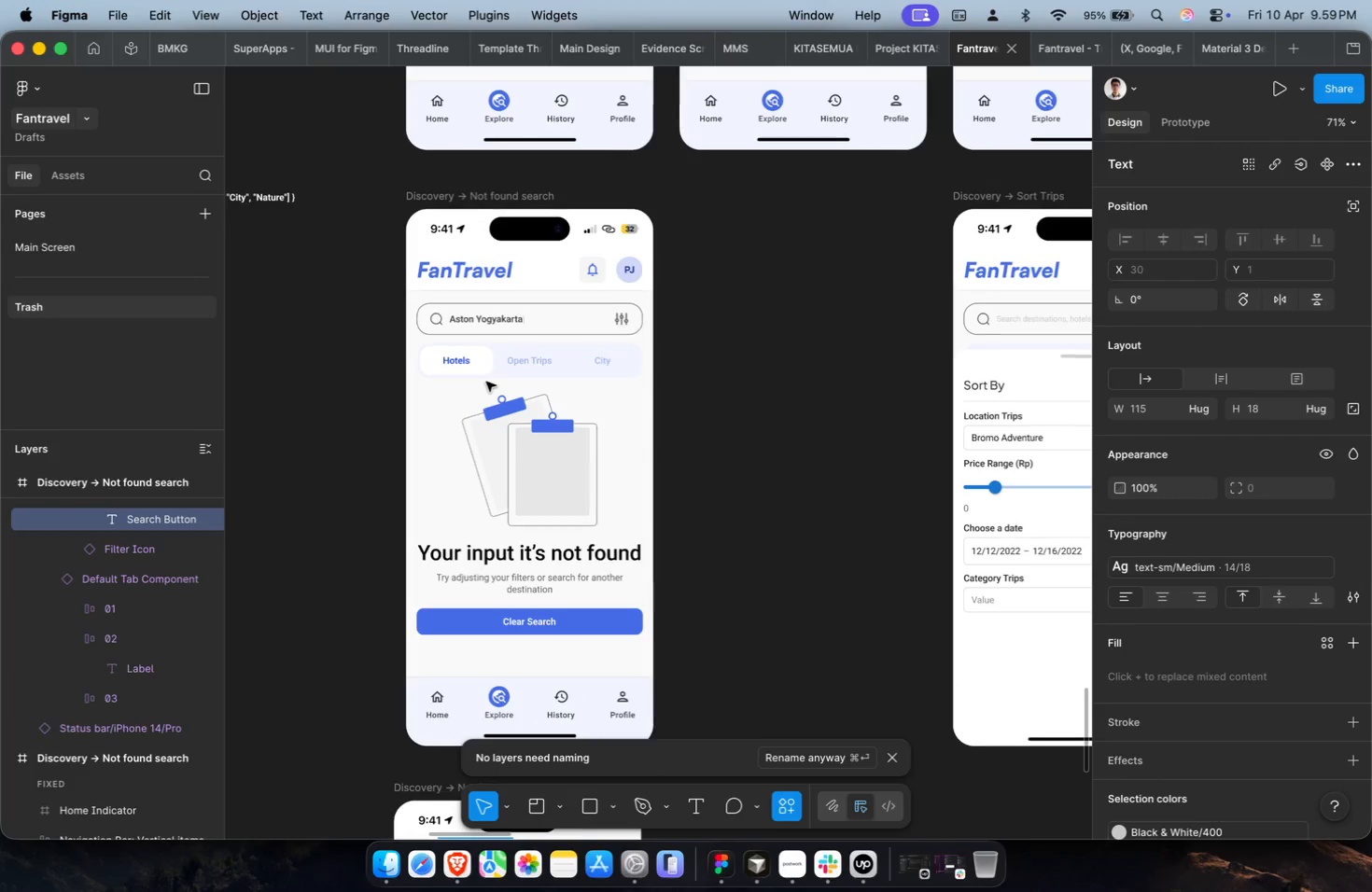 
hold_key(key=CommandLeft, duration=0.54)
 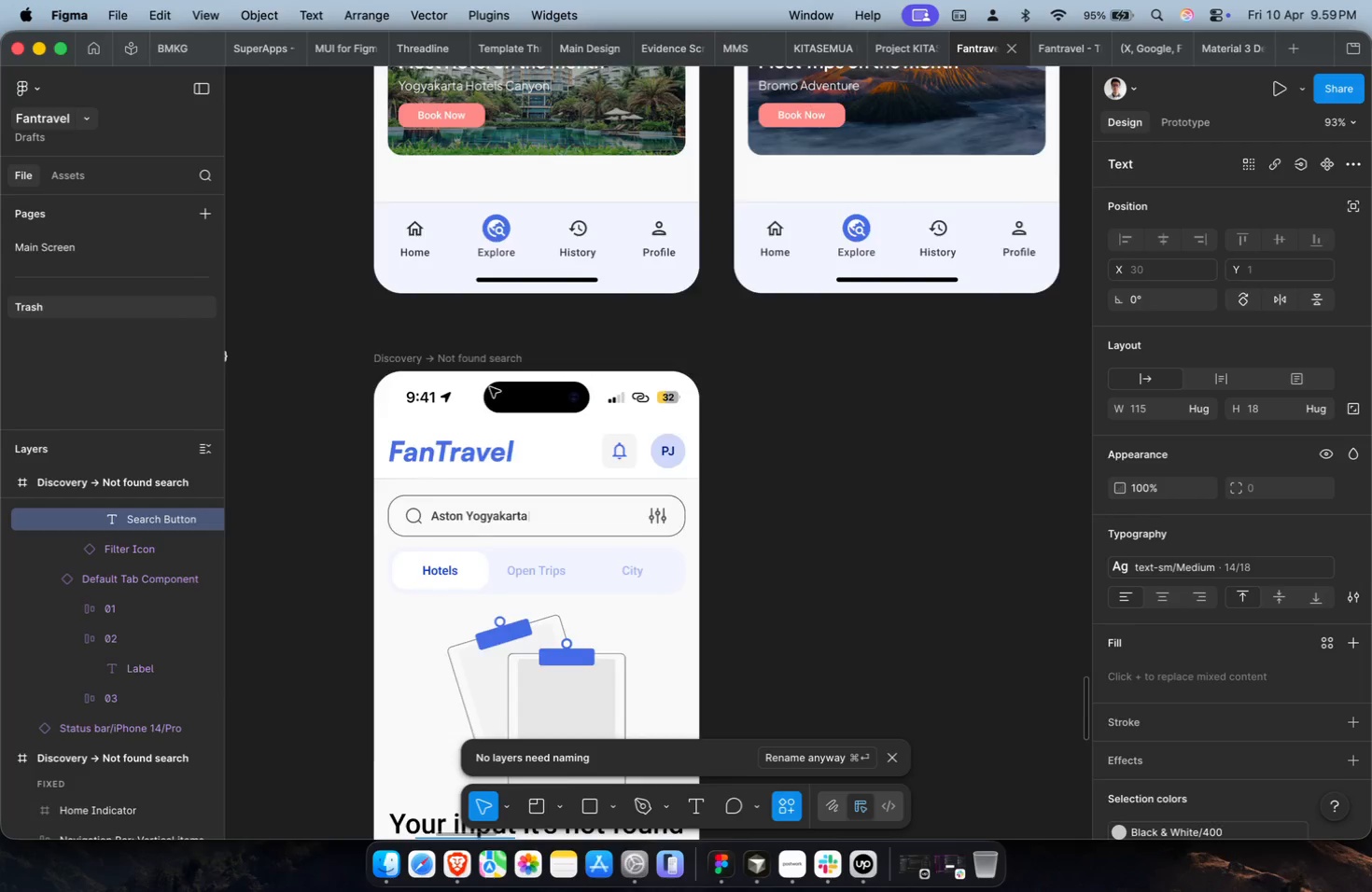 
scroll: coordinate [486, 383], scroll_direction: none, amount: 0.0
 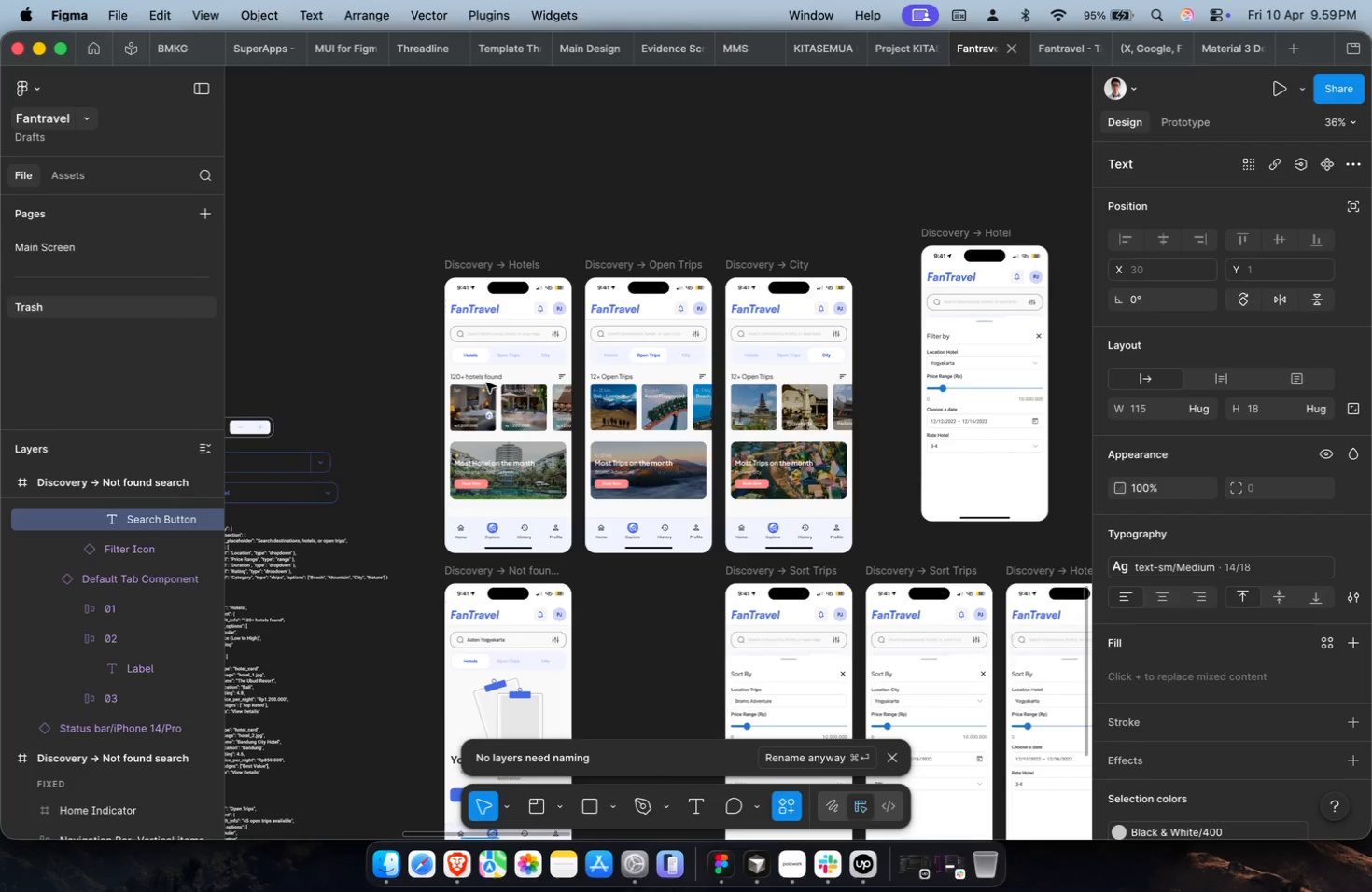 
scroll: coordinate [490, 387], scroll_direction: down, amount: 32.0
 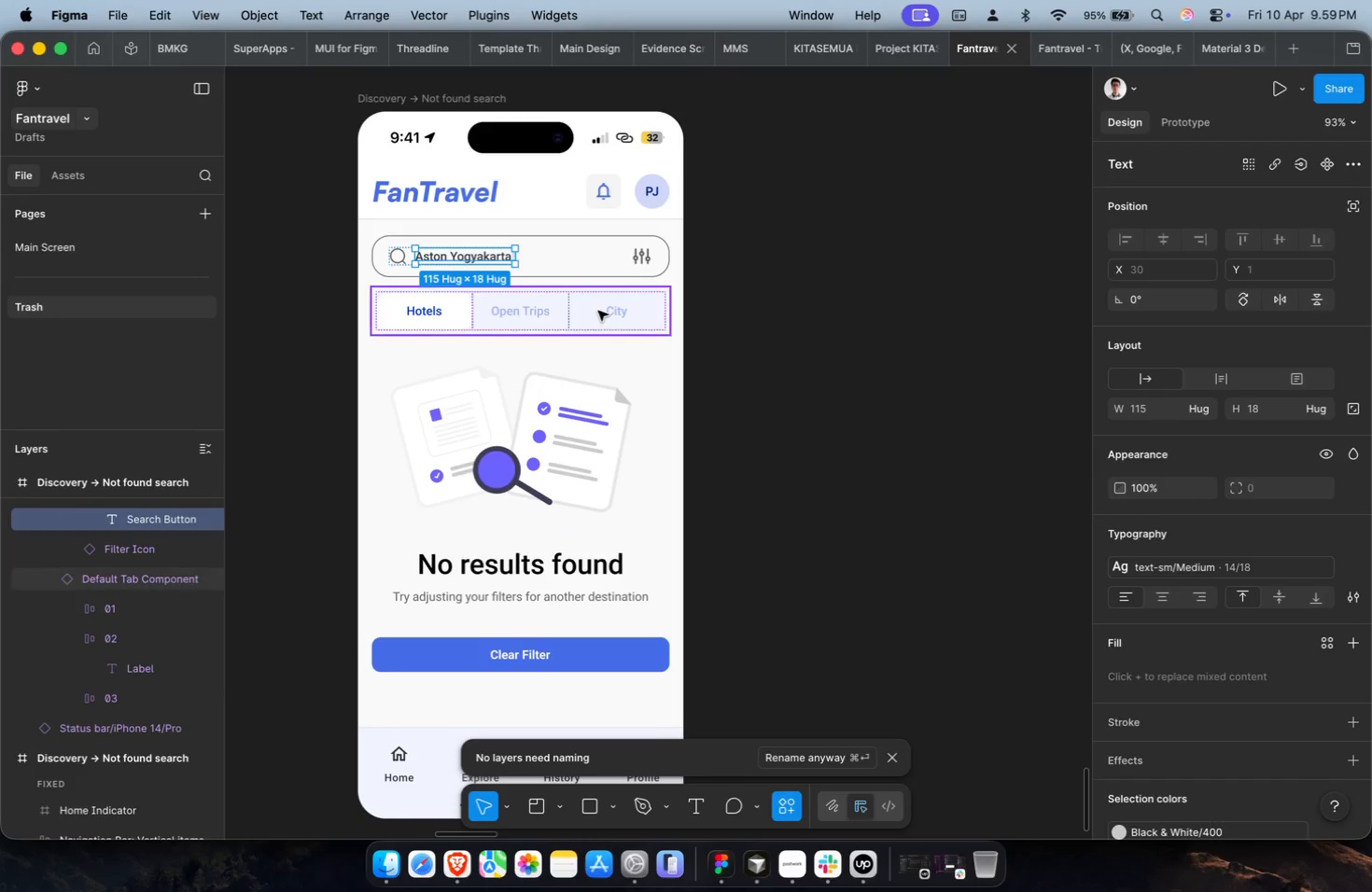 
left_click([724, 237])
 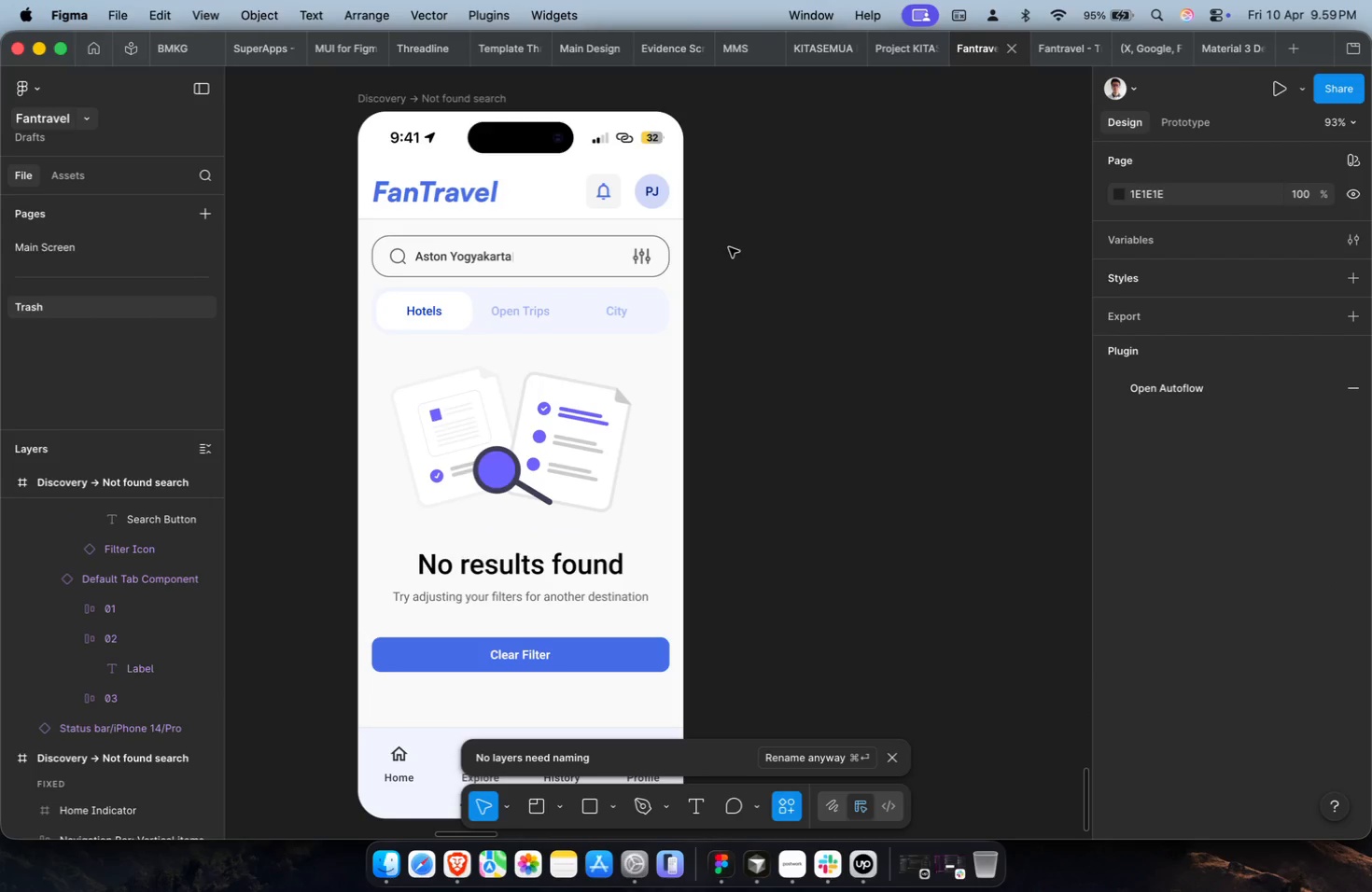 
key(T)
 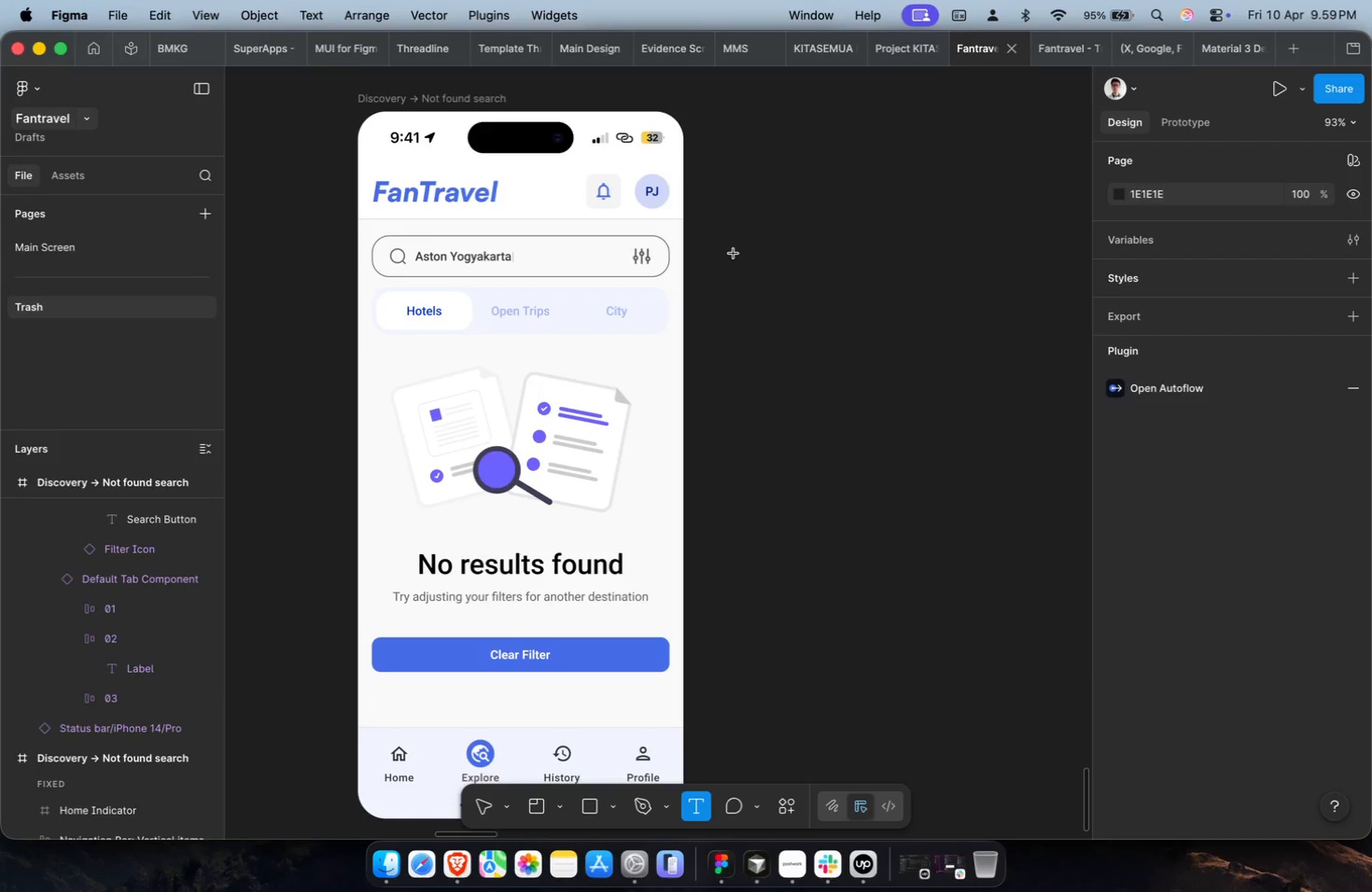 
key(Escape)
 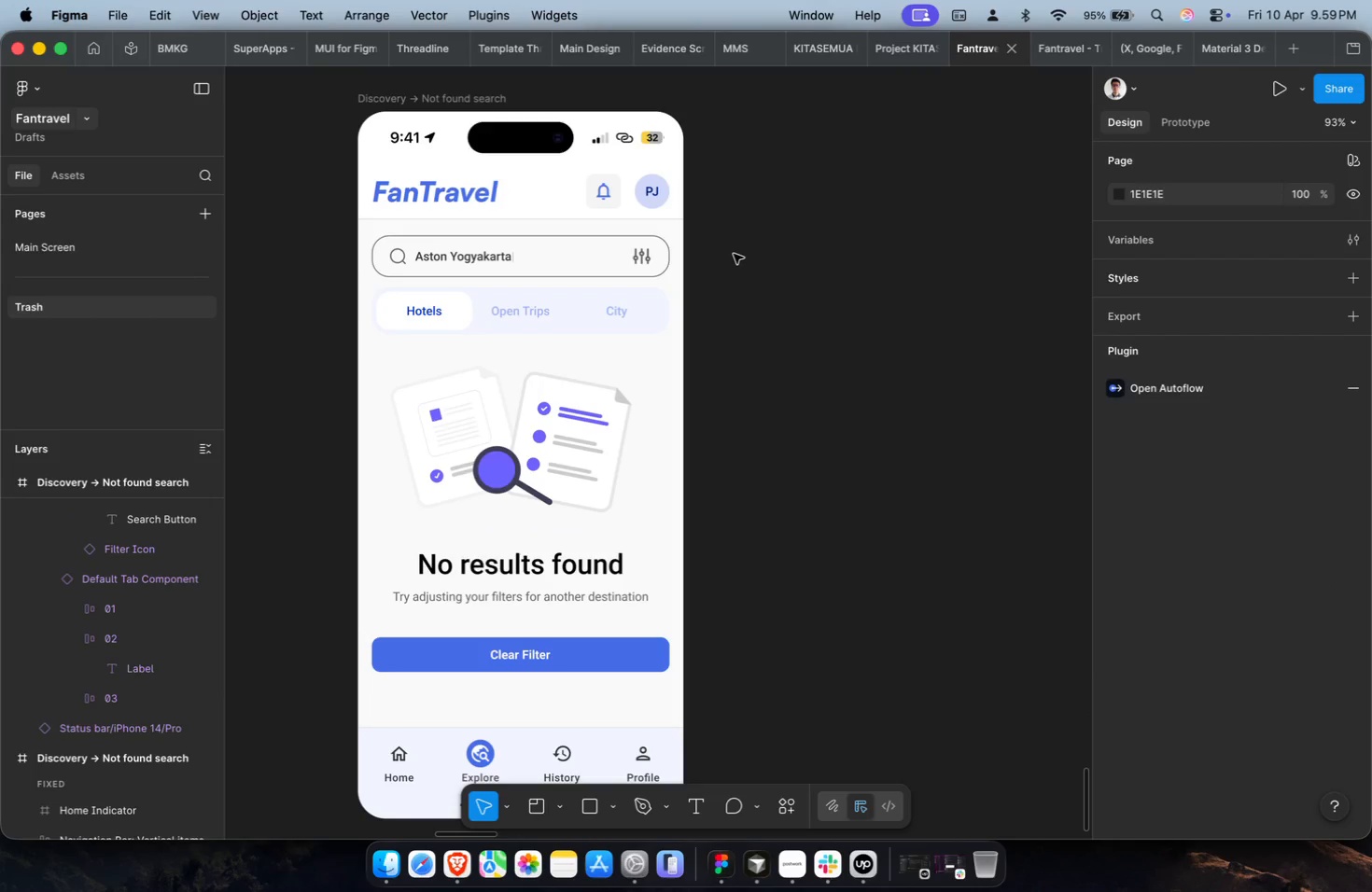 
key(Meta+CommandLeft)
 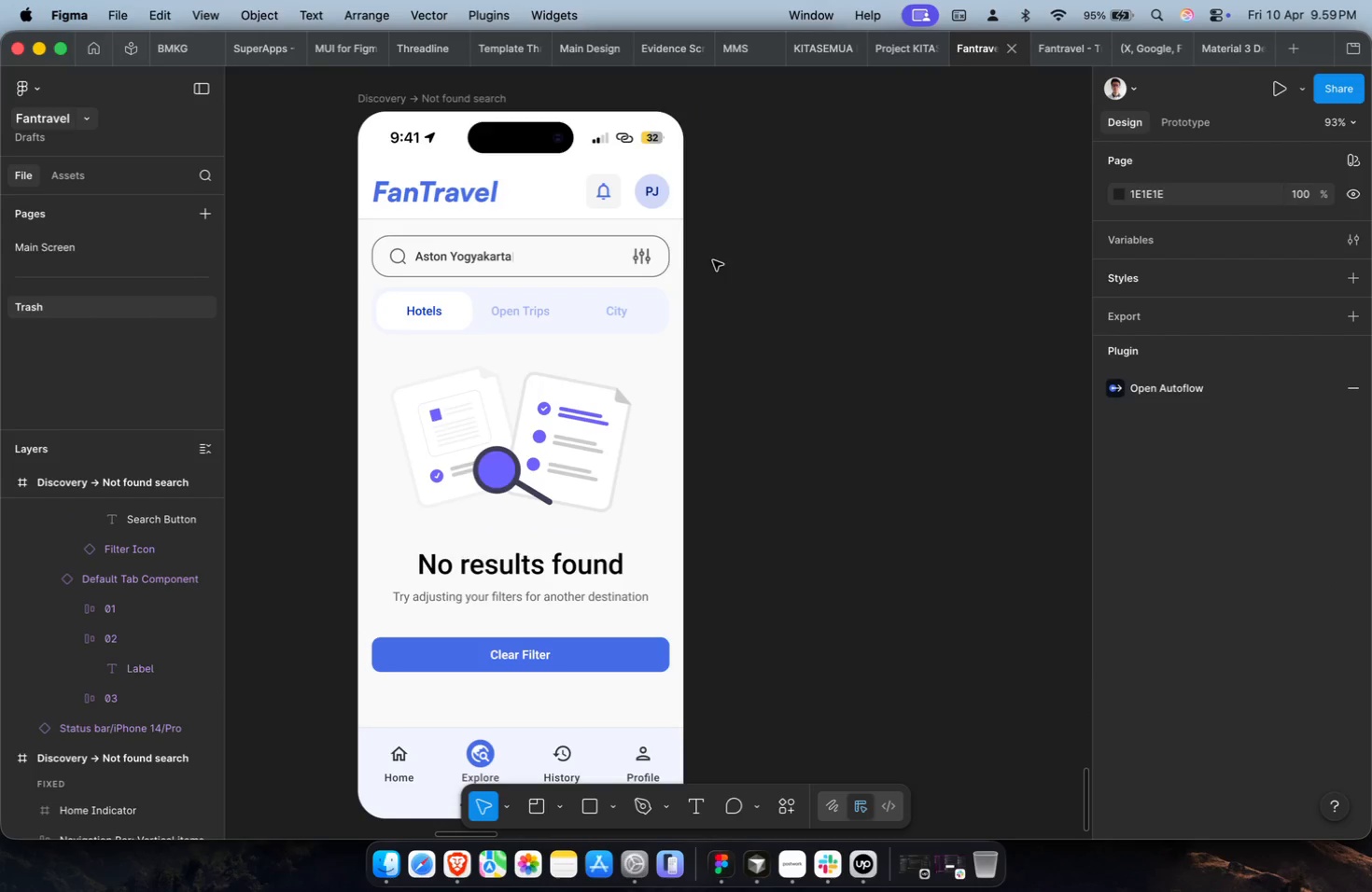 
hold_key(key=CommandLeft, duration=0.9)
left_click([492, 255])
 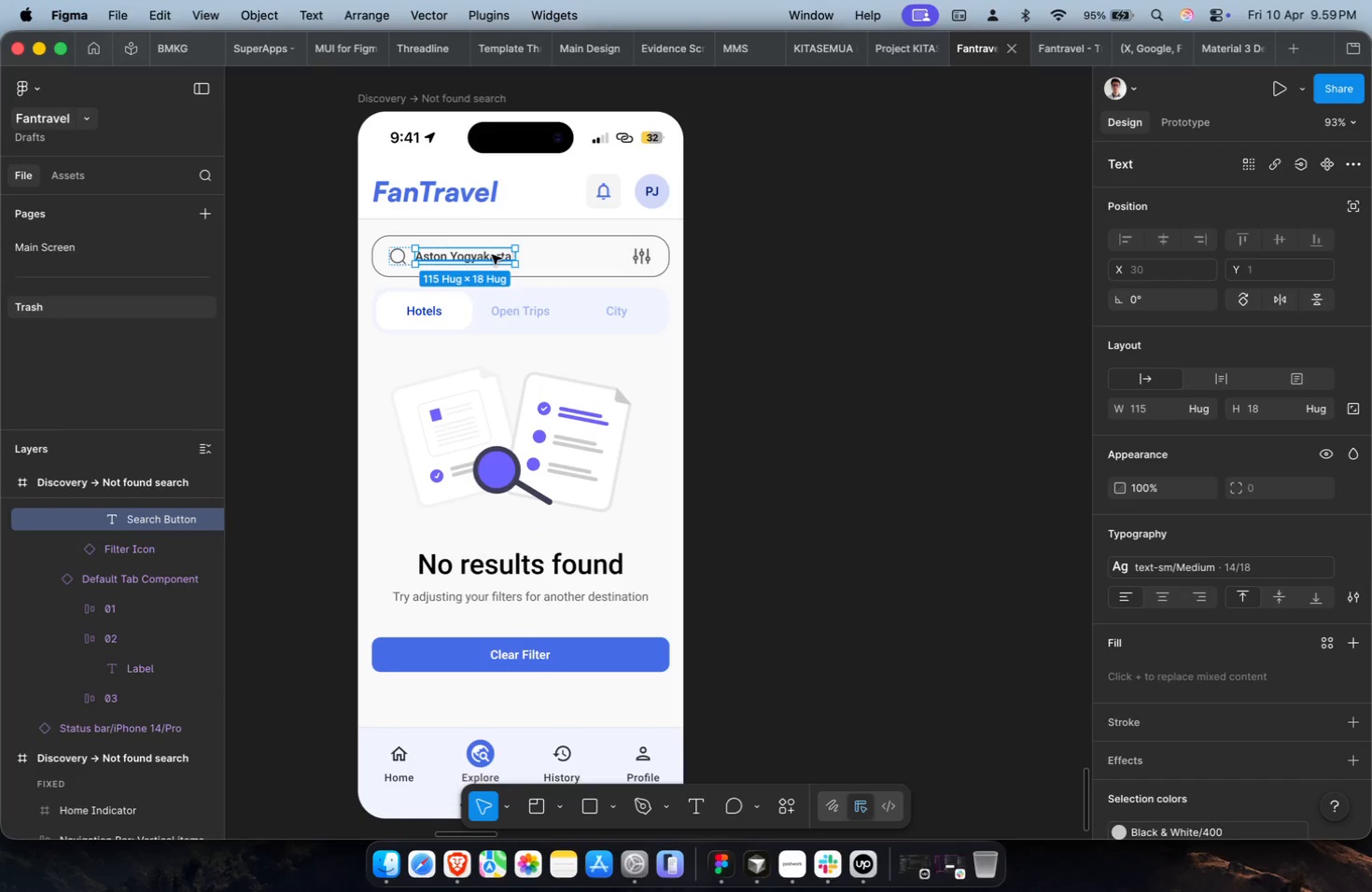 
hold_key(key=CommandLeft, duration=0.41)
 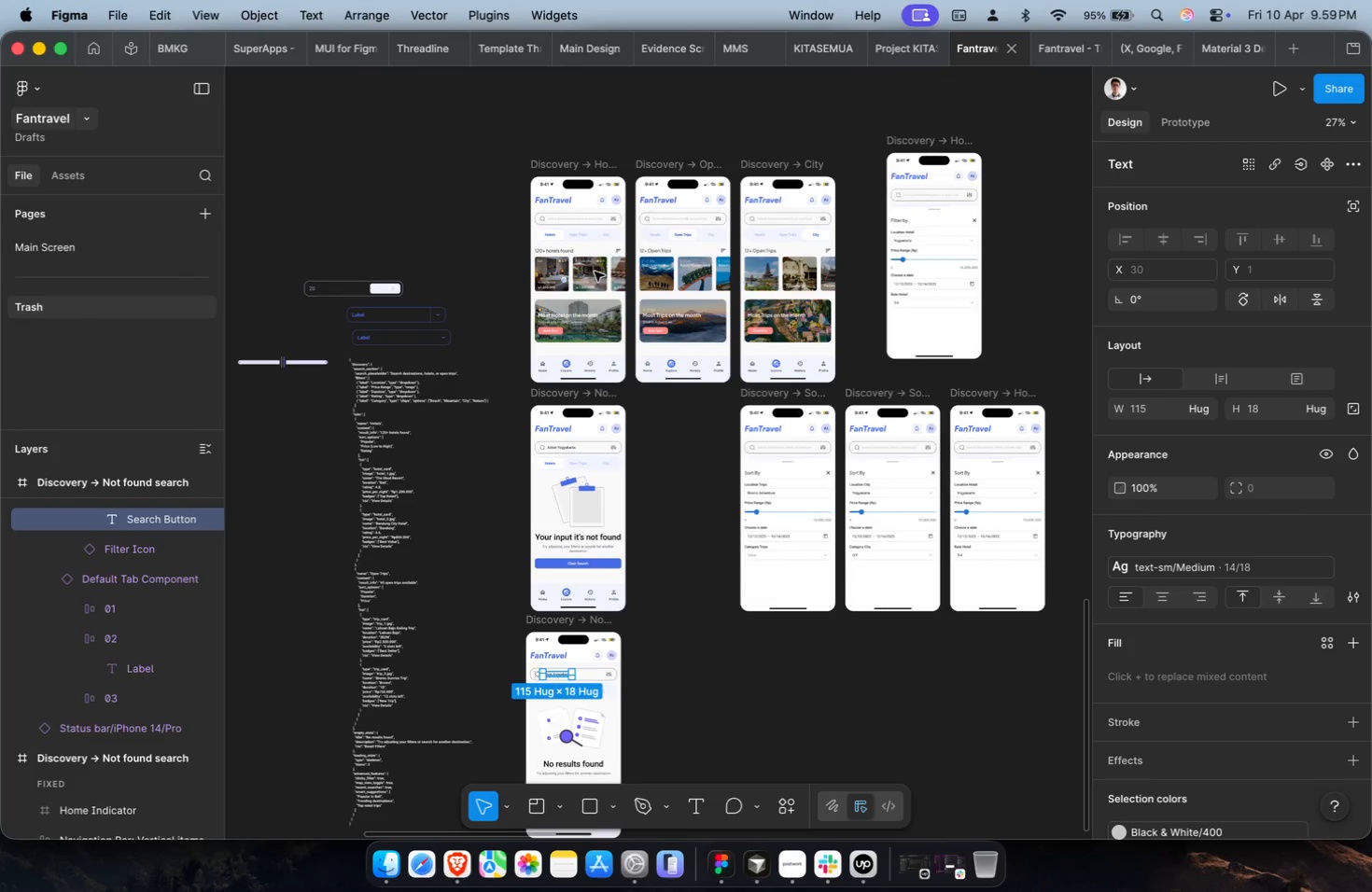 
key(Shift+ShiftLeft)
 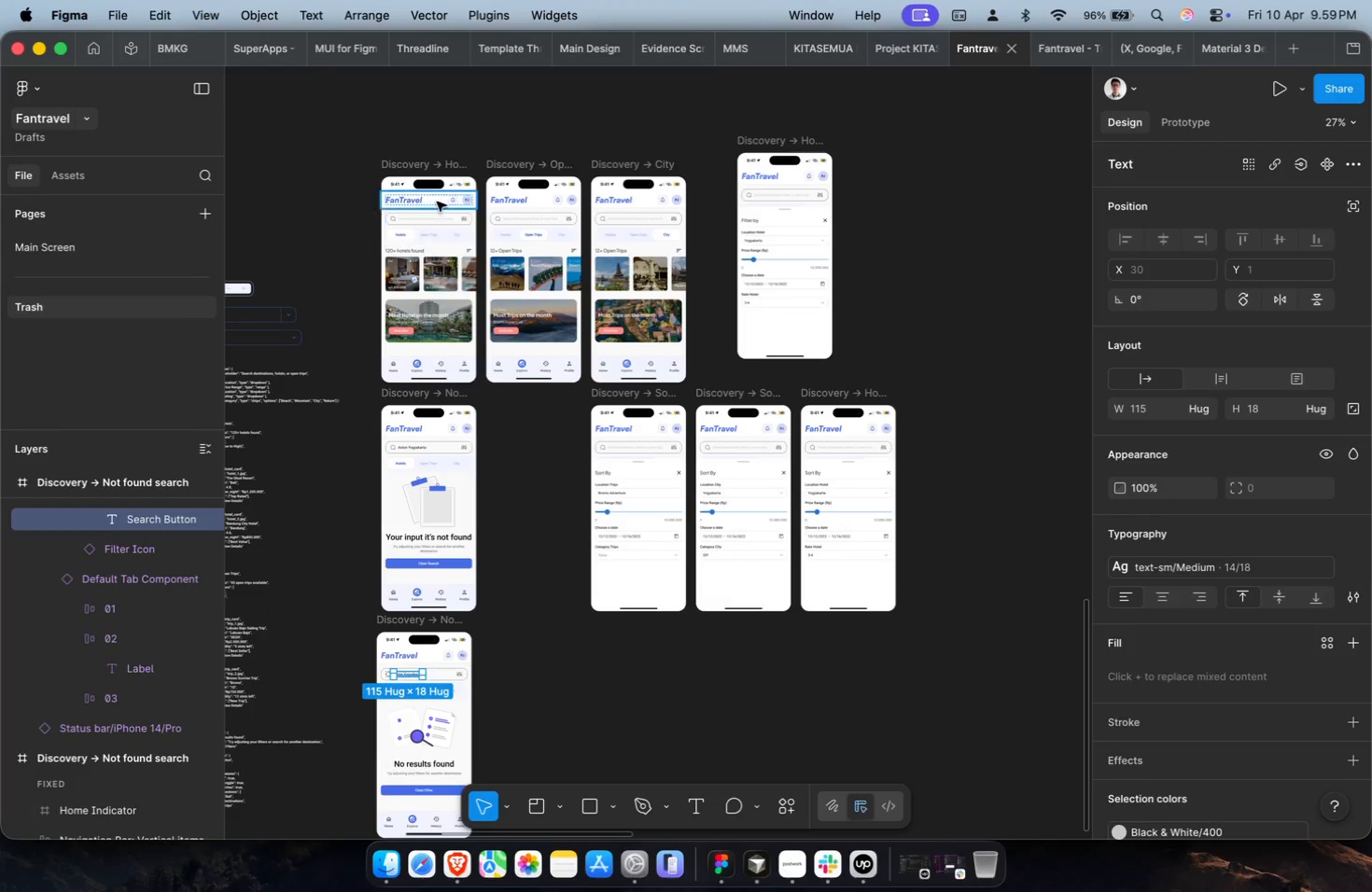 
scroll: coordinate [595, 272], scroll_direction: down, amount: 13.0
 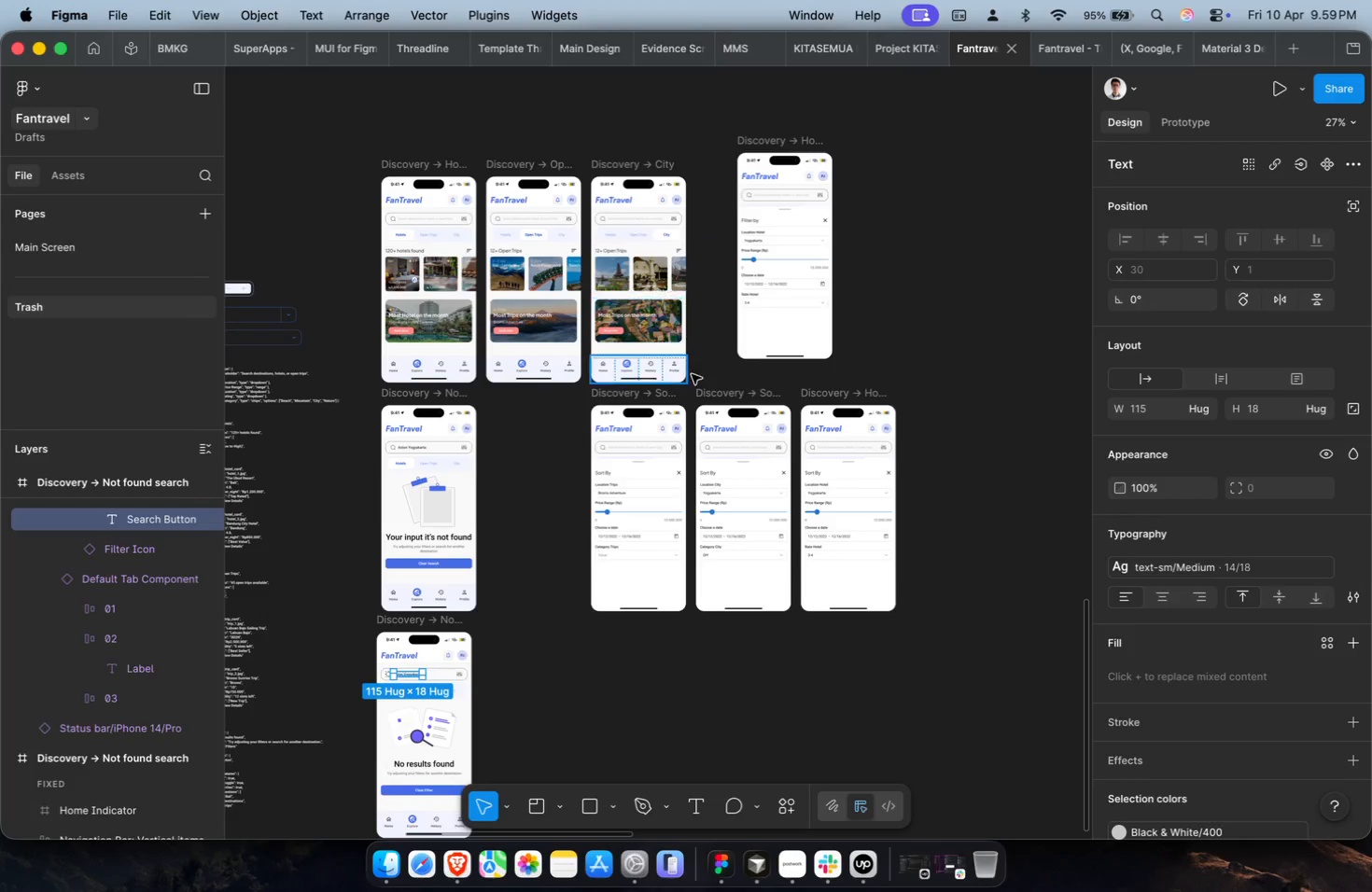 
left_click([416, 167])
 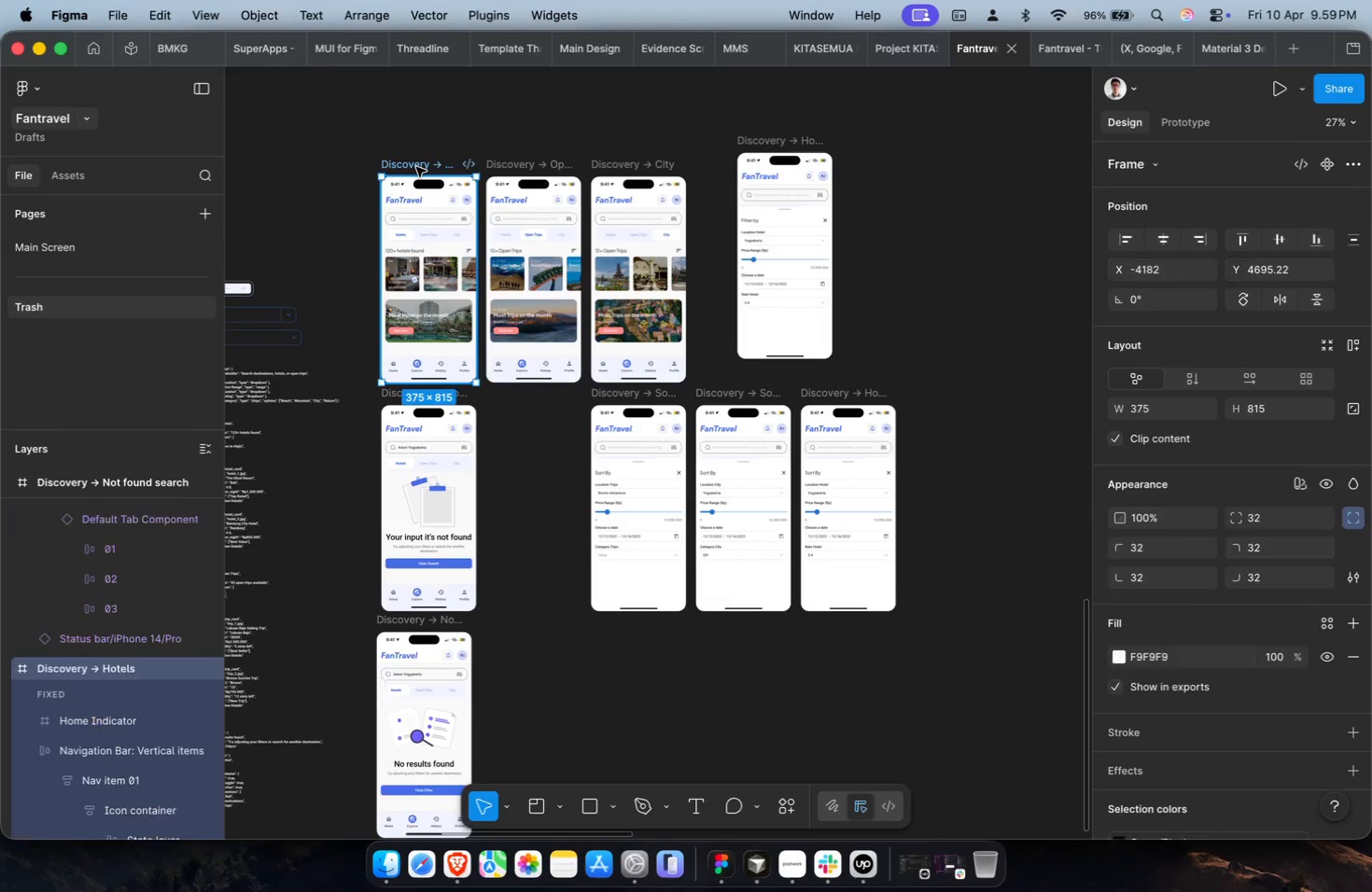 
key(Meta+D)
 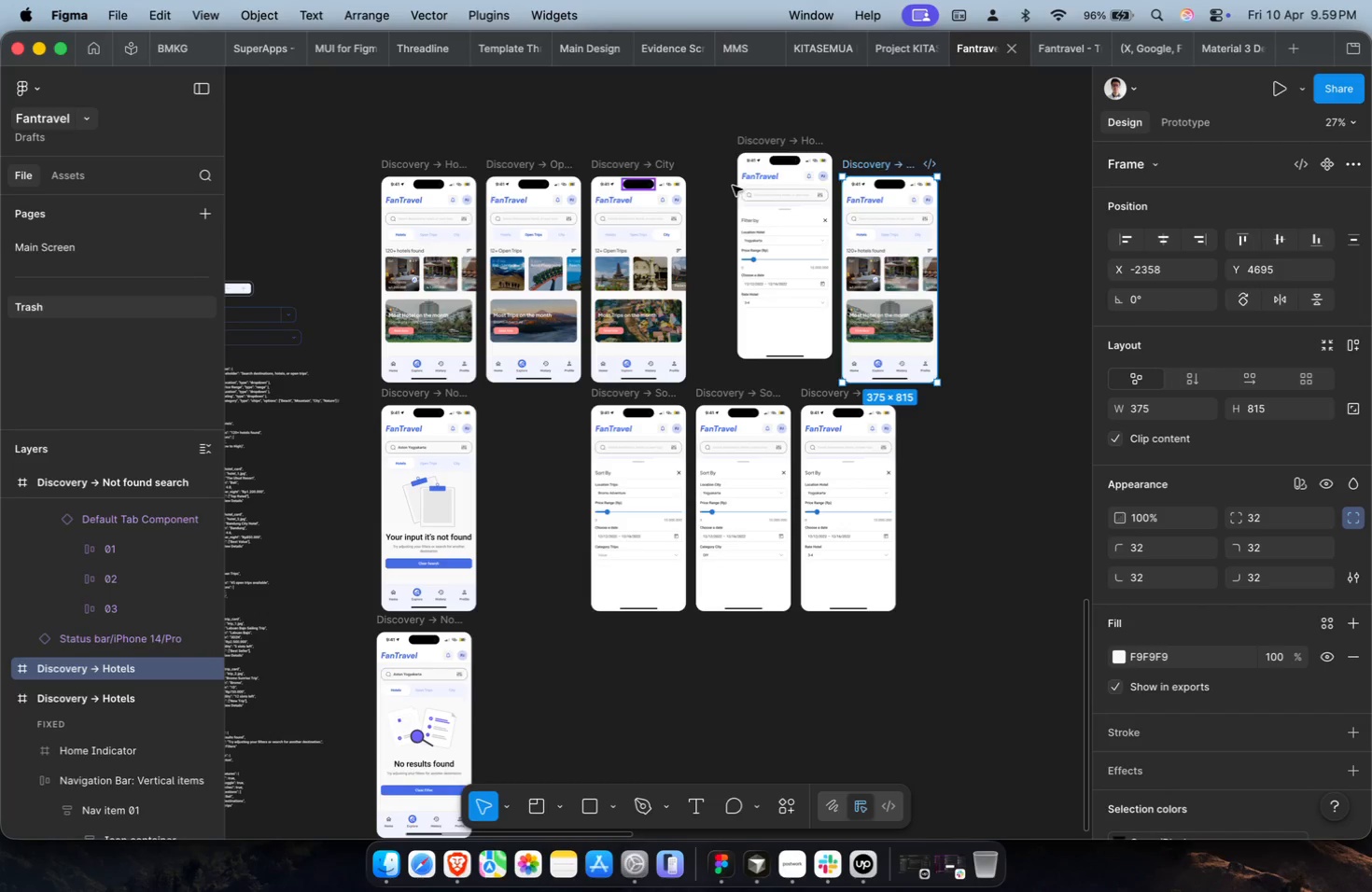 
hold_key(key=CommandLeft, duration=0.54)
 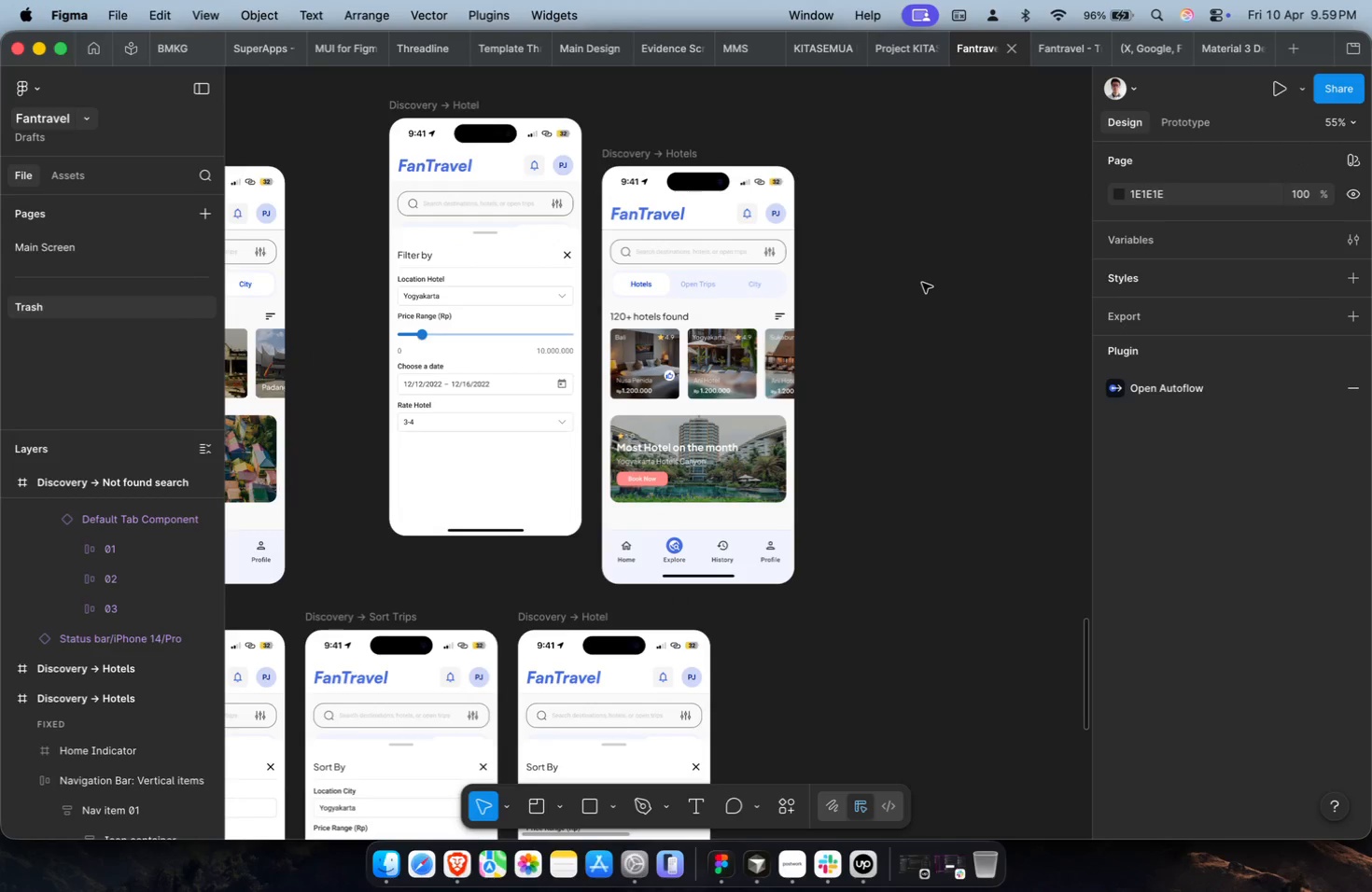 
left_click([922, 283])
 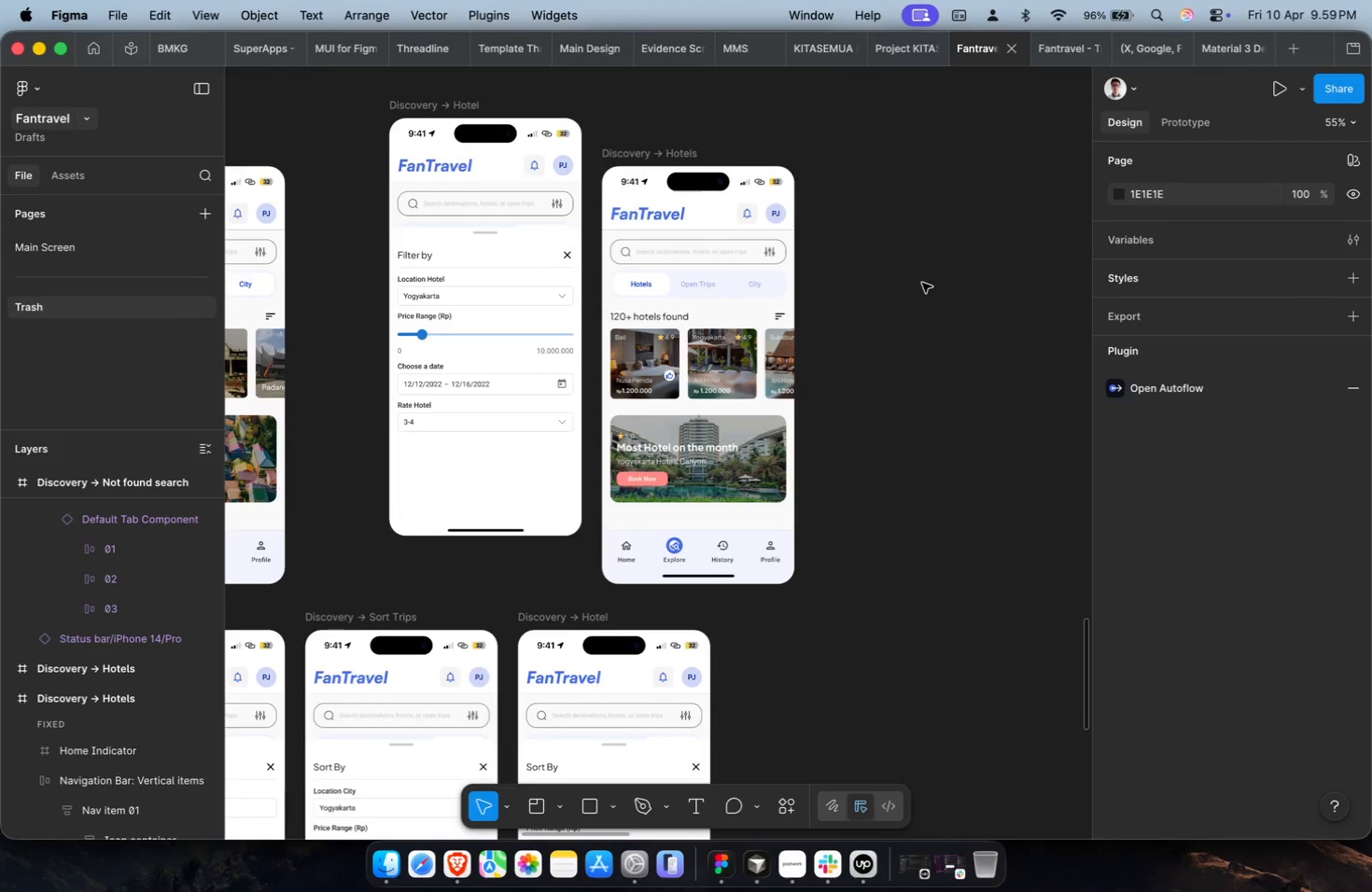 
scroll: coordinate [1026, 213], scroll_direction: up, amount: 10.0
 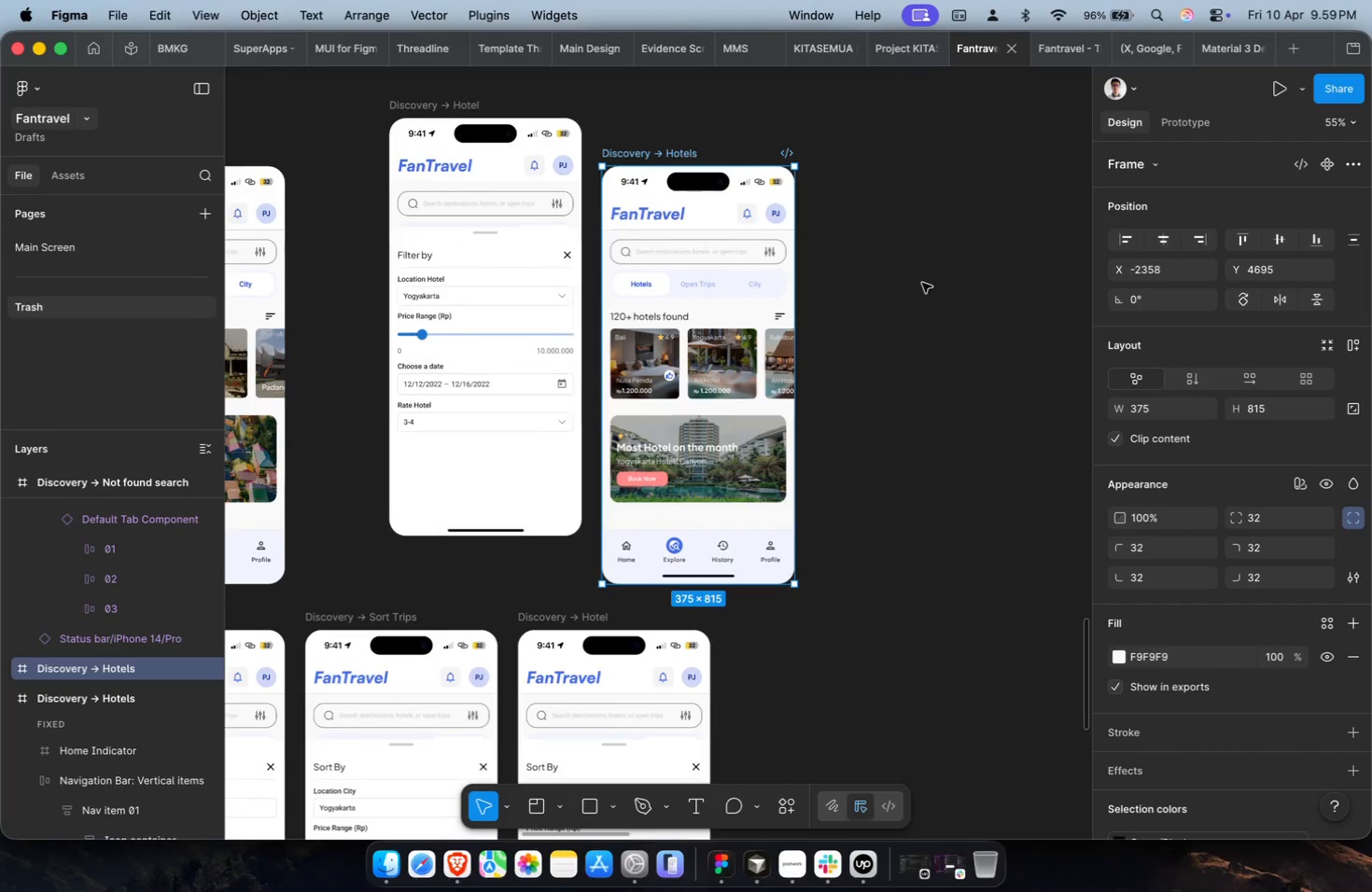 
key(Meta+CommandLeft)
 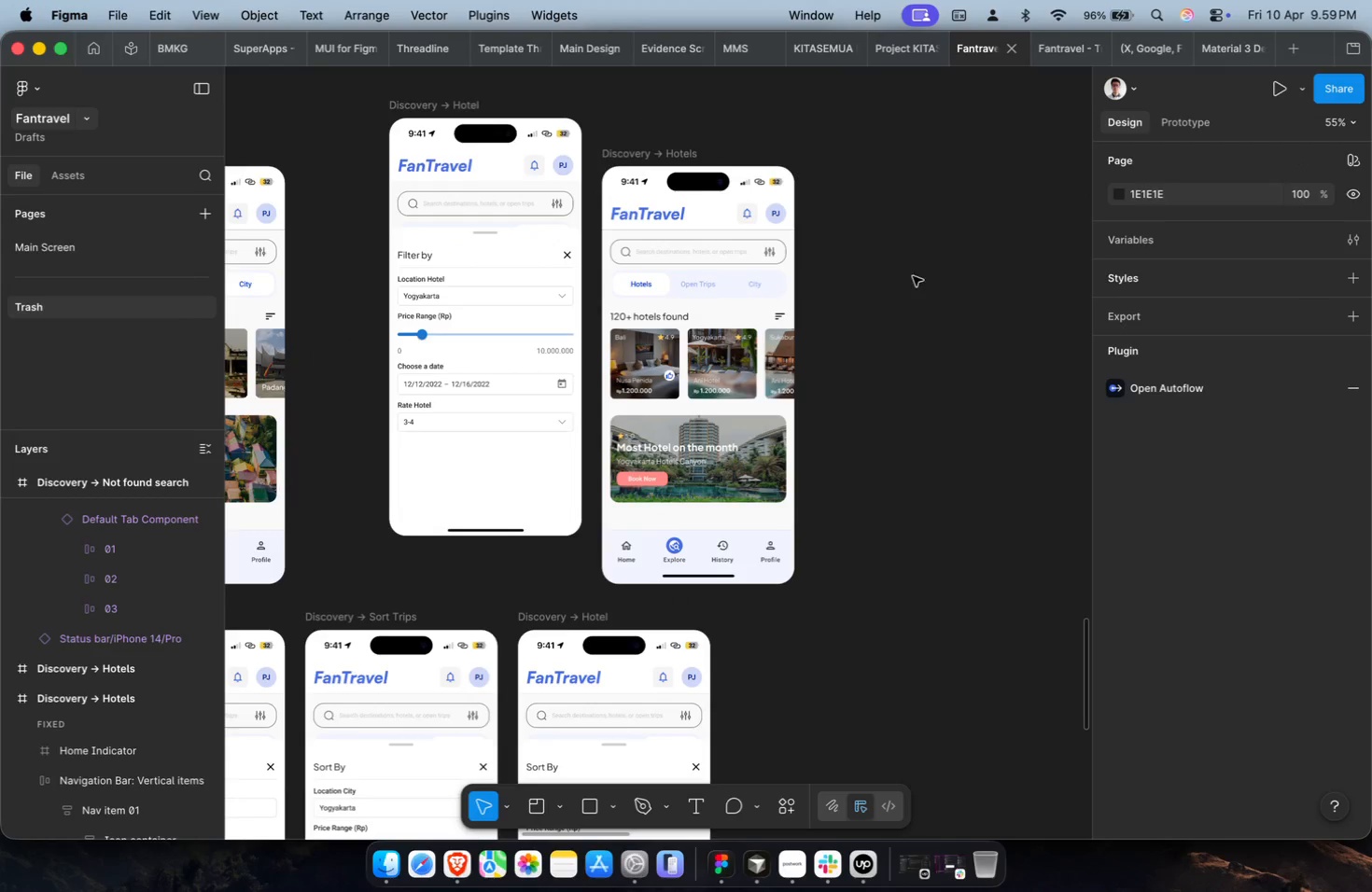 
key(T)
 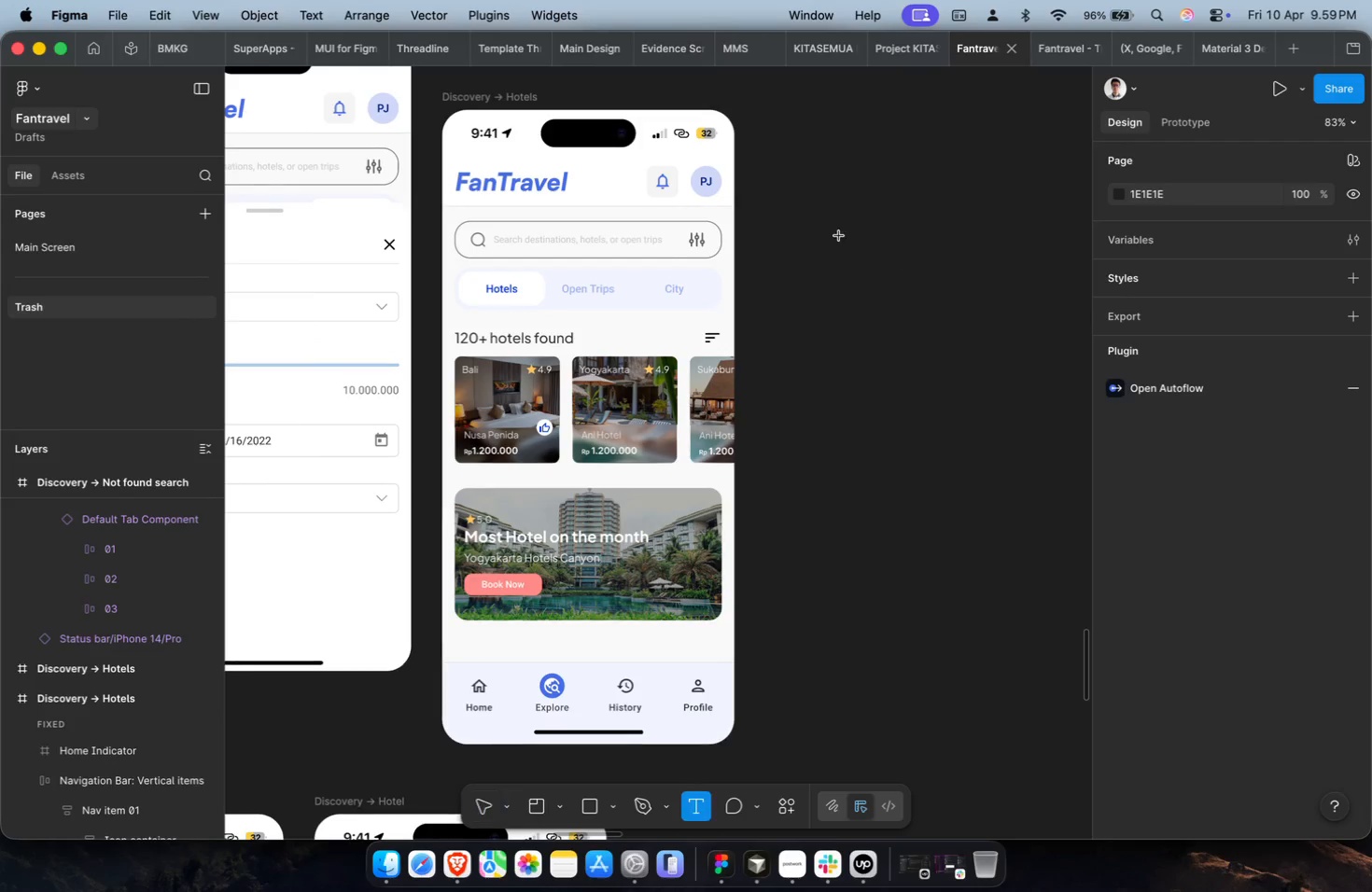 
scroll: coordinate [911, 274], scroll_direction: up, amount: 5.0
 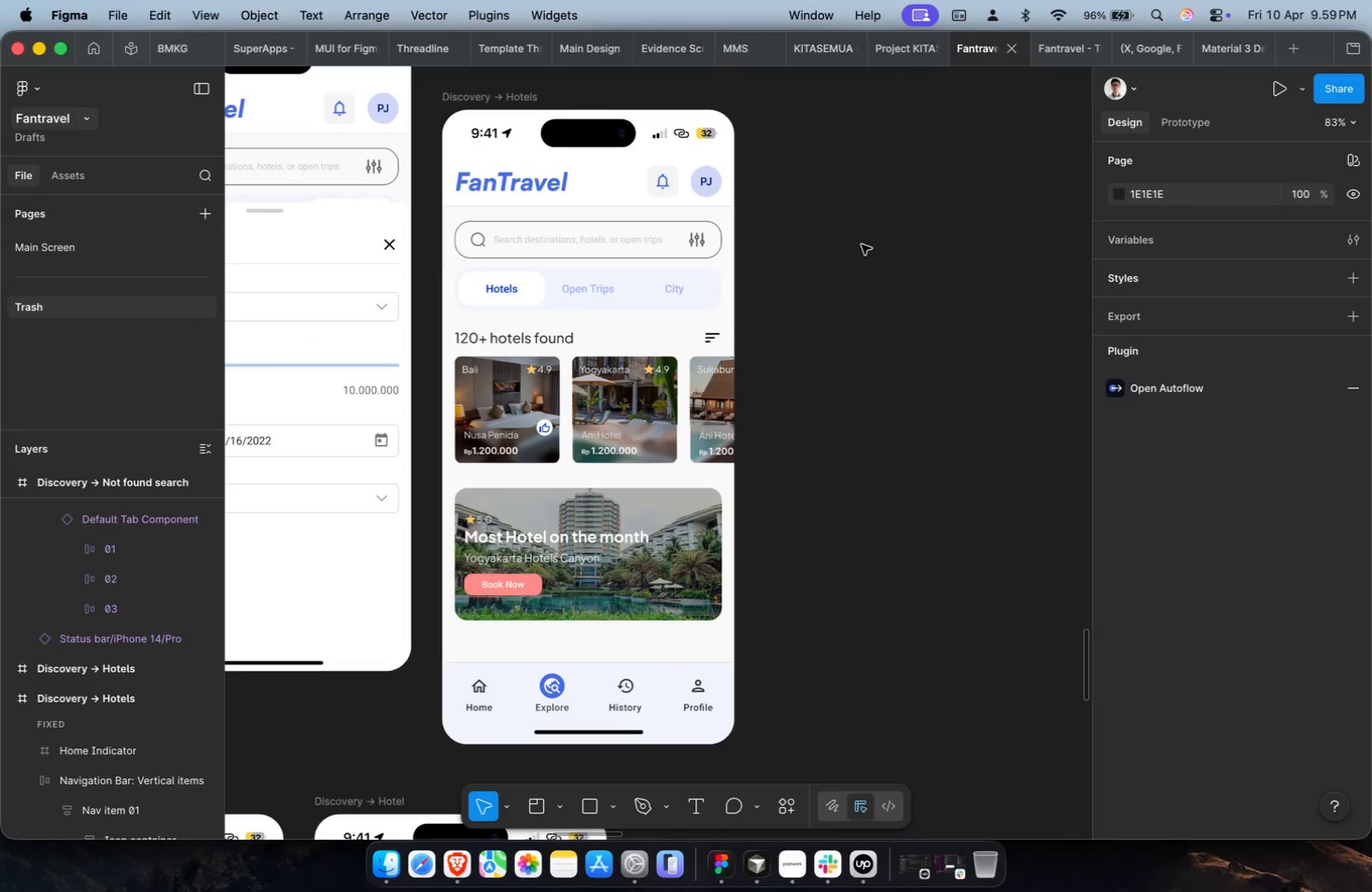 
left_click([839, 236])
 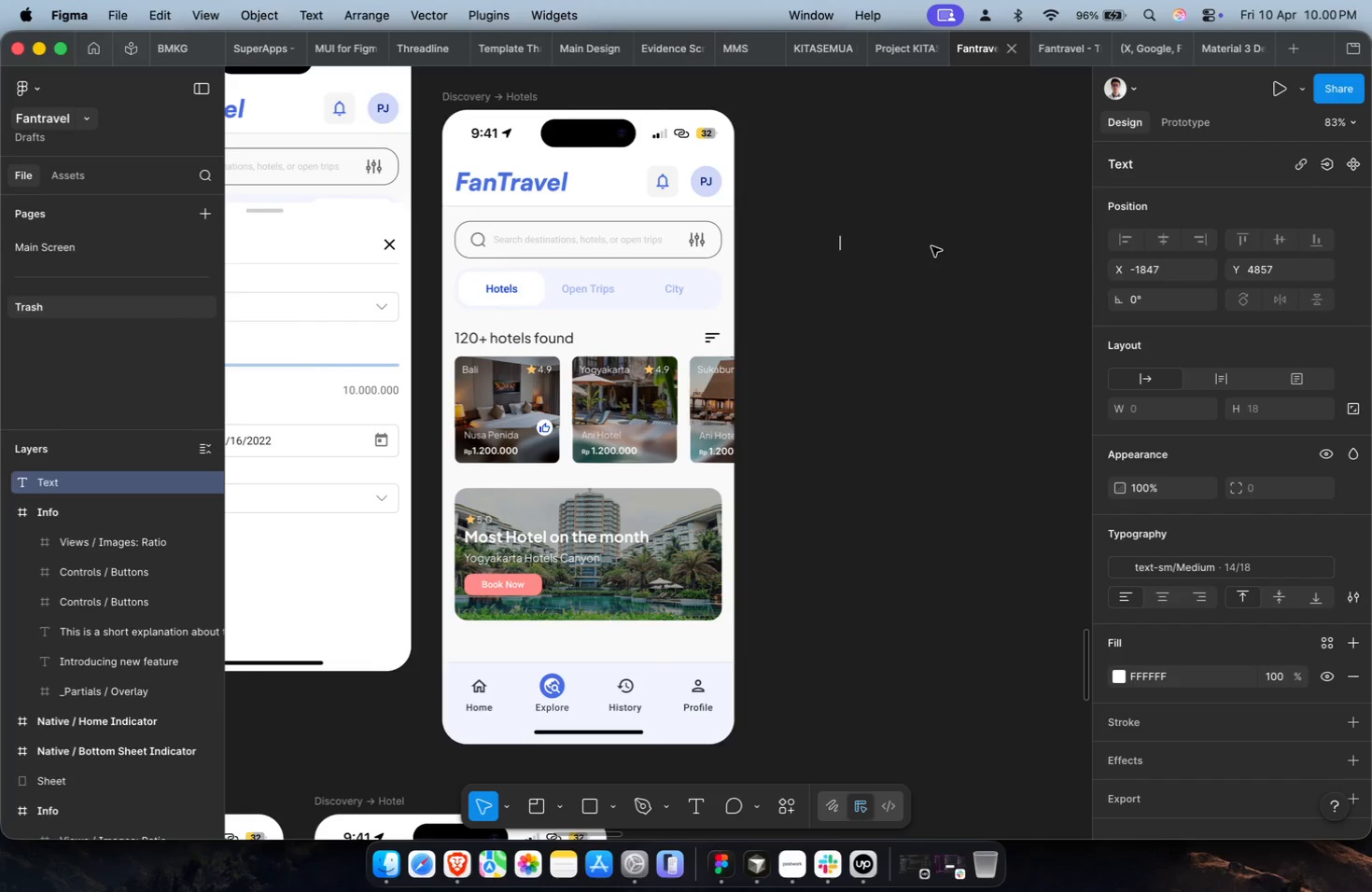 
key(3)
 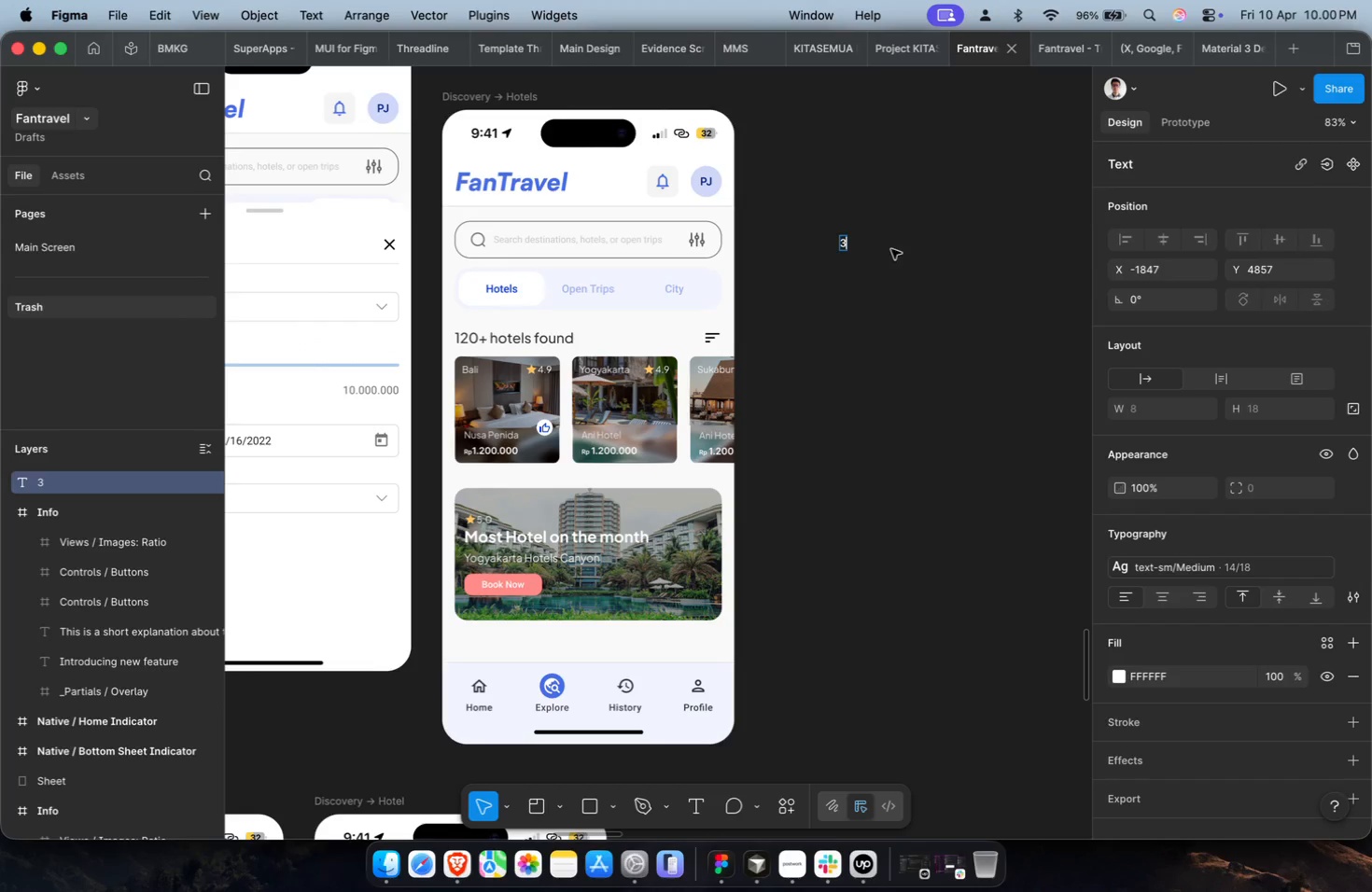 
key(Escape)
 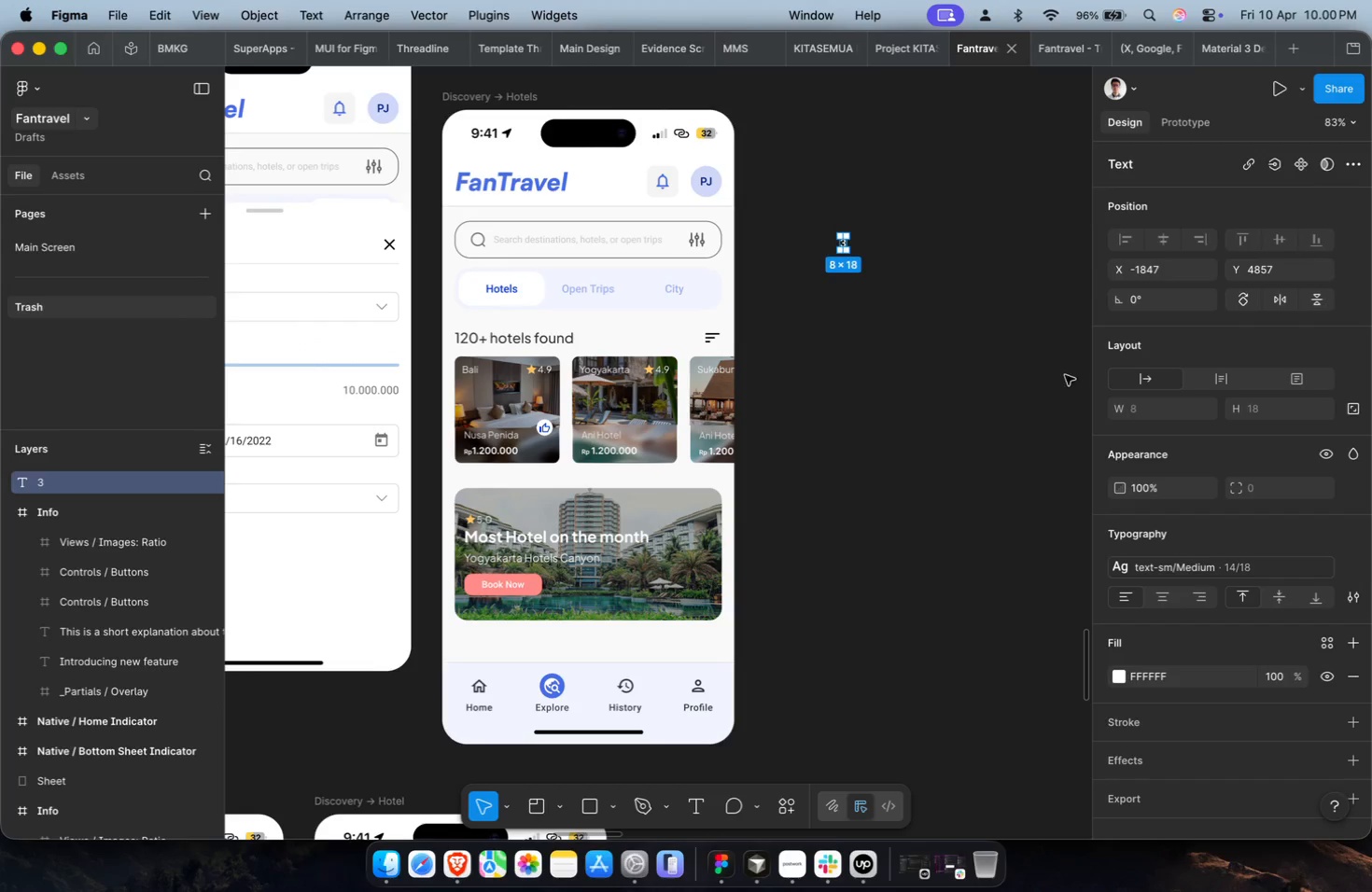 
key(Shift+A)
 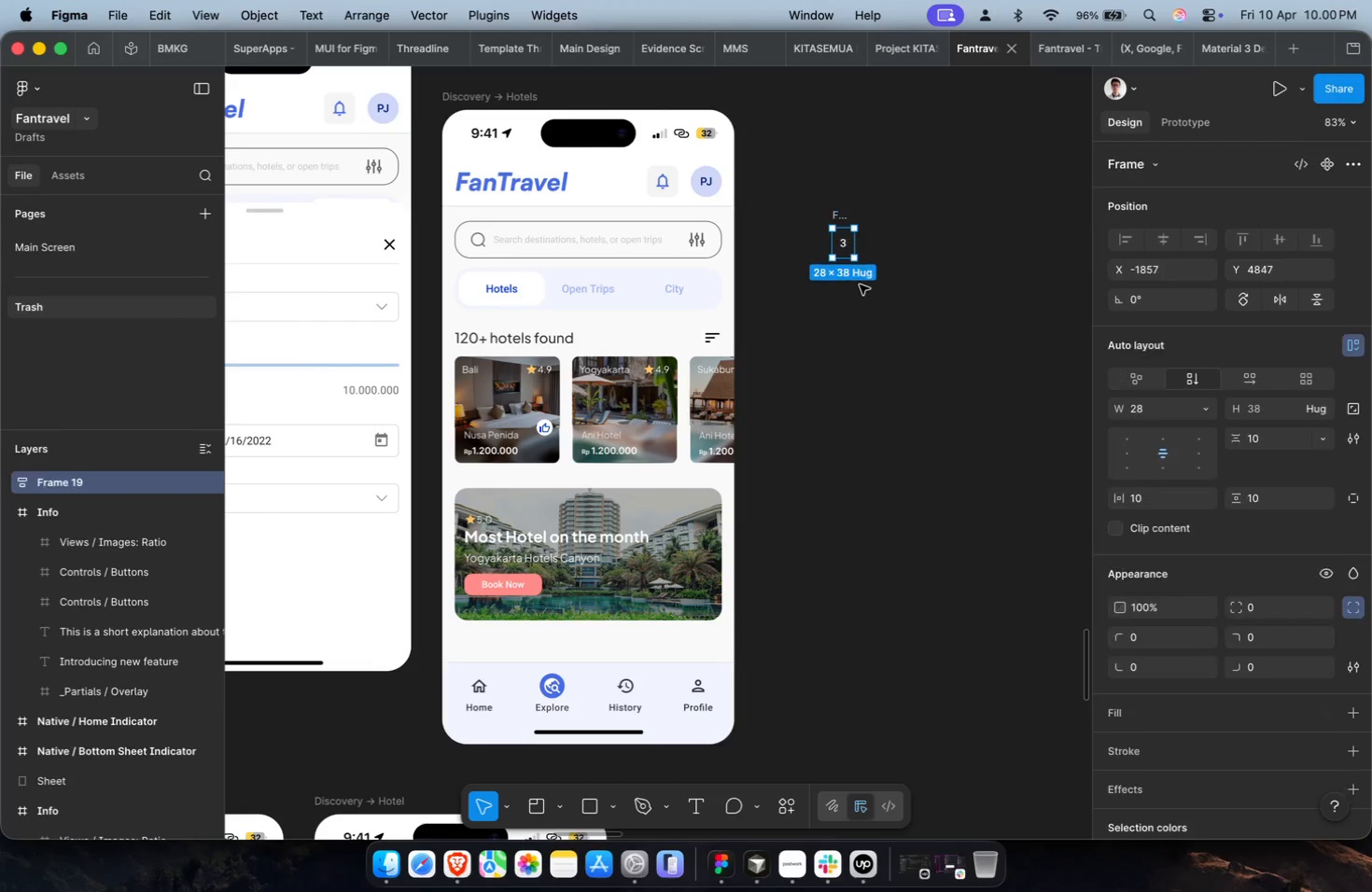 
hold_key(key=CommandLeft, duration=0.34)
scroll: coordinate [861, 276], scroll_direction: up, amount: 8.0
 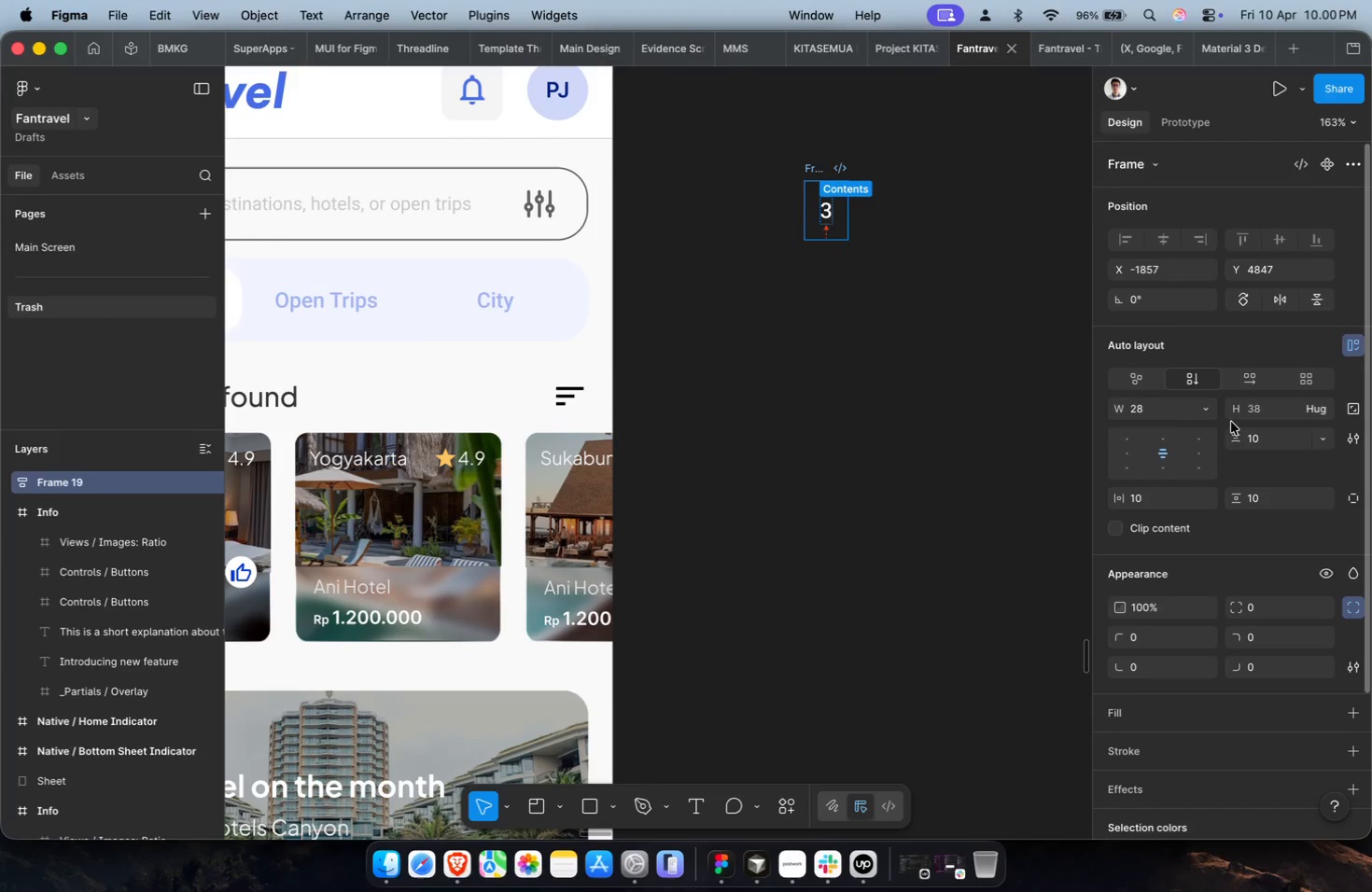 
left_click([1267, 410])
 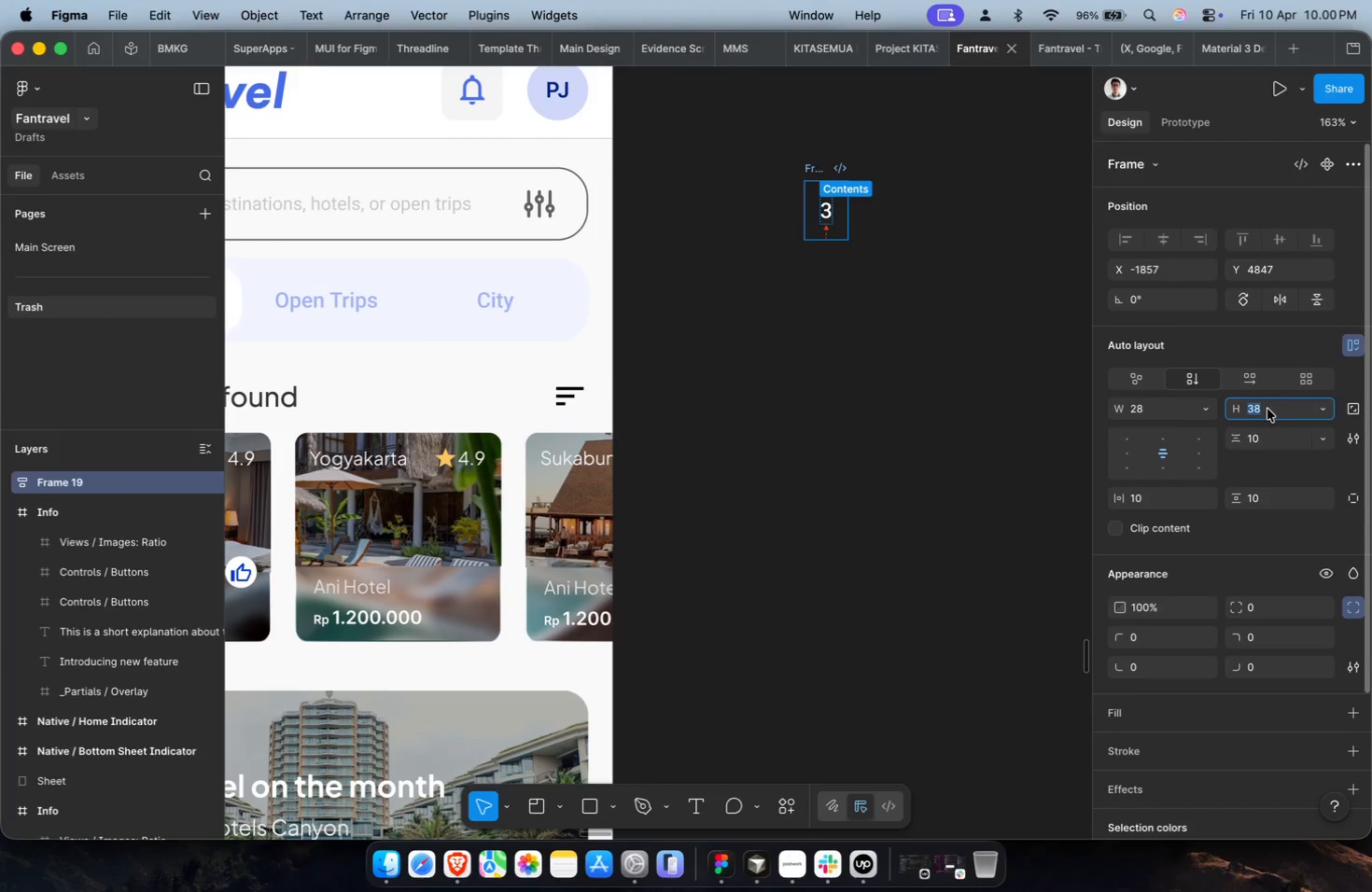 
type(28)
 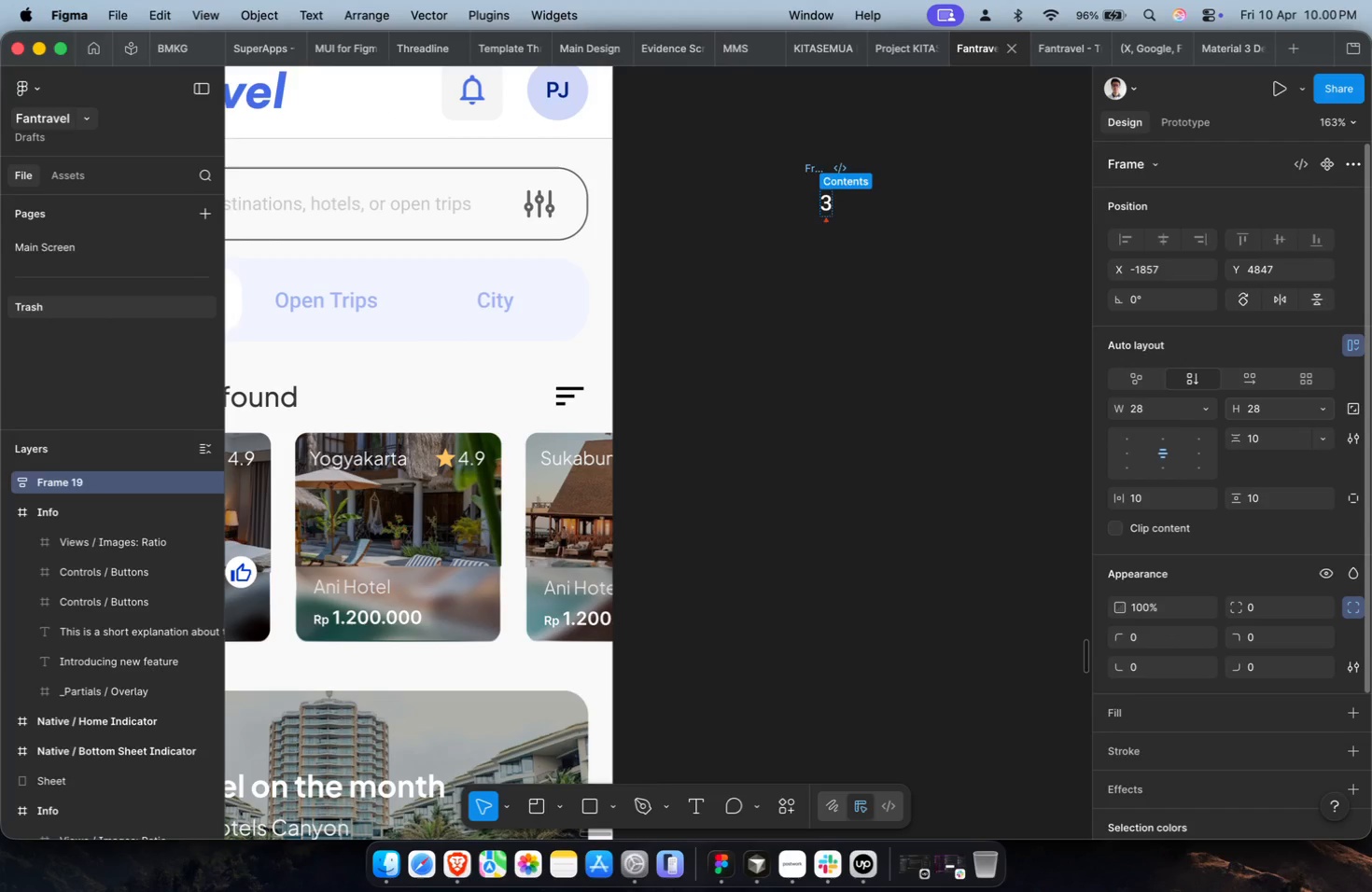 
key(Enter)
 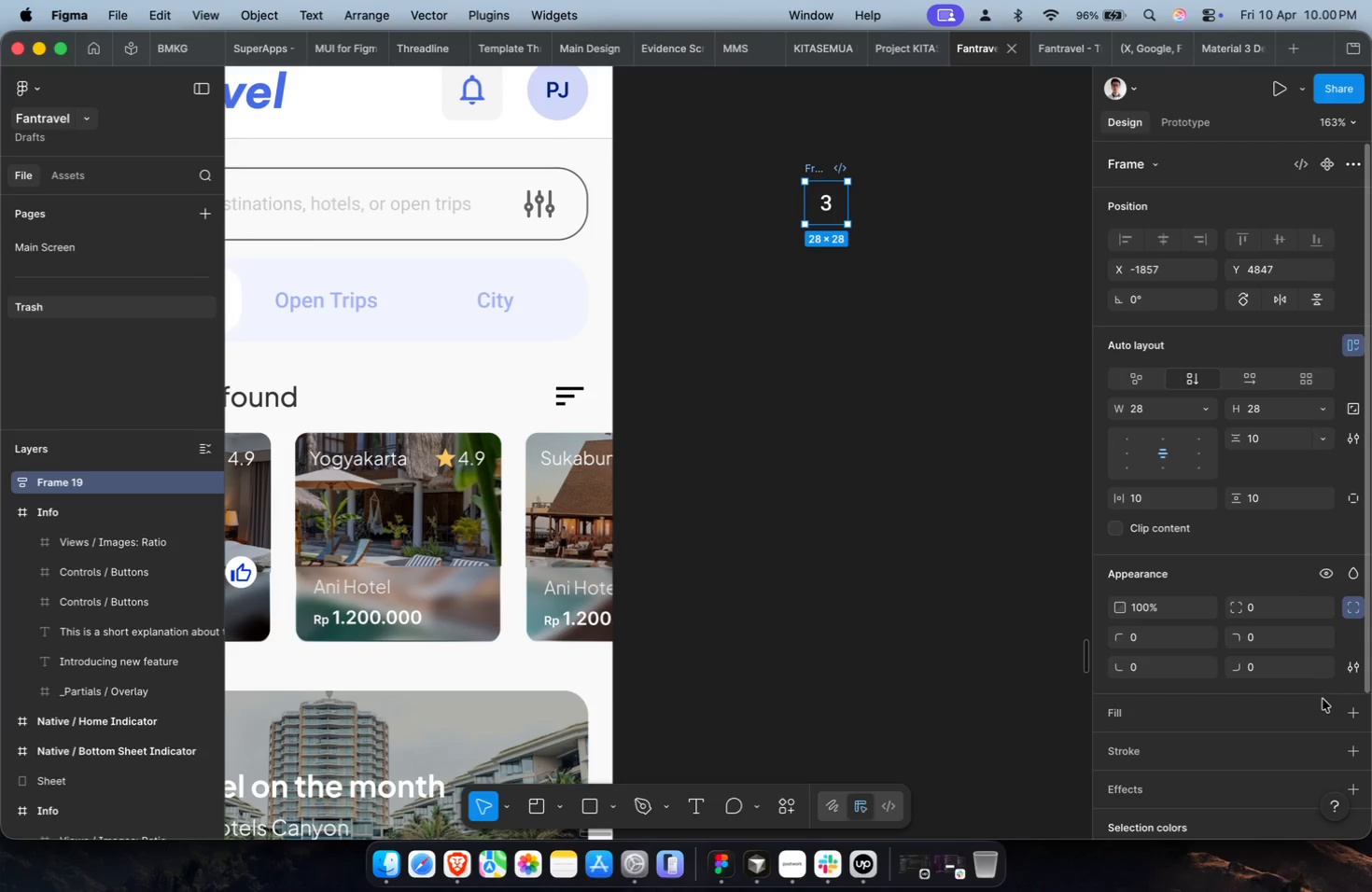 
left_click([1333, 713])
 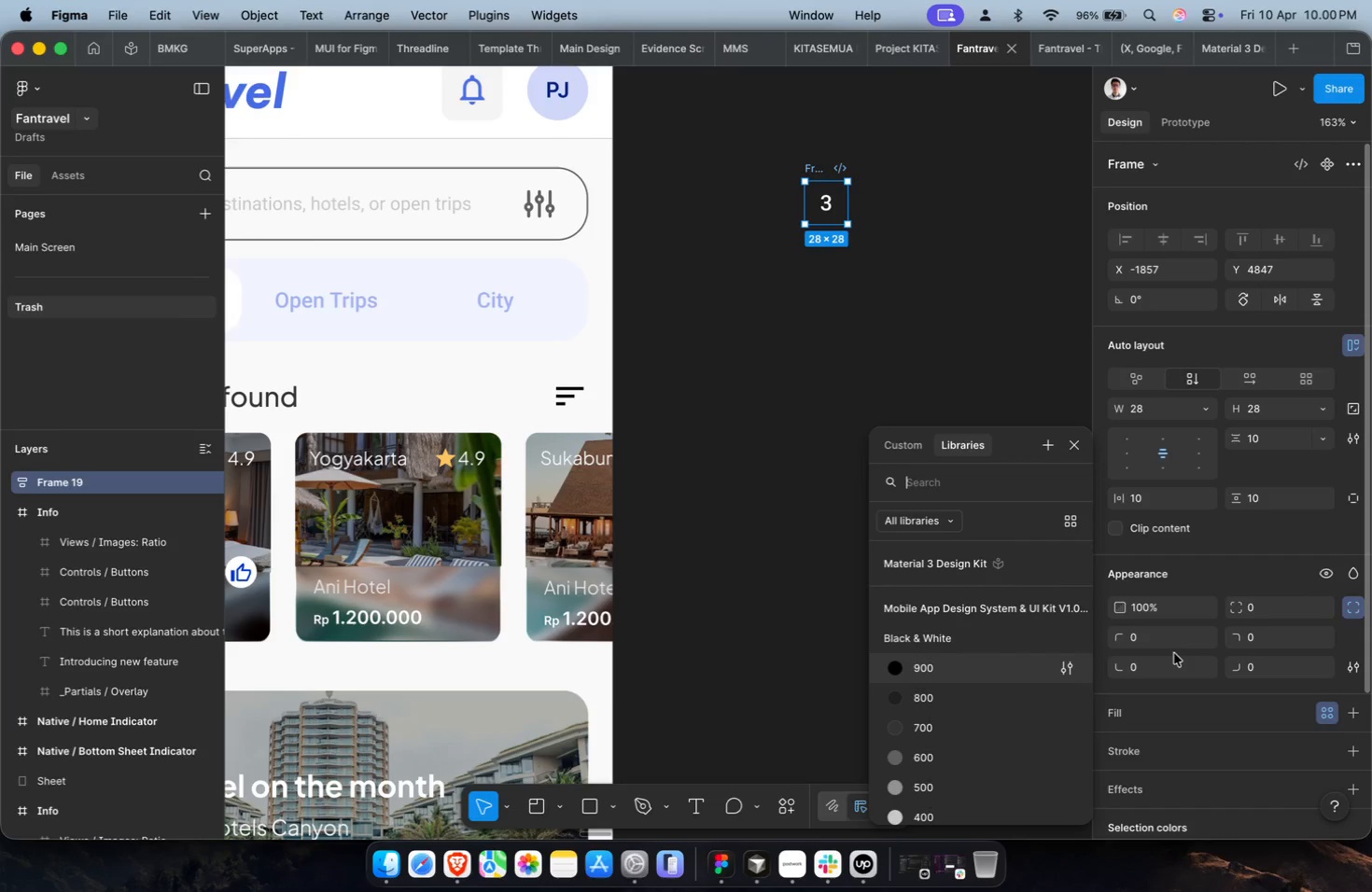 
type(red)
 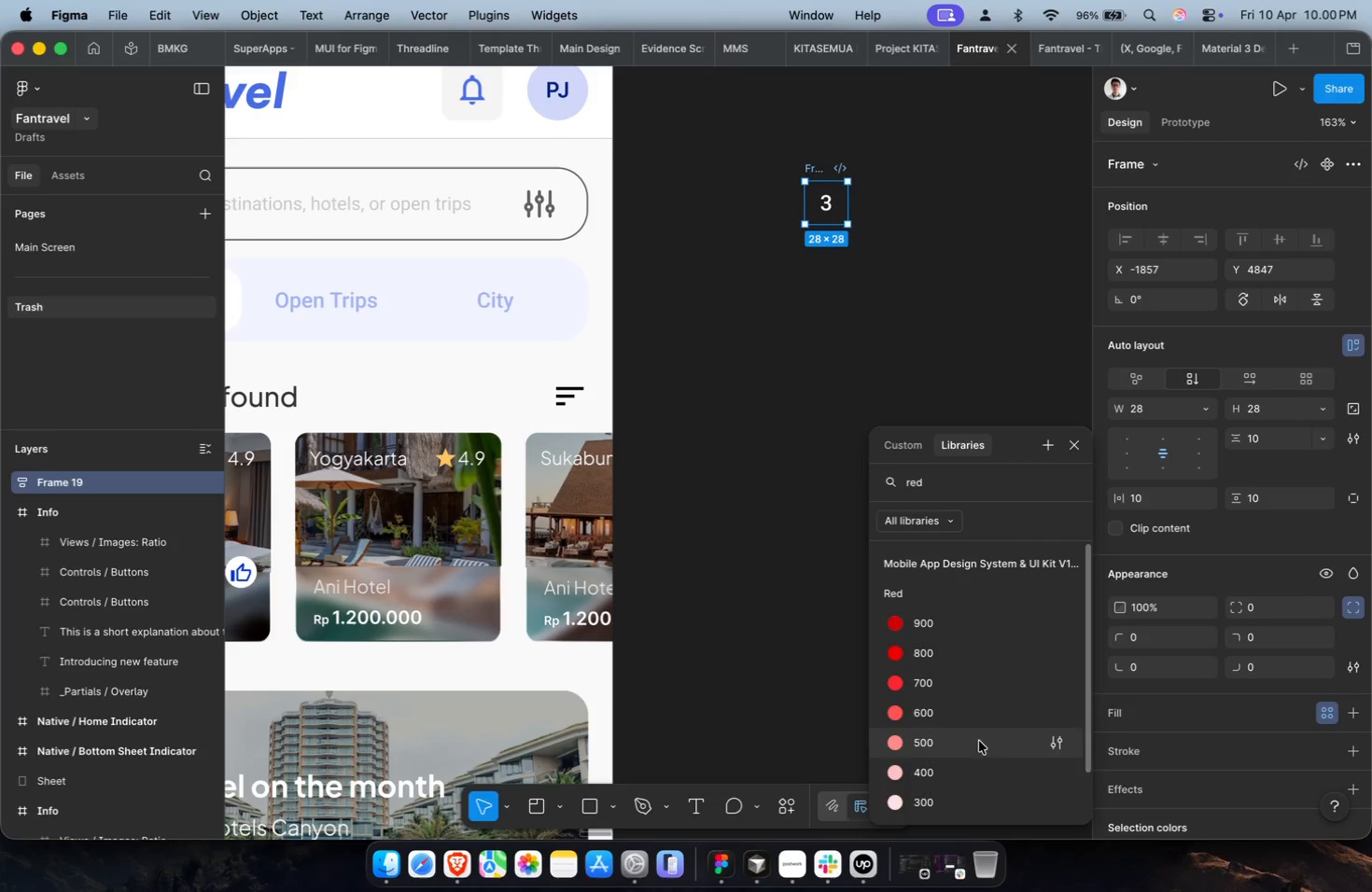 
left_click([979, 743])
 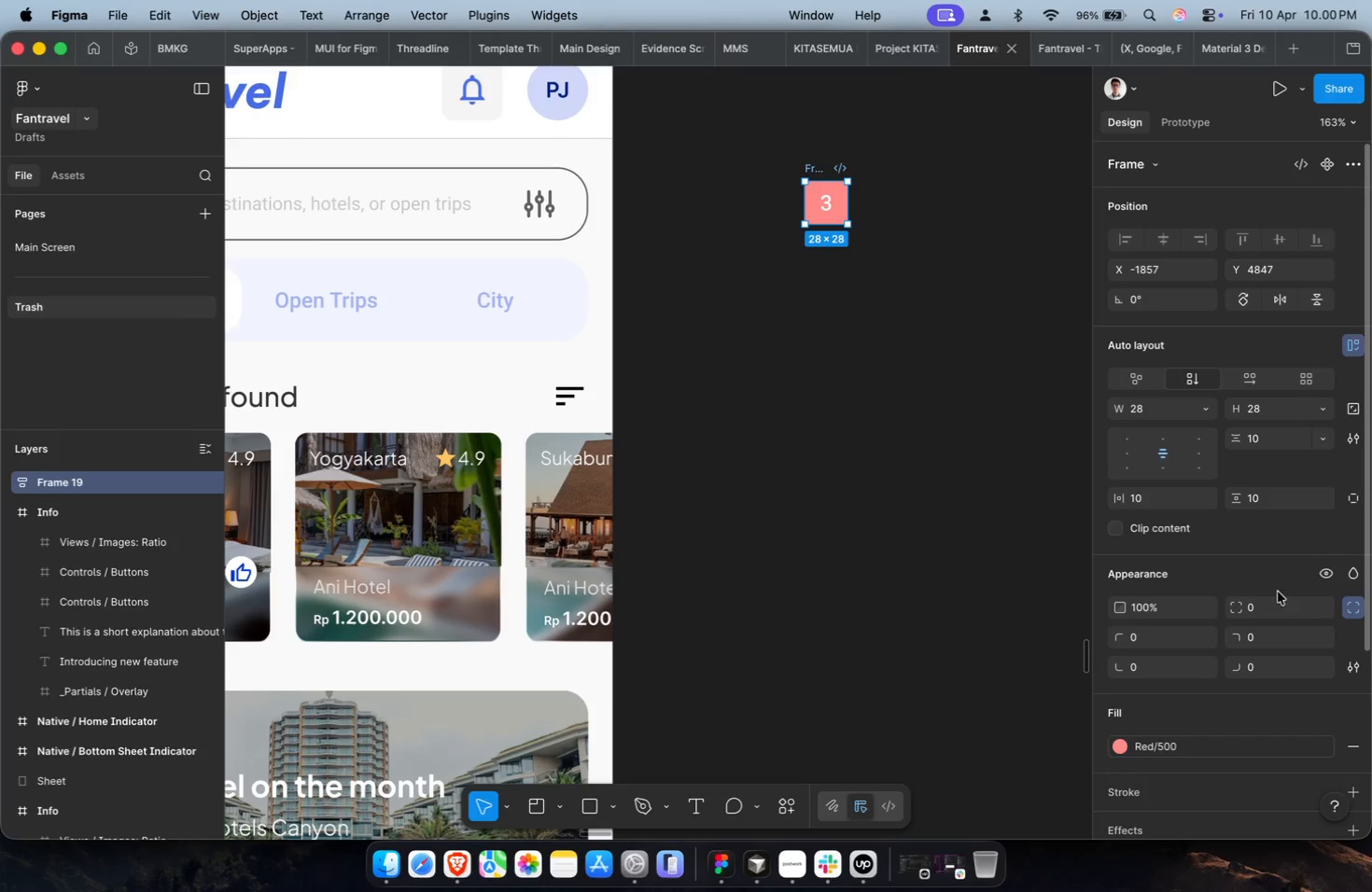 
left_click([1272, 605])
 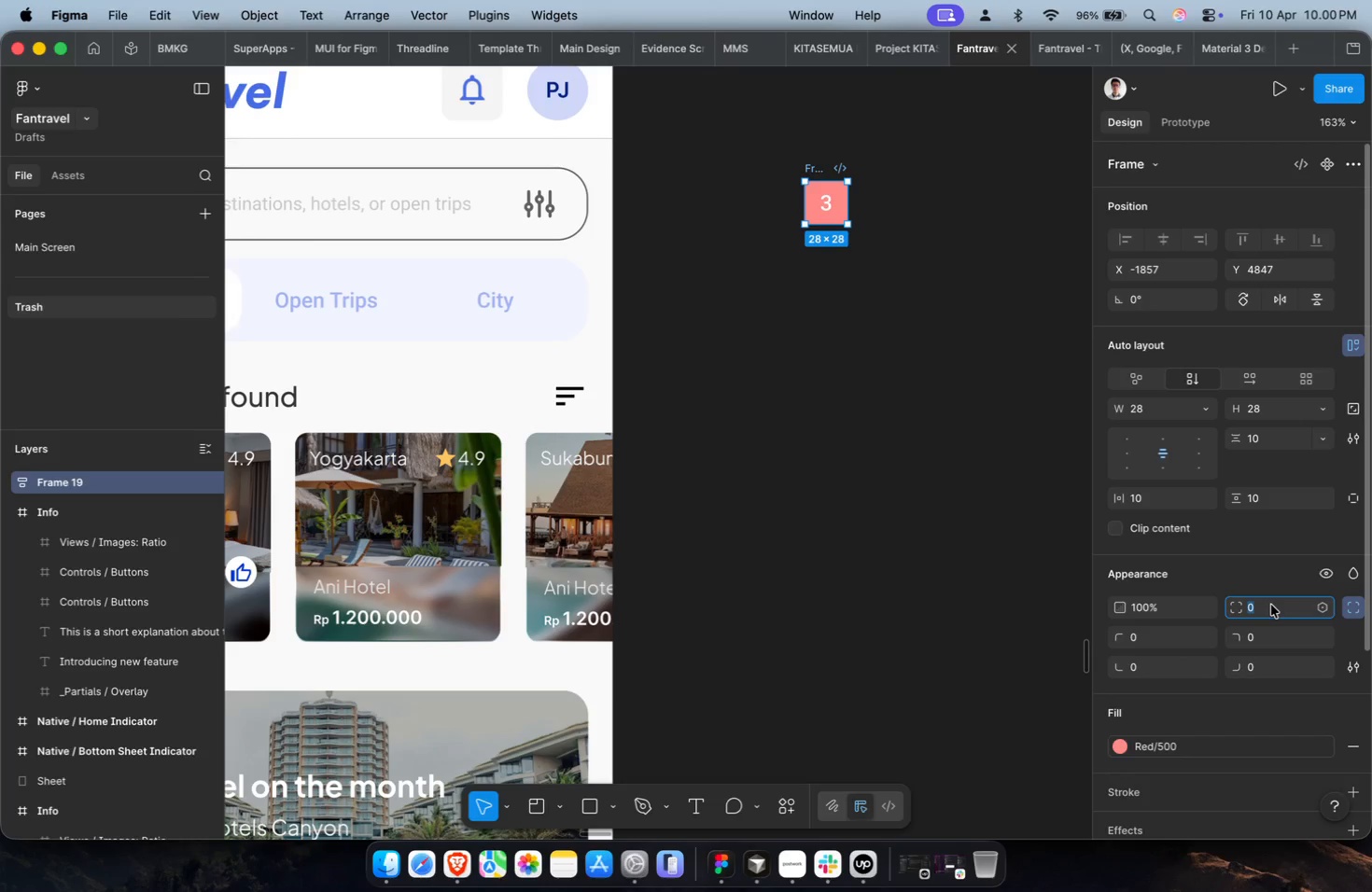 
type(500)
 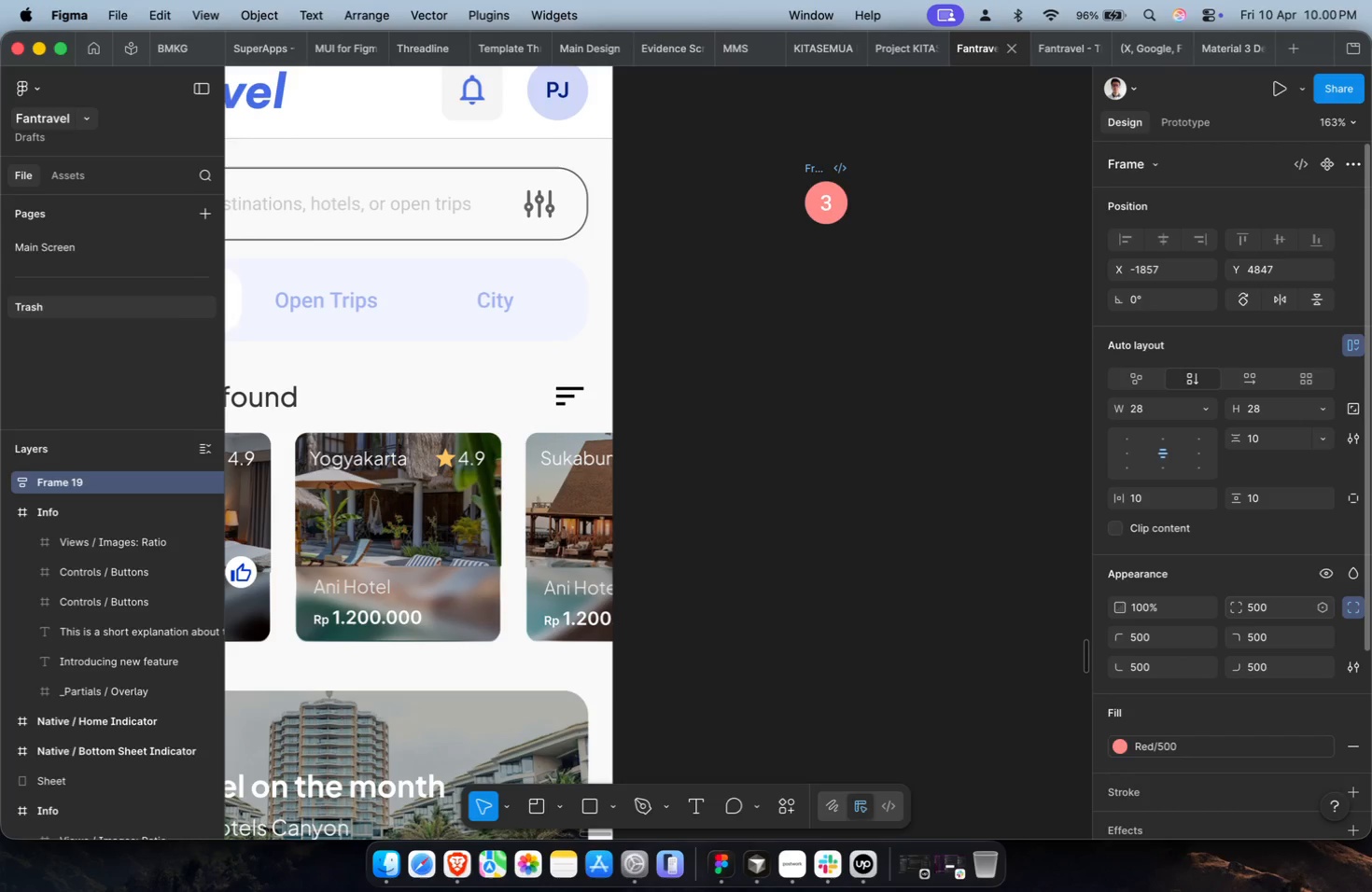 
key(Enter)
 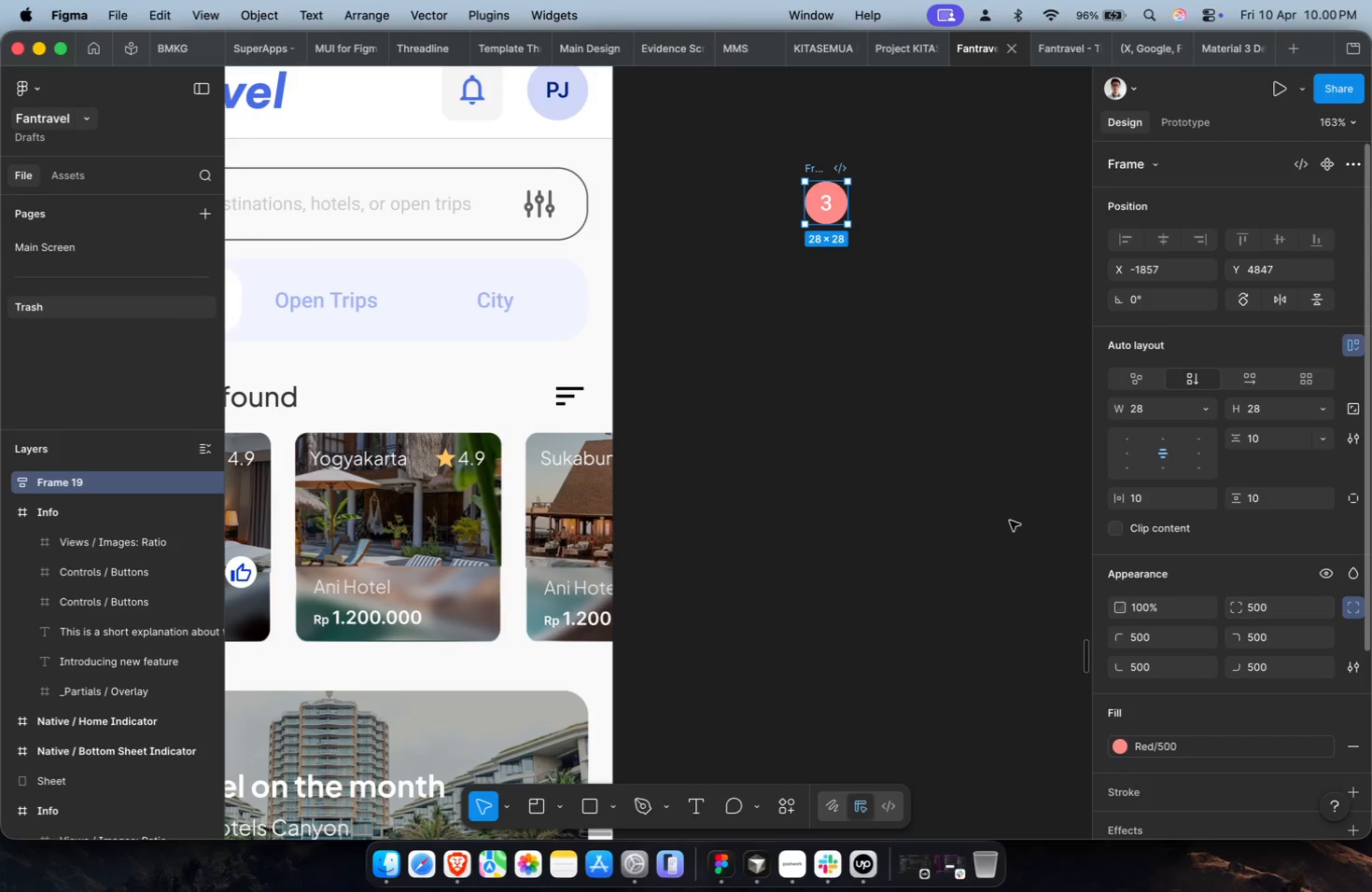 
key(Meta+CommandLeft)
 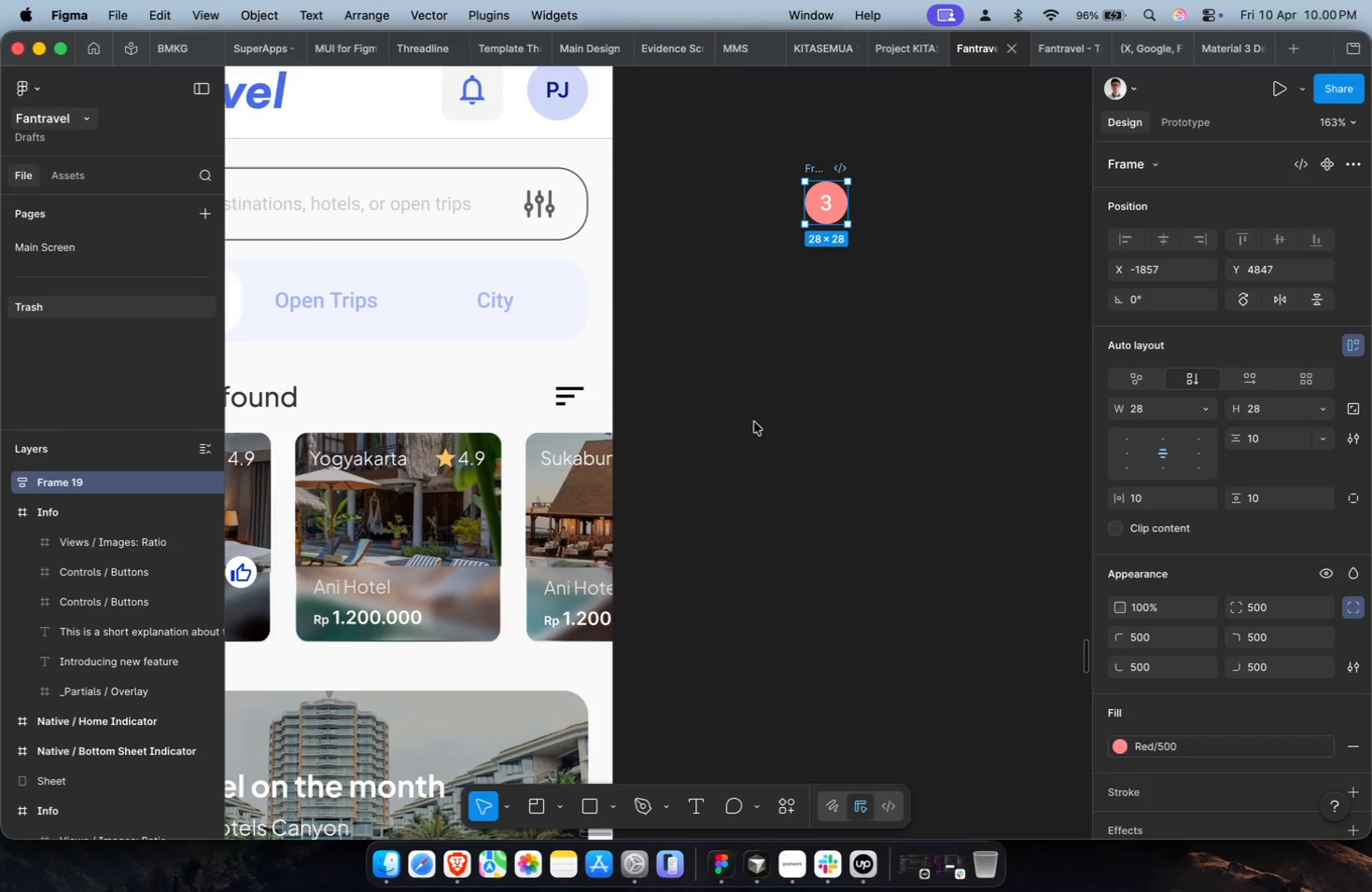 
key(Meta+X)
 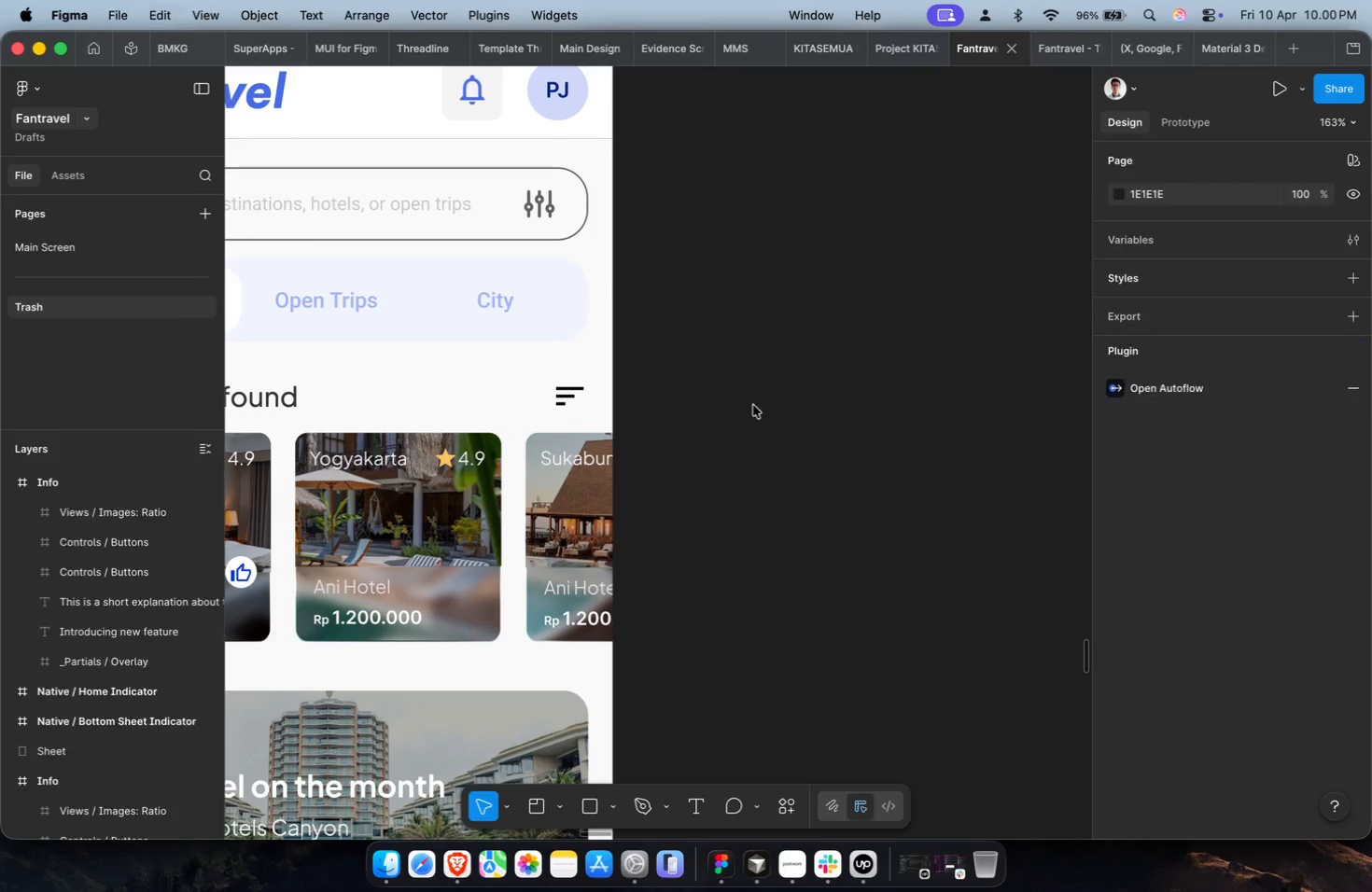 
key(Shift+ShiftLeft)
 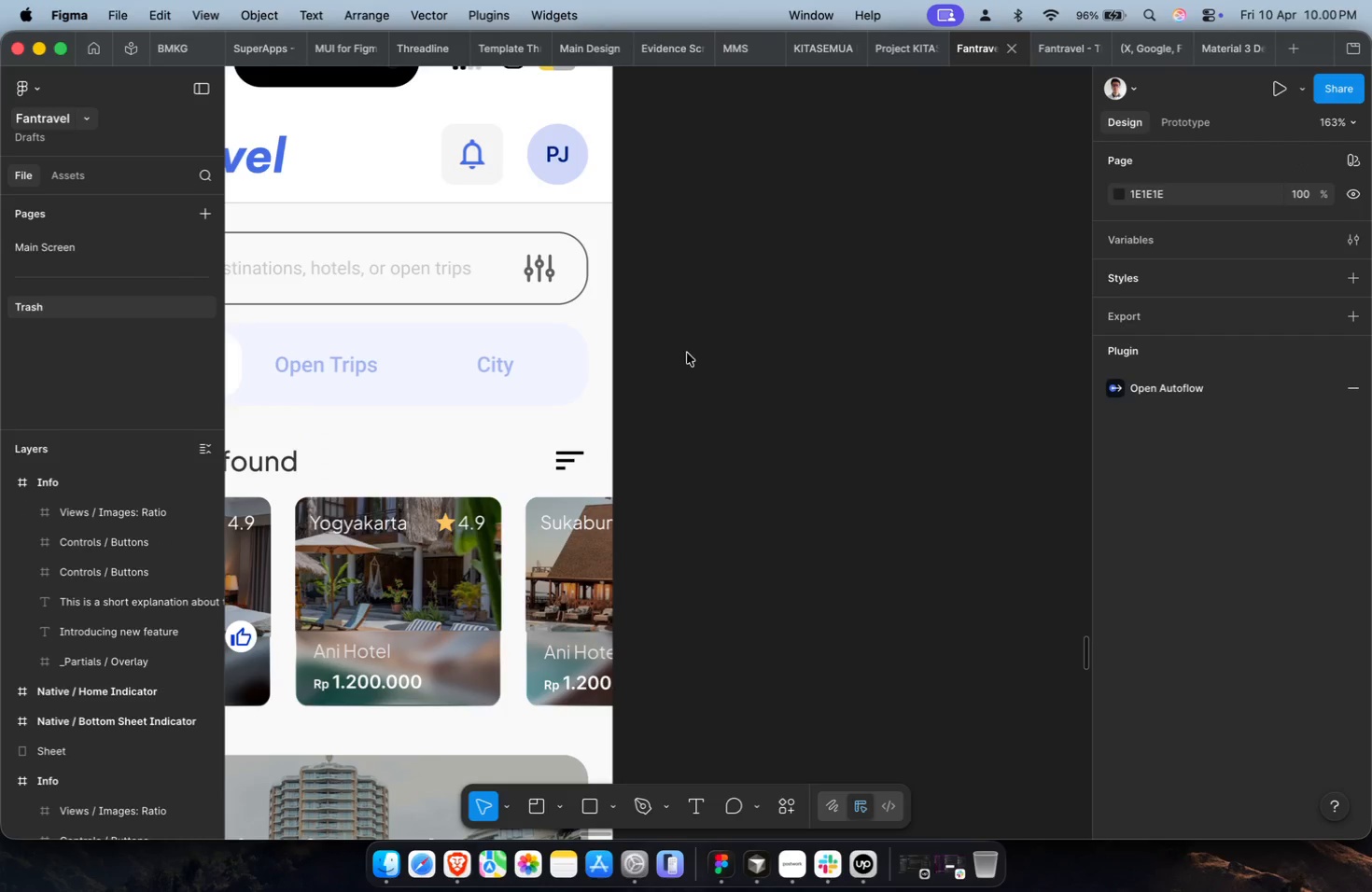 
key(Meta+CommandLeft)
 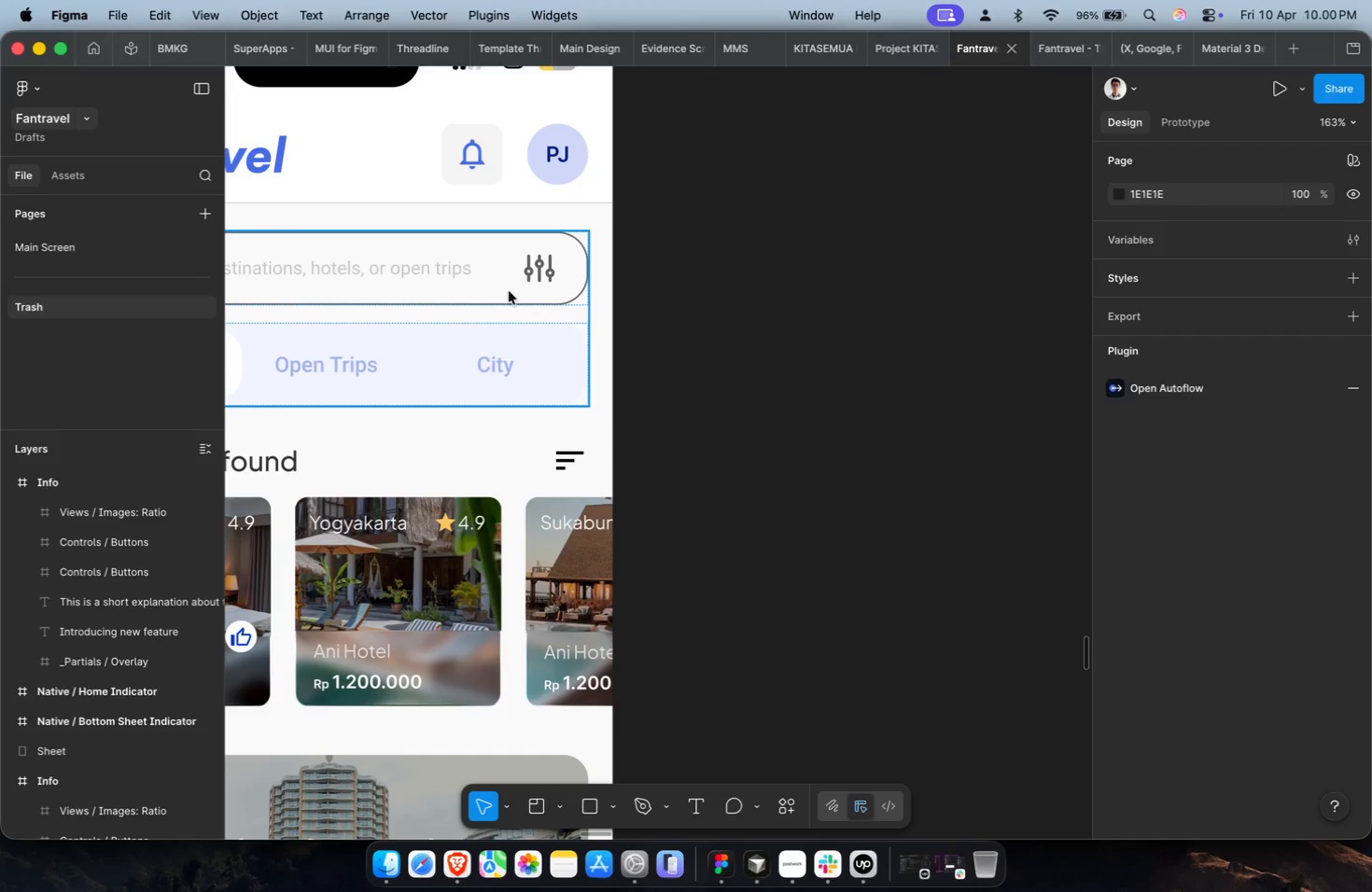 
scroll: coordinate [738, 392], scroll_direction: up, amount: 2.0
 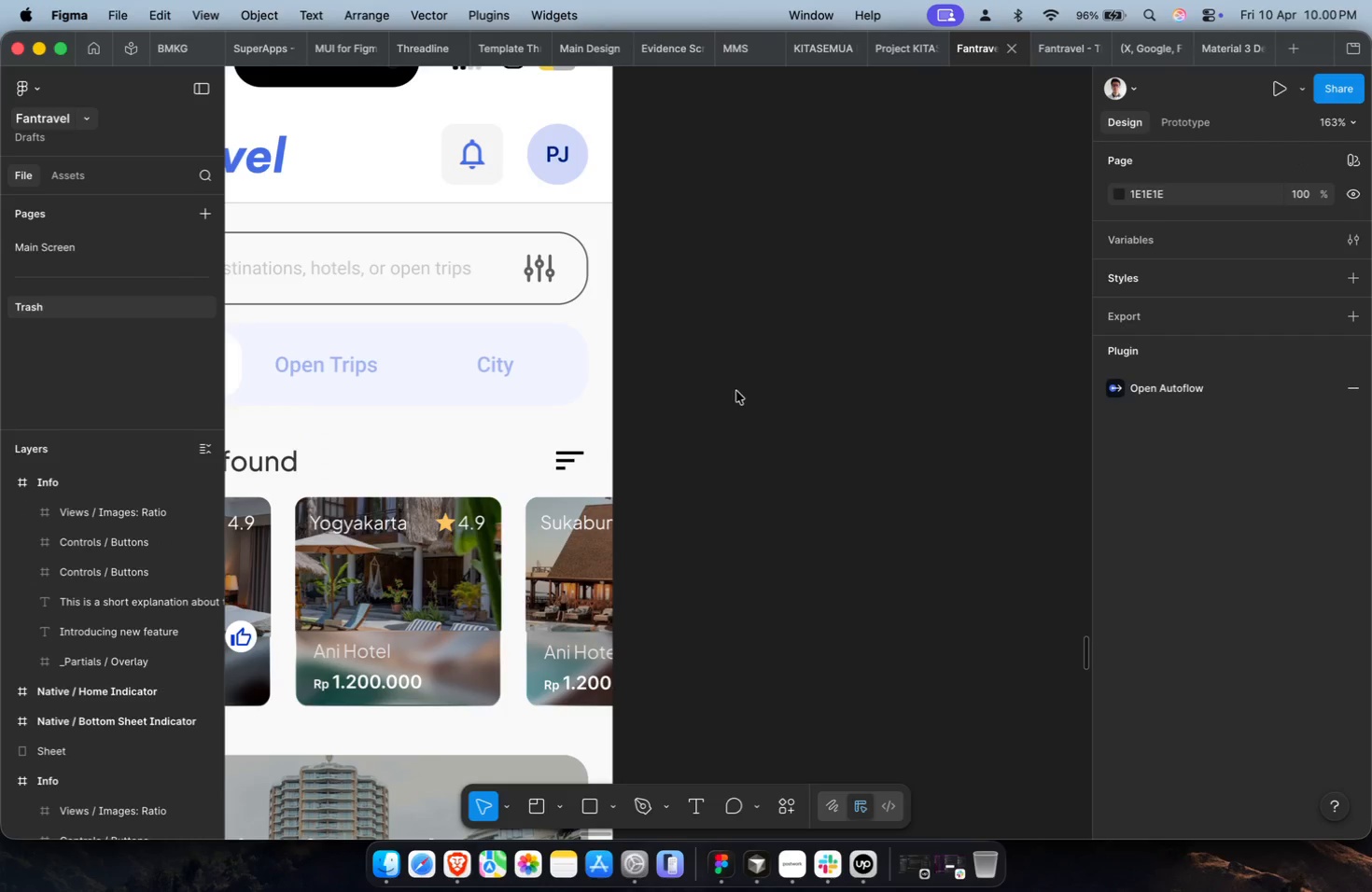 
double_click([508, 290])
 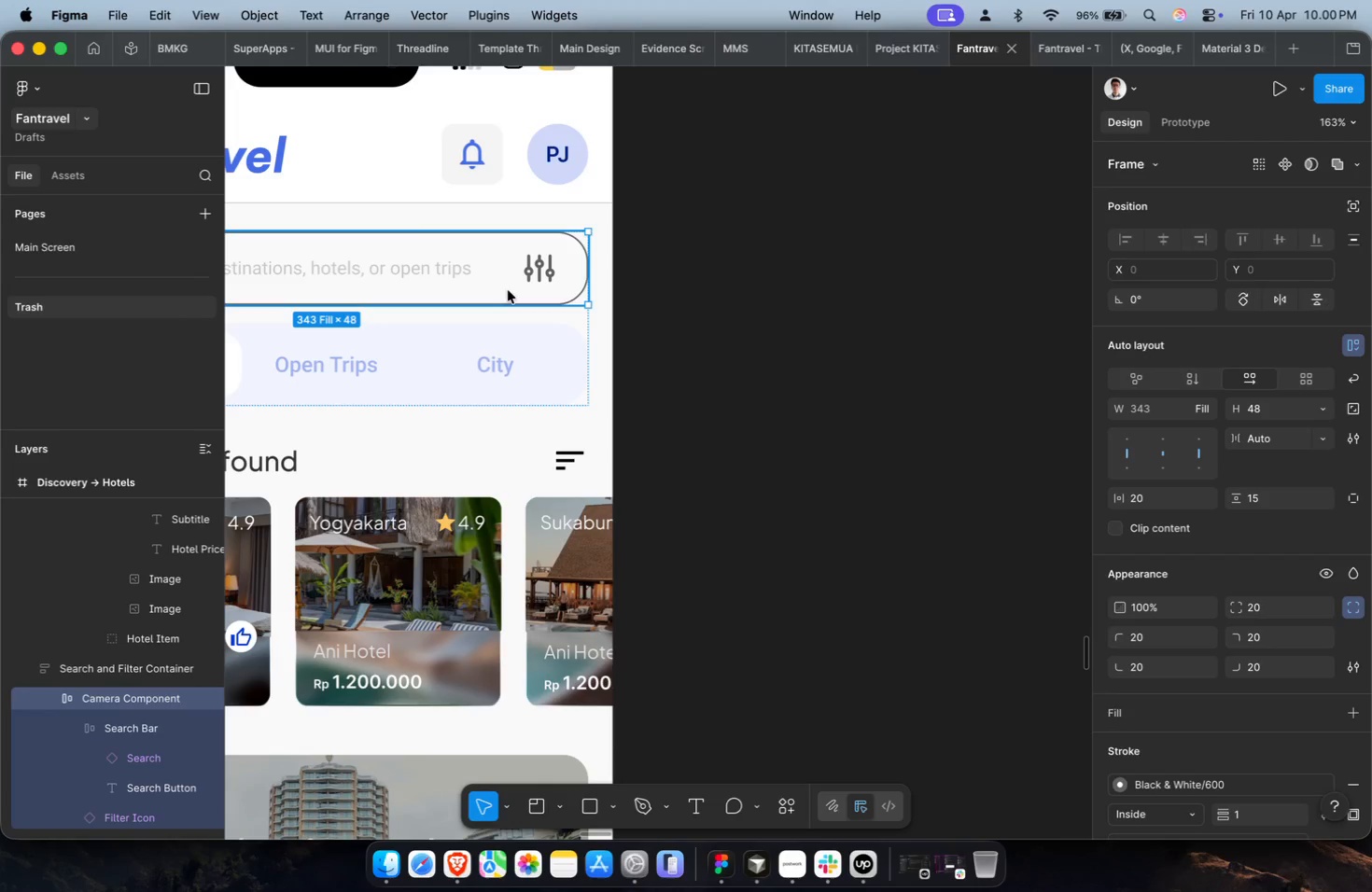 
key(Meta+CommandLeft)
 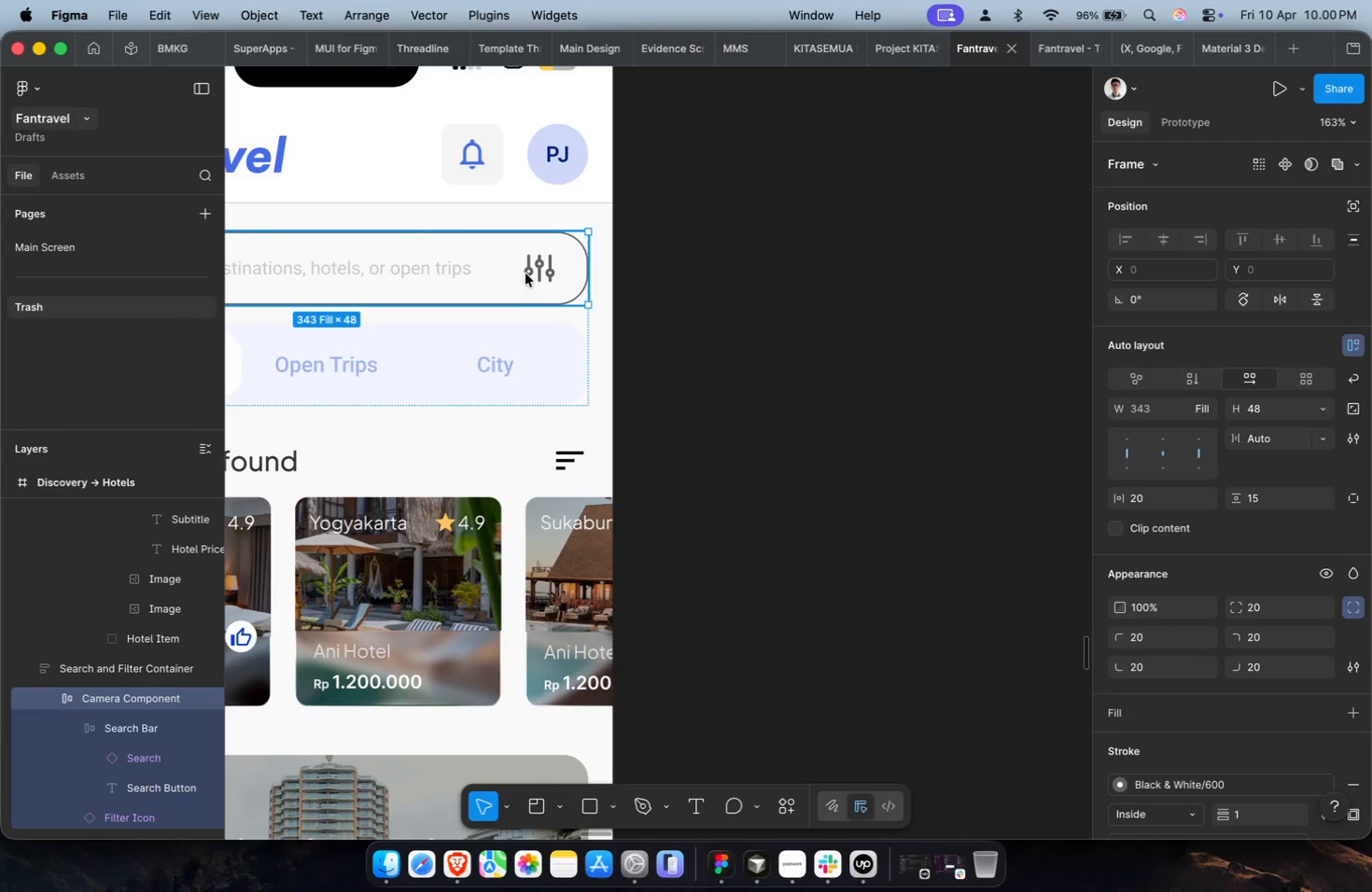 
triple_click([535, 270])
 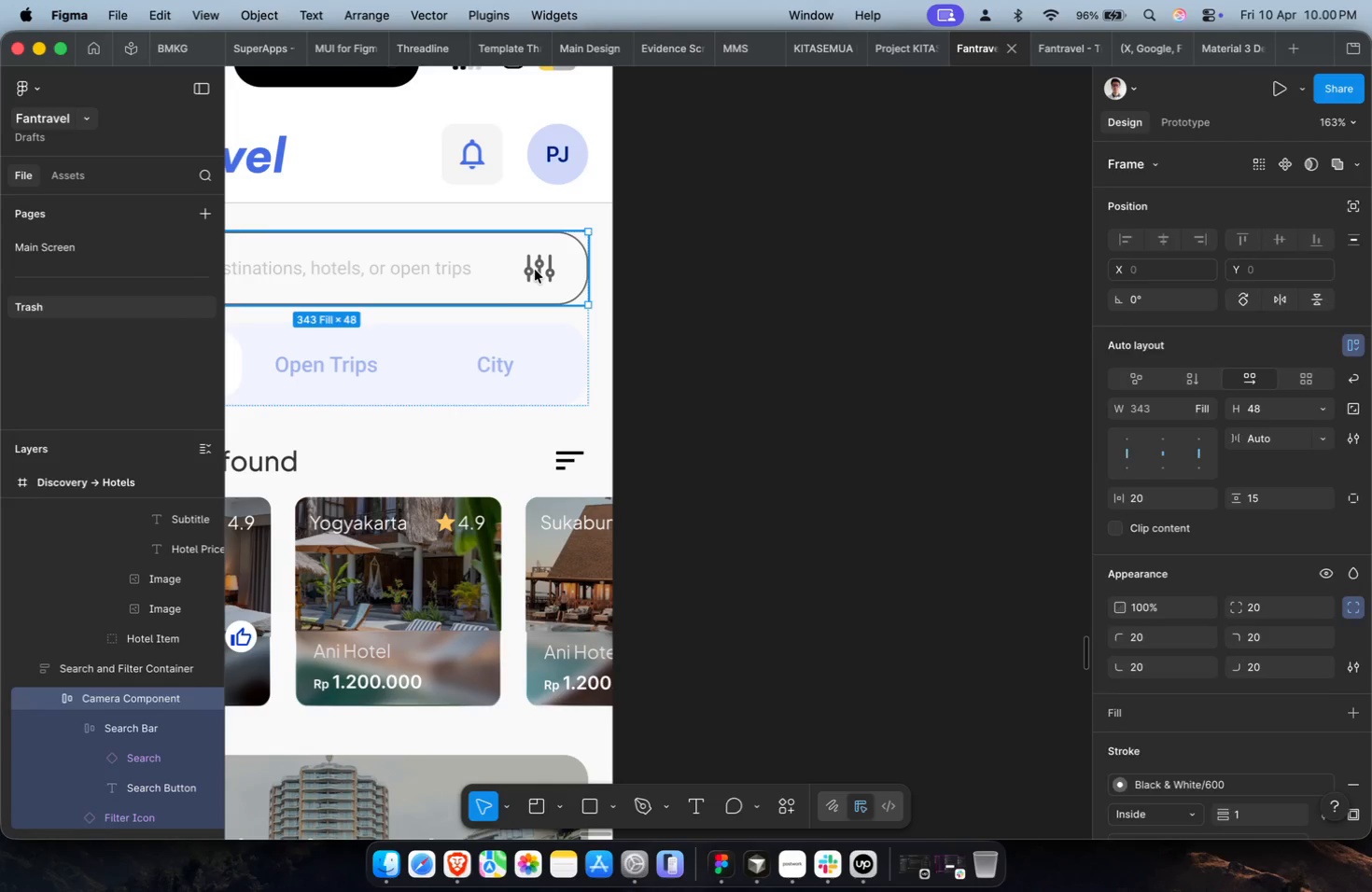 
triple_click([535, 270])
 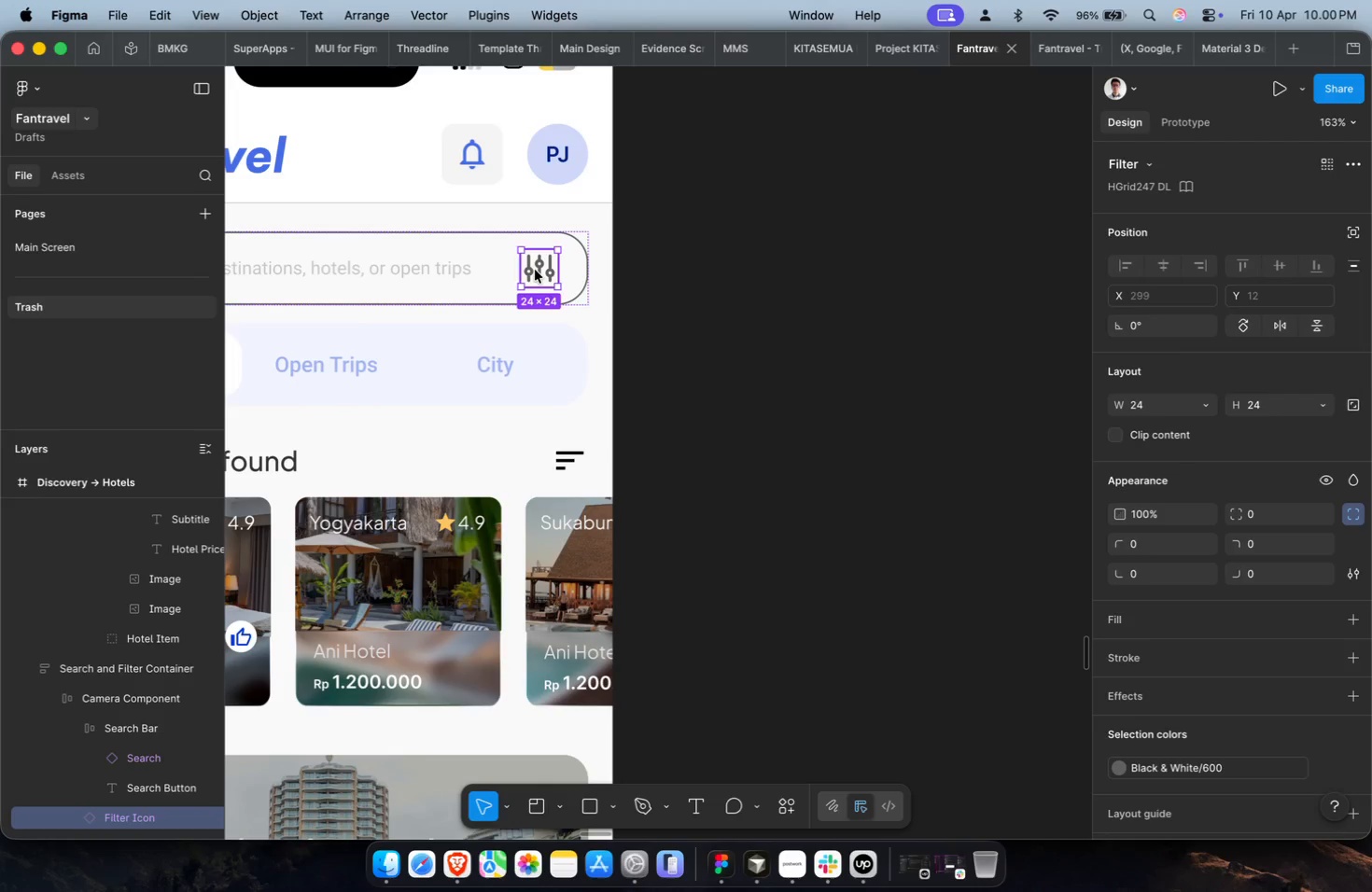 
key(Meta+CommandLeft)
 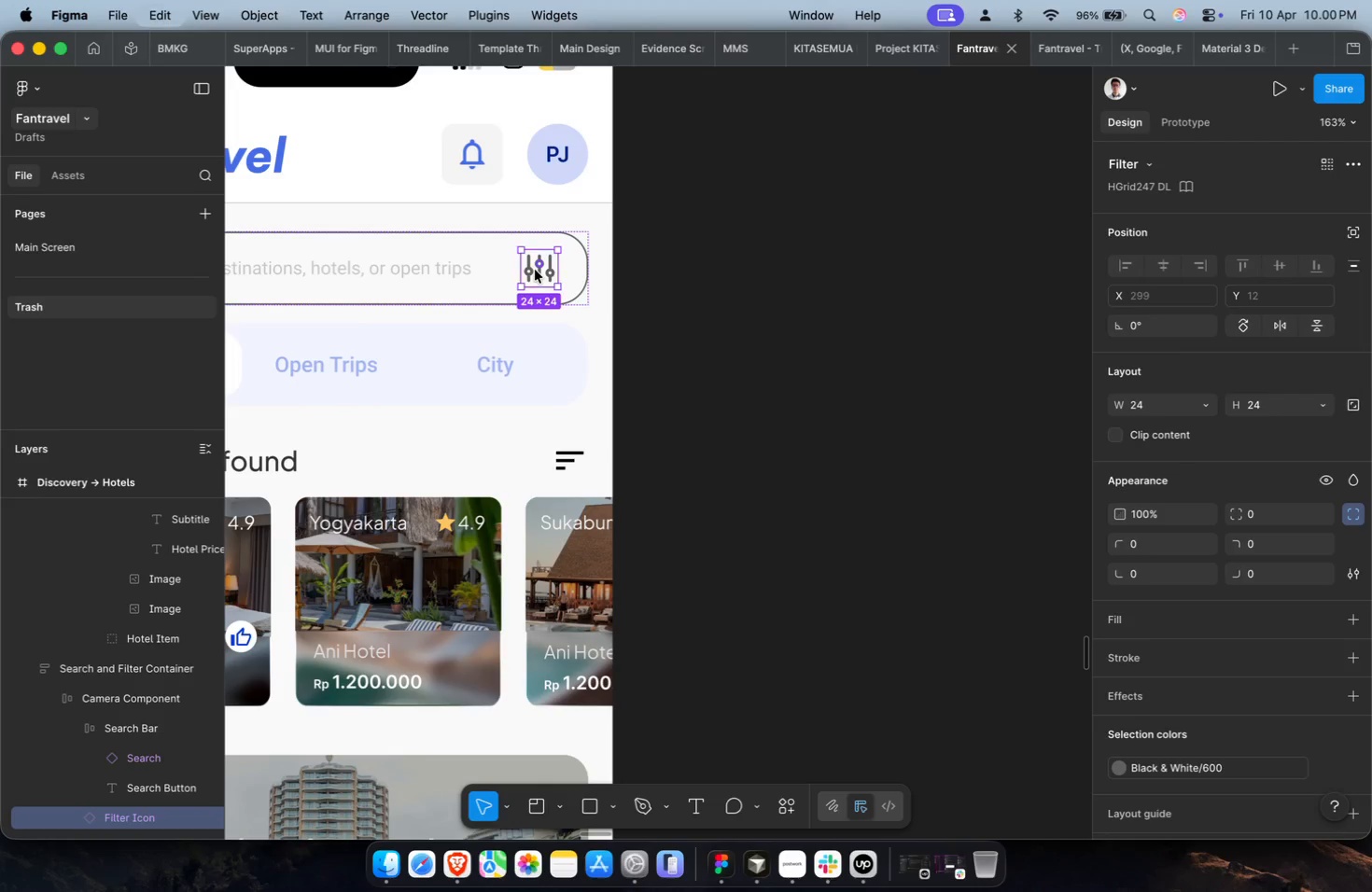 
key(Meta+V)
 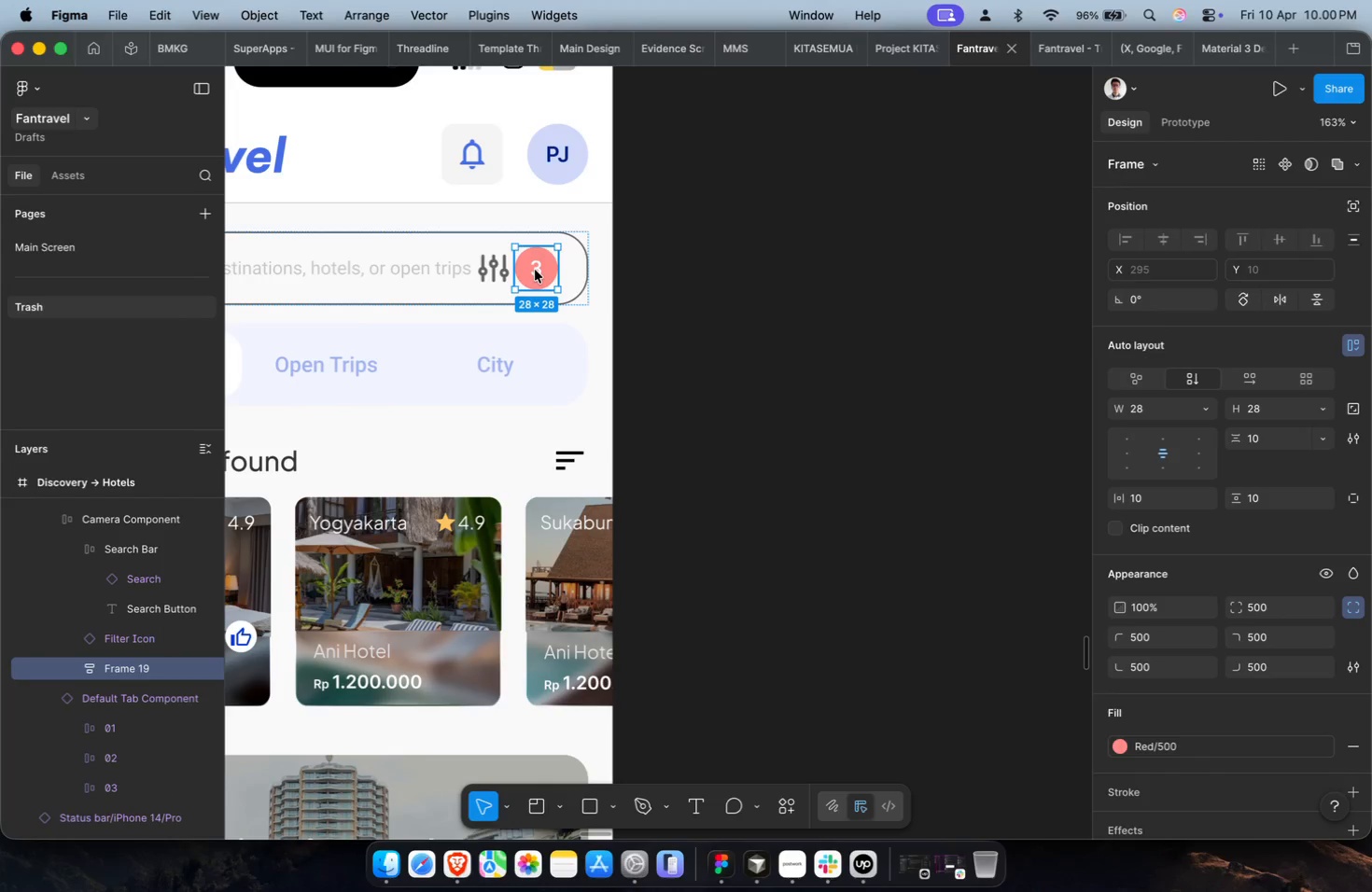 
key(Meta+CommandLeft)
 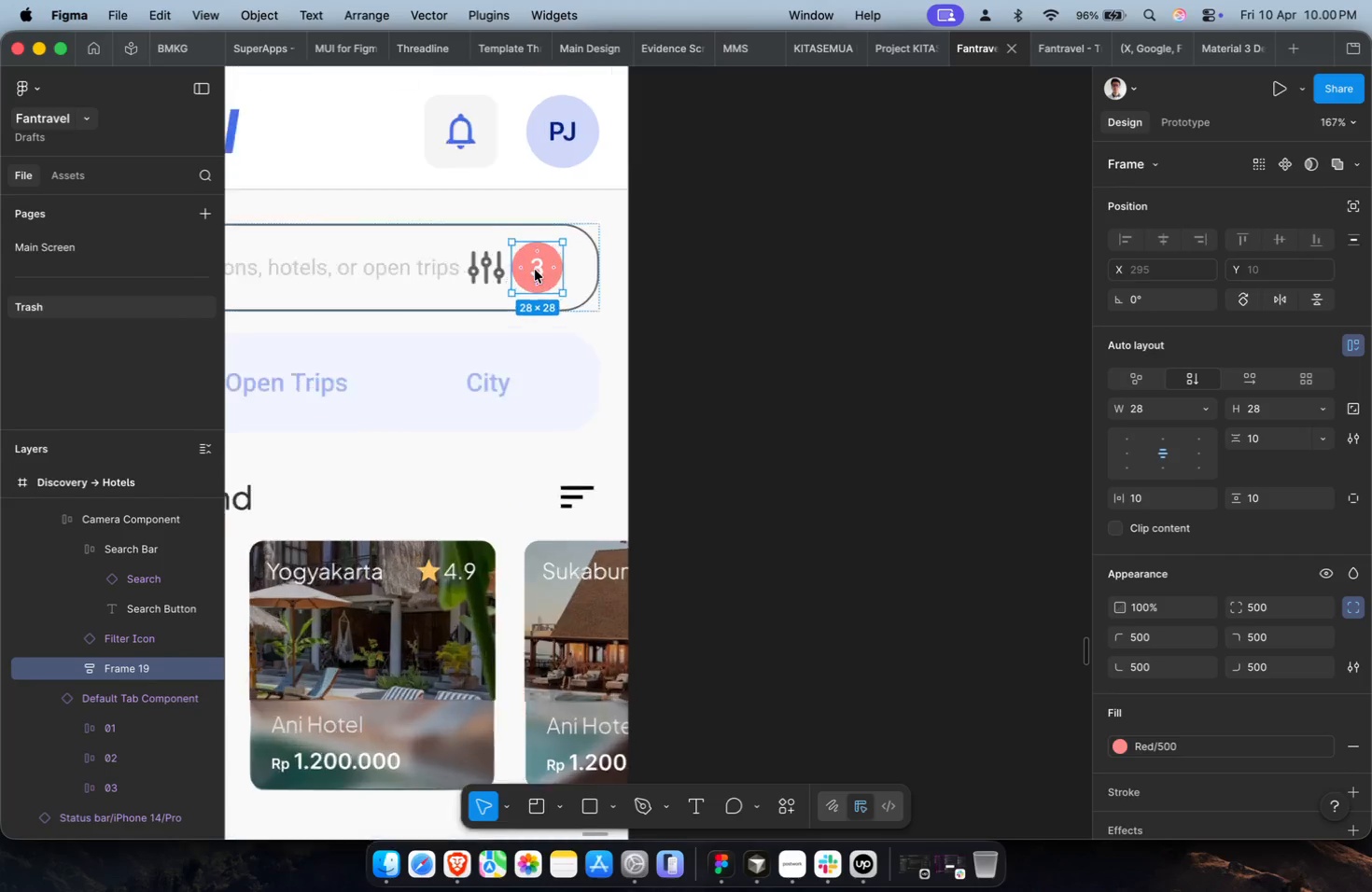 
scroll: coordinate [535, 270], scroll_direction: up, amount: 4.0
 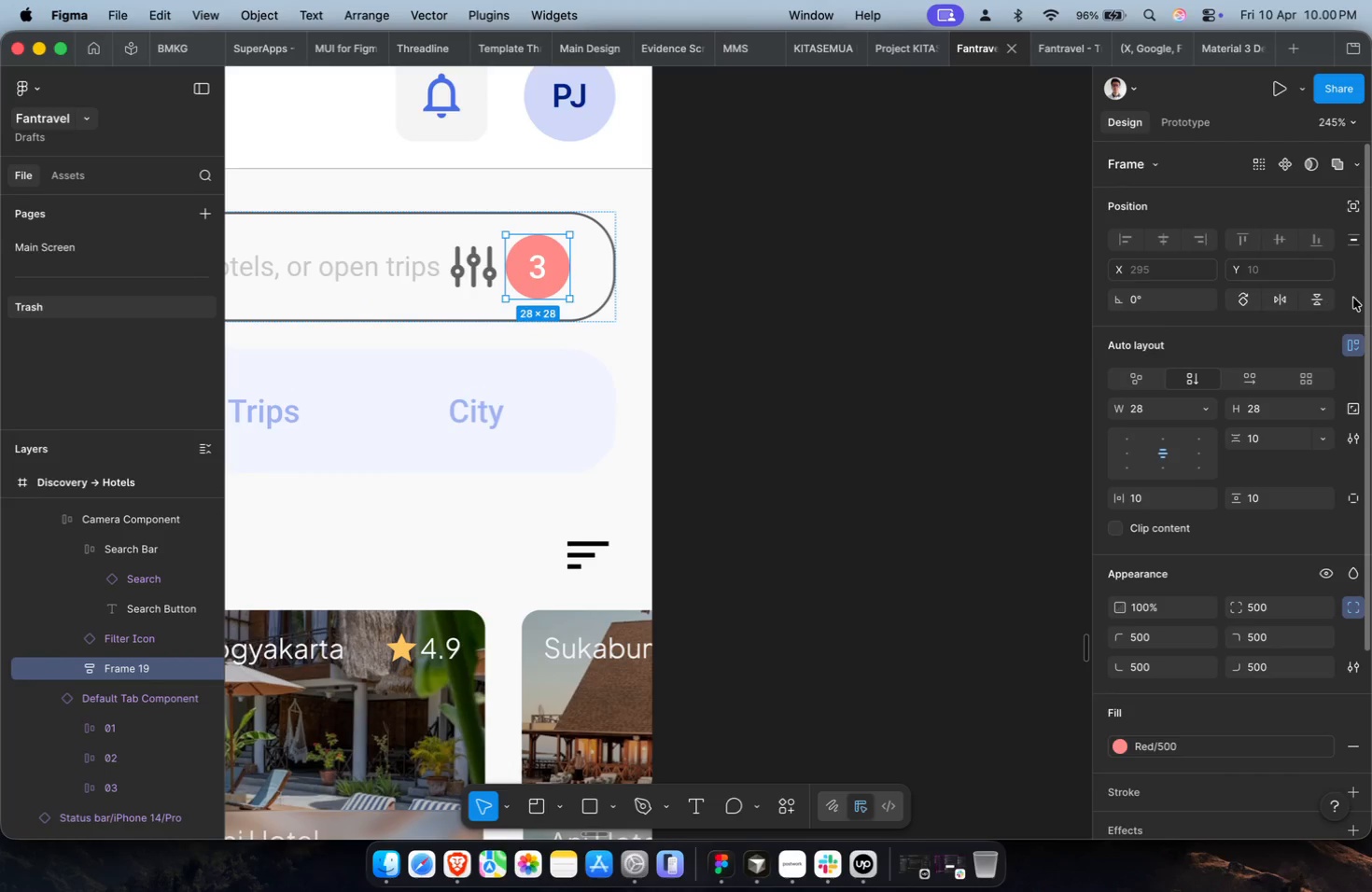 
left_click([1352, 212])
 